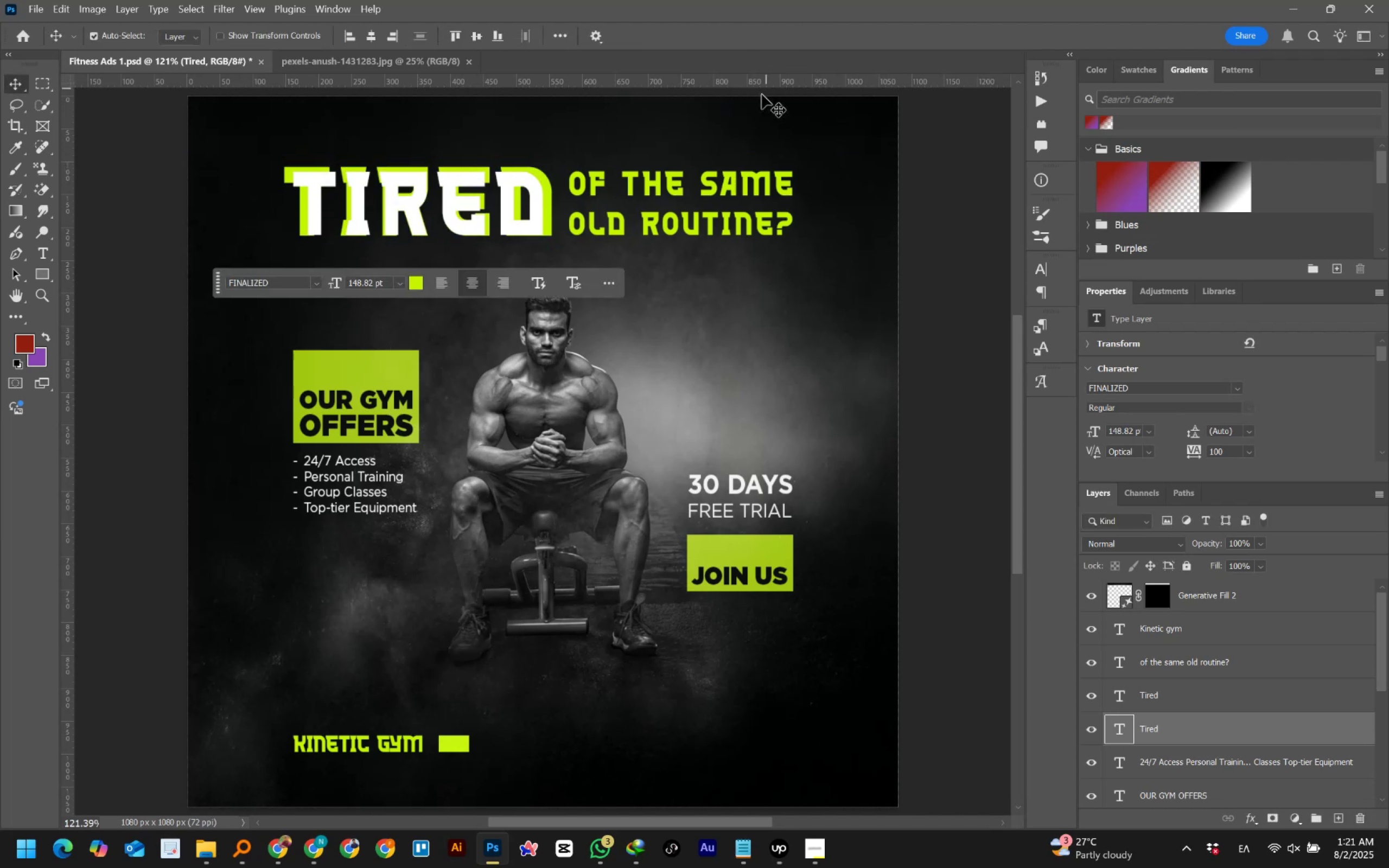 
key(Control+T)
 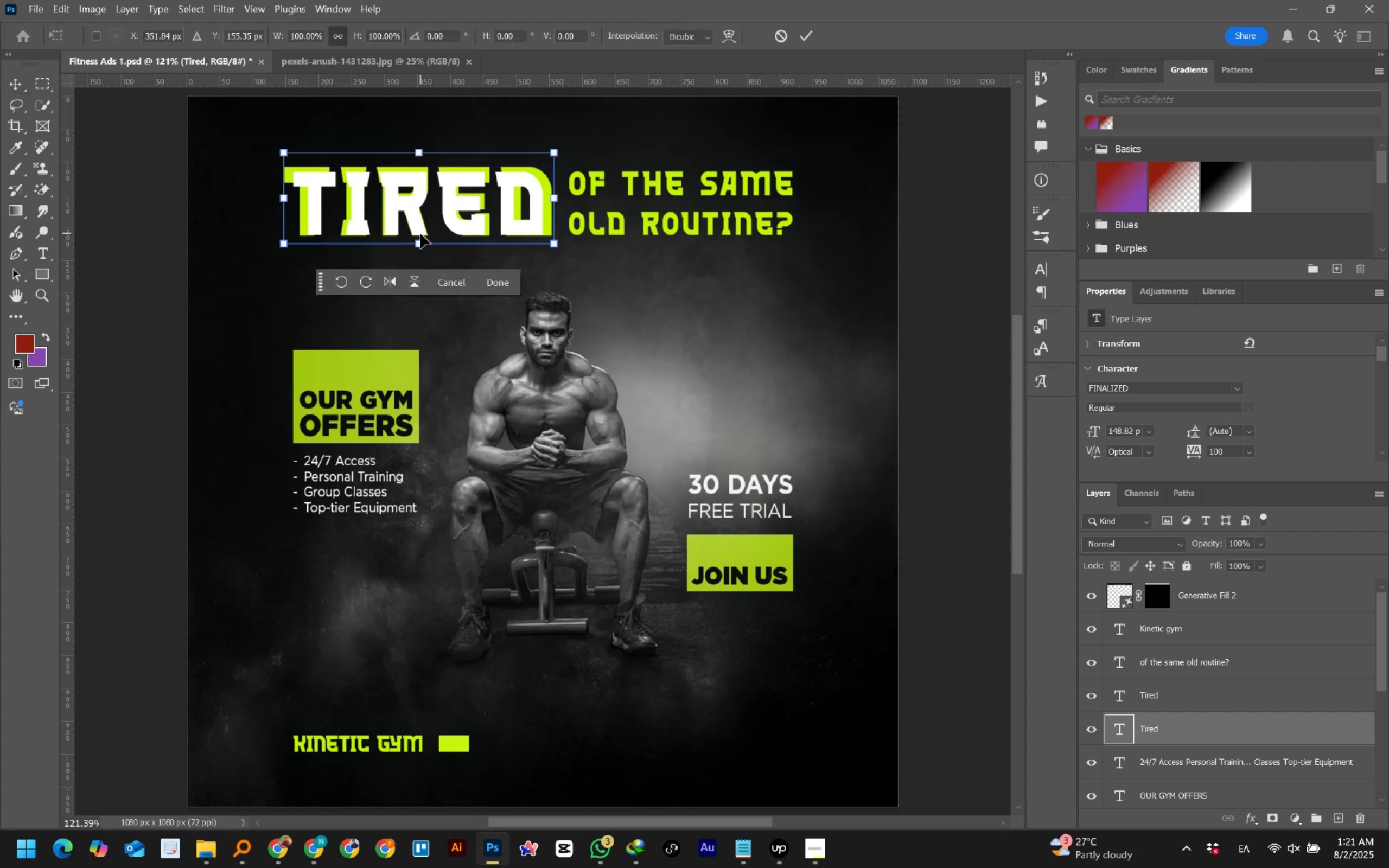 
hold_key(key=ShiftLeft, duration=1.53)
 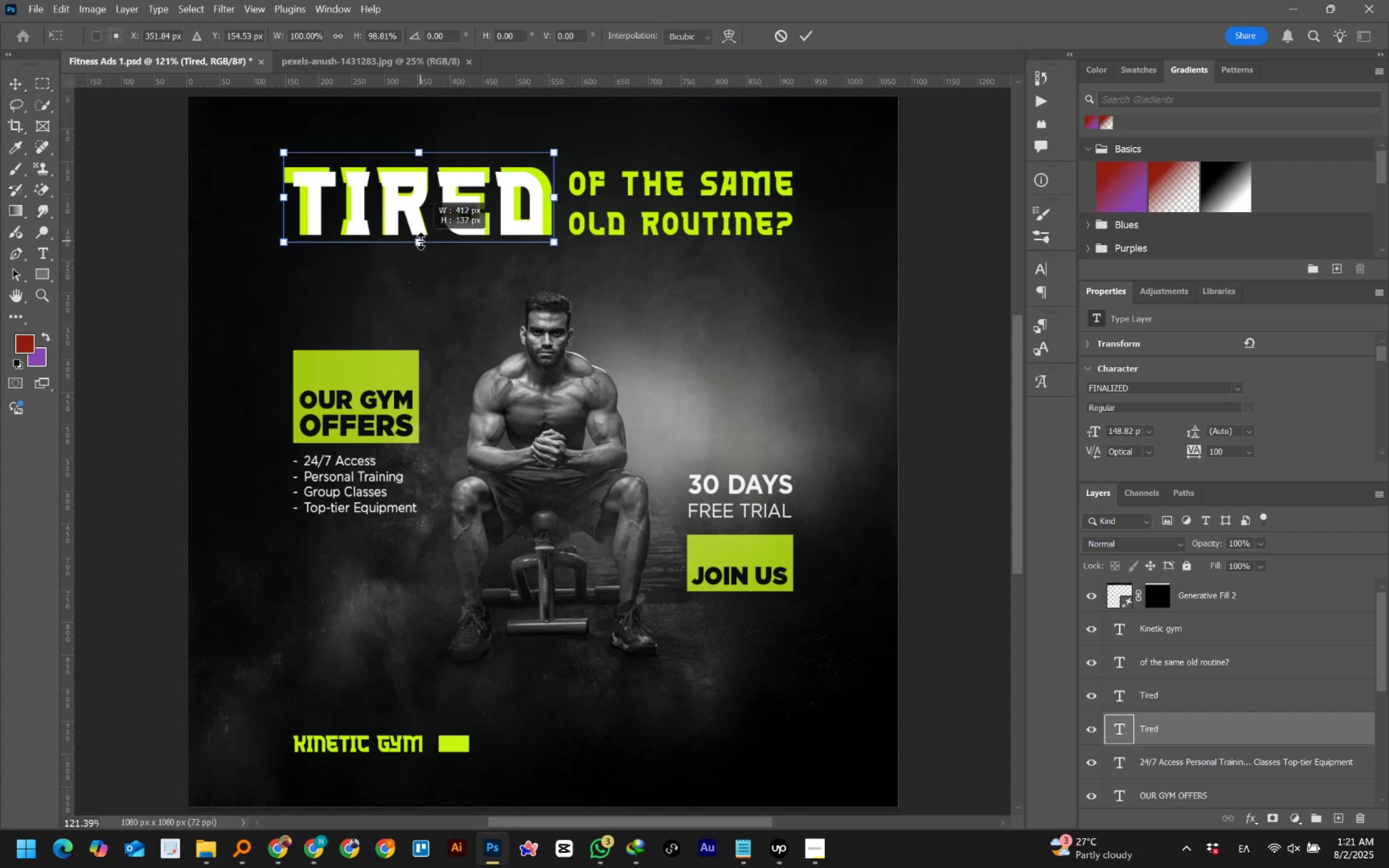 
hold_key(key=ShiftLeft, duration=0.64)
 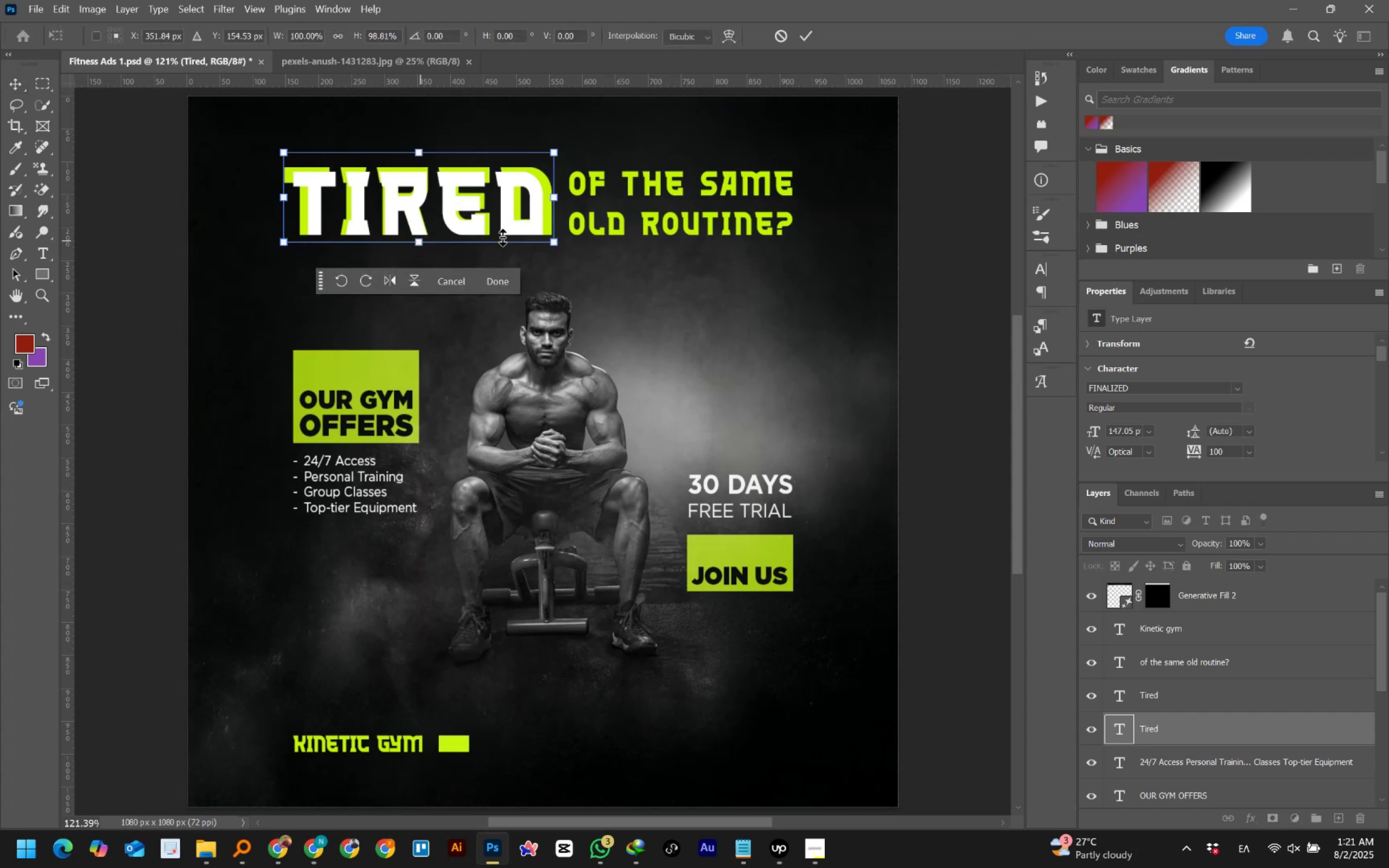 
hold_key(key=AltLeft, duration=0.53)
scroll: coordinate [443, 238], scroll_direction: up, amount: 2.0
 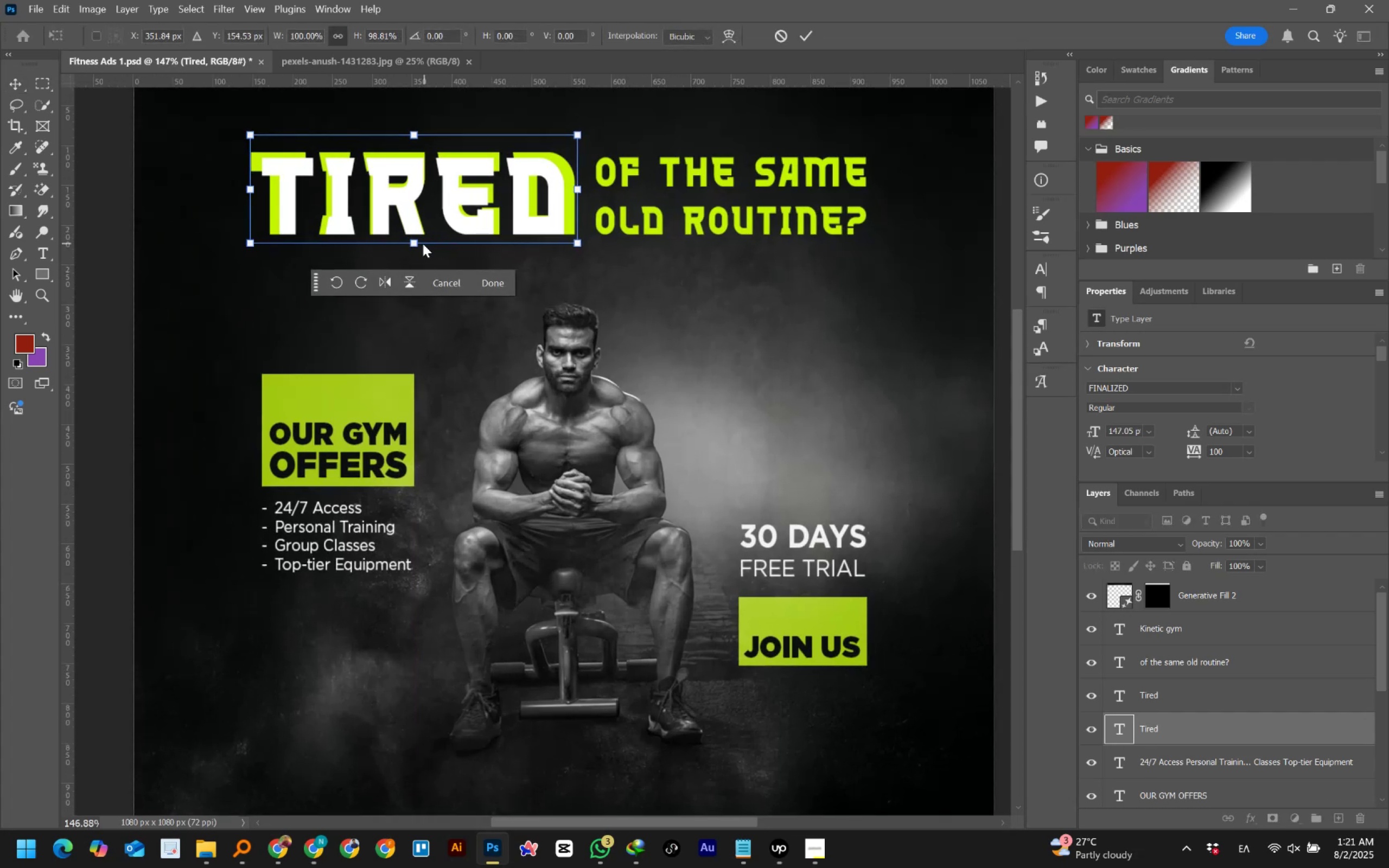 
left_click([416, 244])
 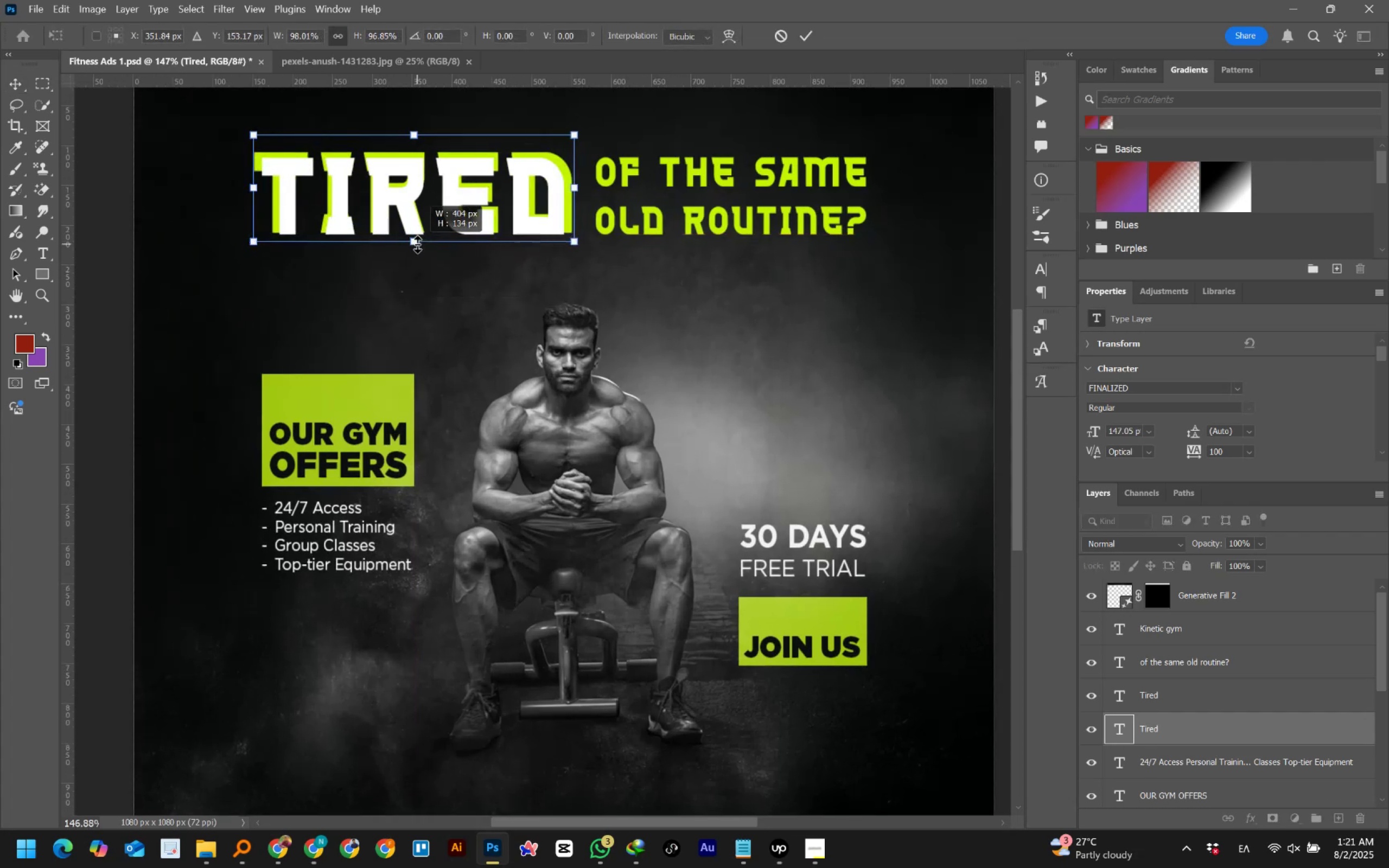 
hold_key(key=AltLeft, duration=0.79)
scroll: coordinate [417, 244], scroll_direction: up, amount: 12.0
 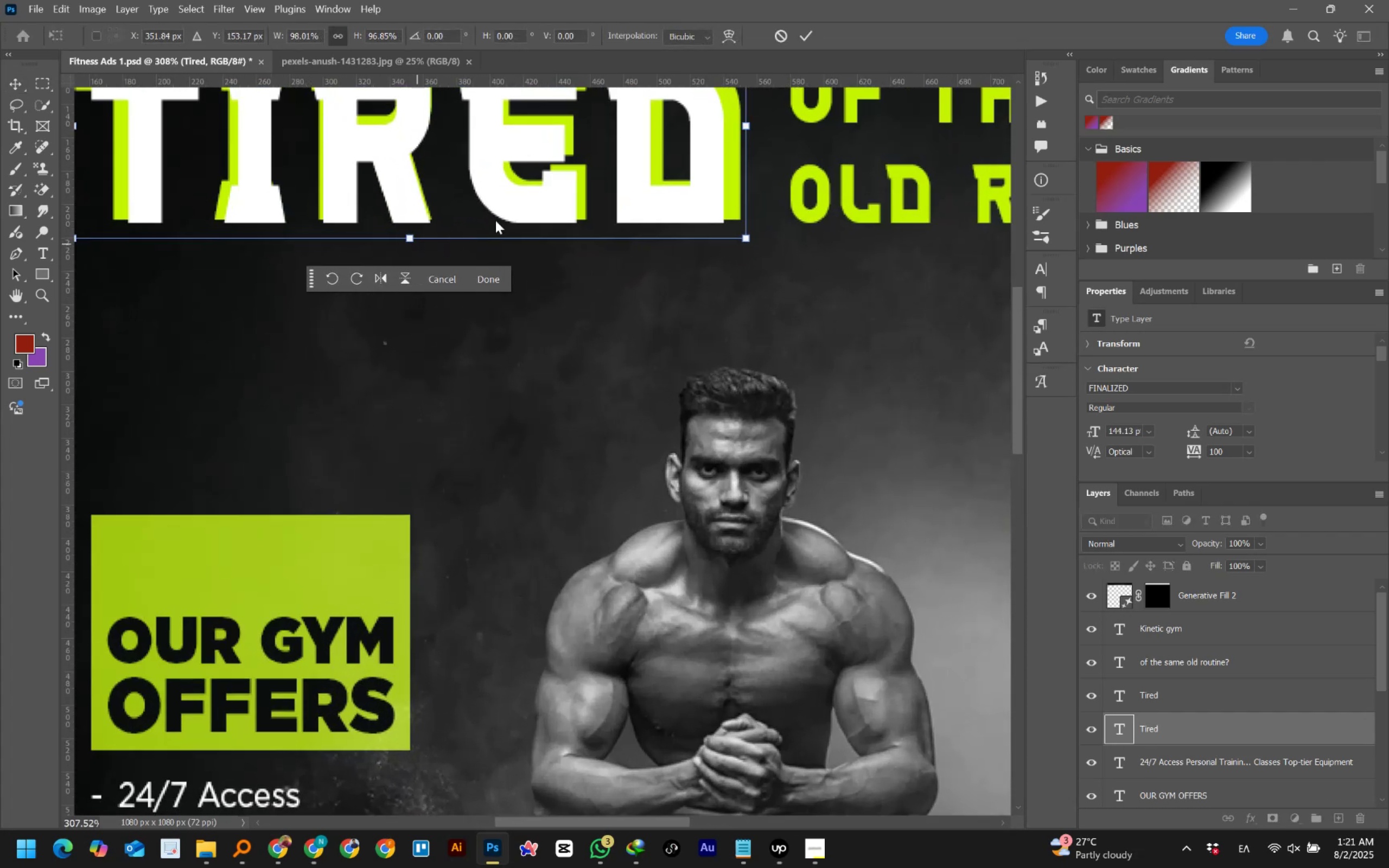 
left_click([539, 205])
 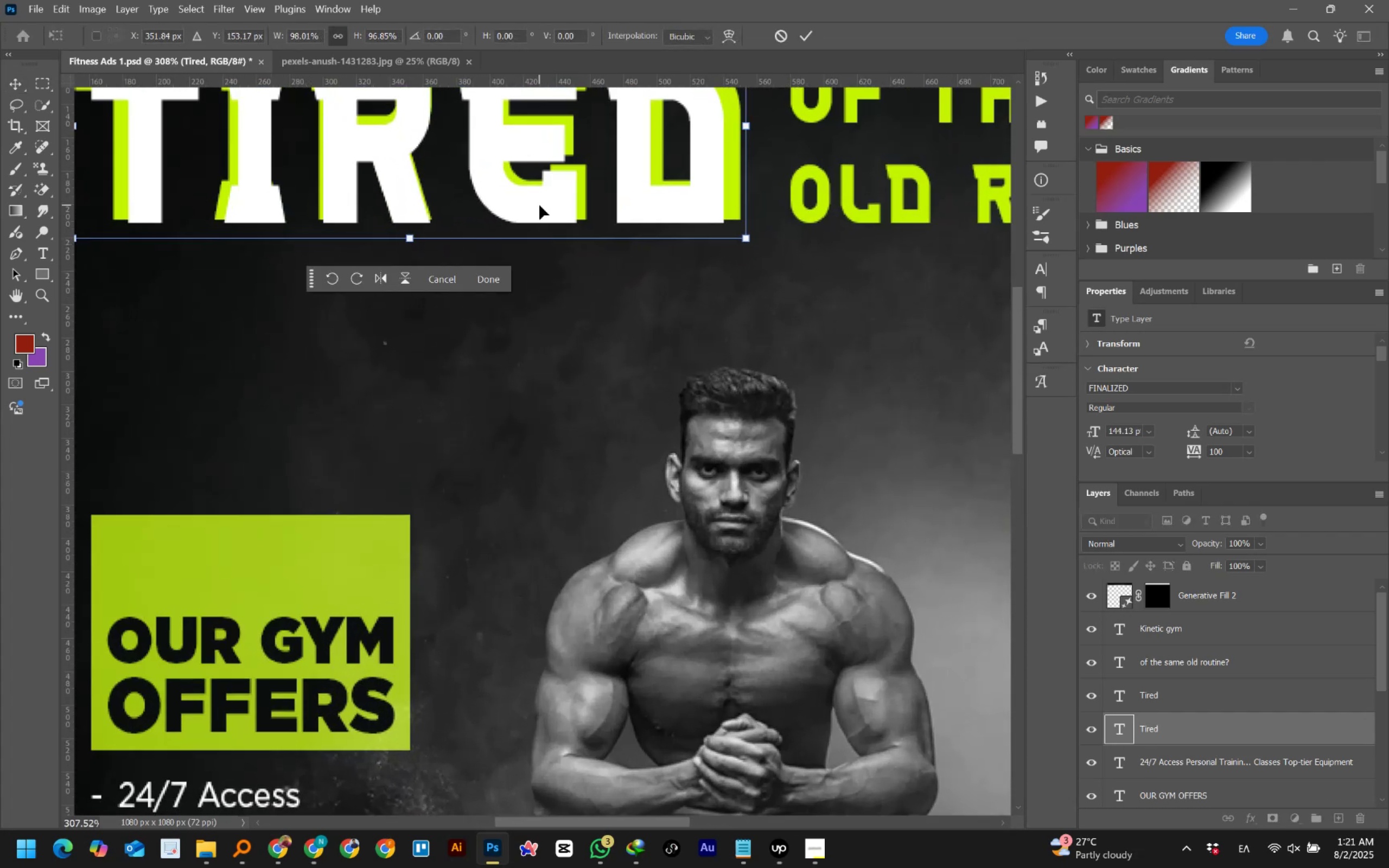 
scroll: coordinate [552, 252], scroll_direction: up, amount: 22.0
 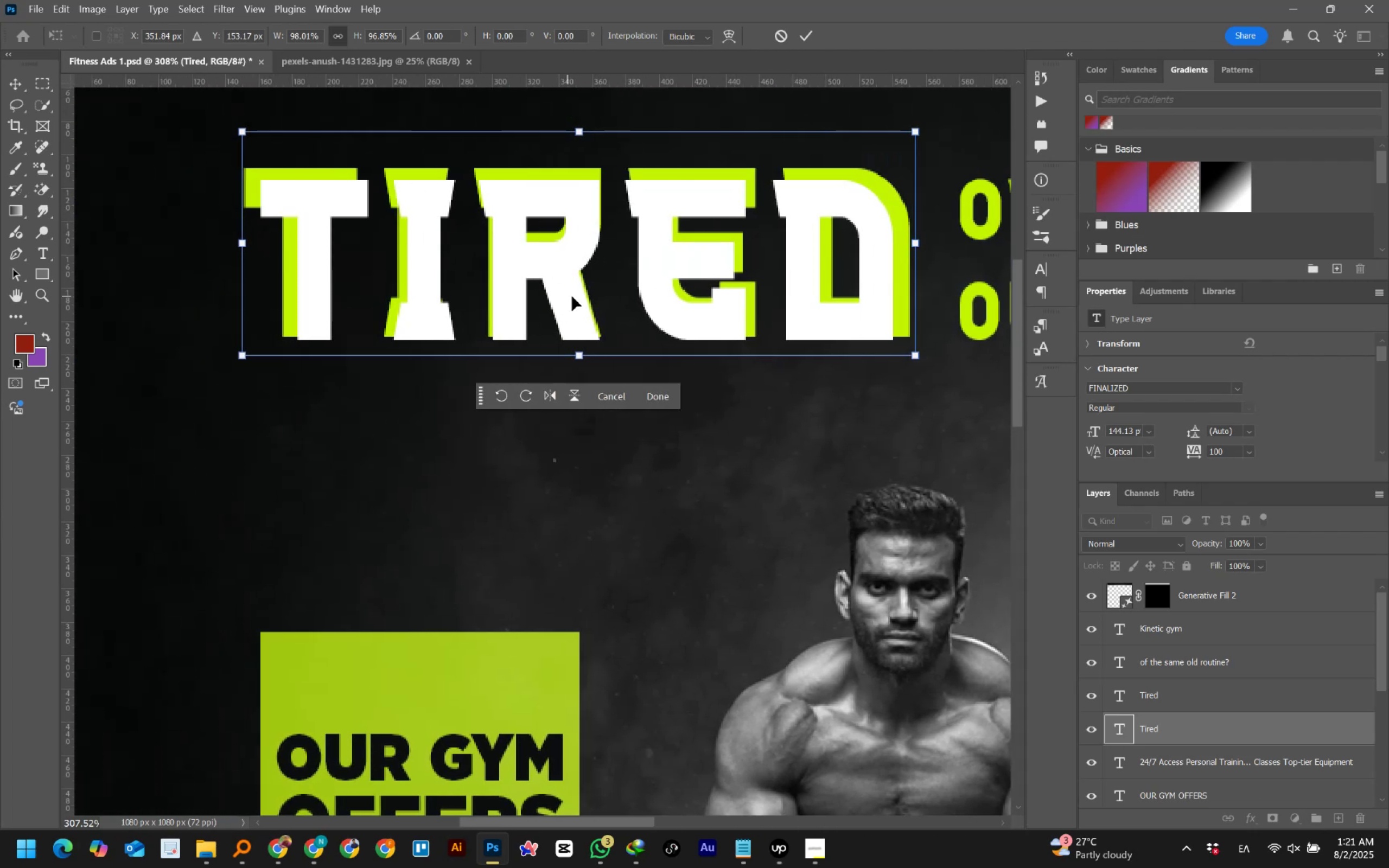 
hold_key(key=ControlLeft, duration=0.99)
 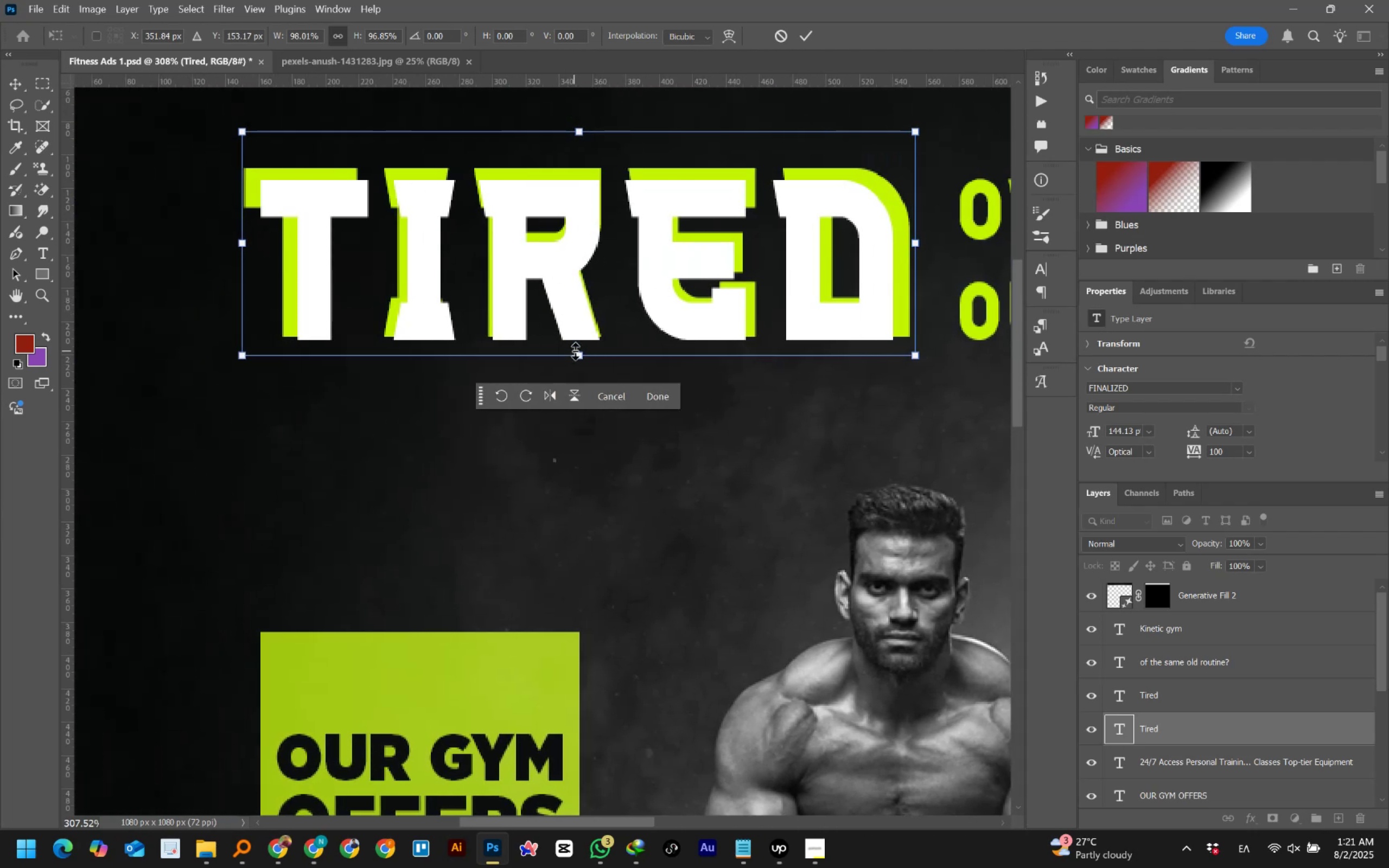 
left_click([577, 352])
 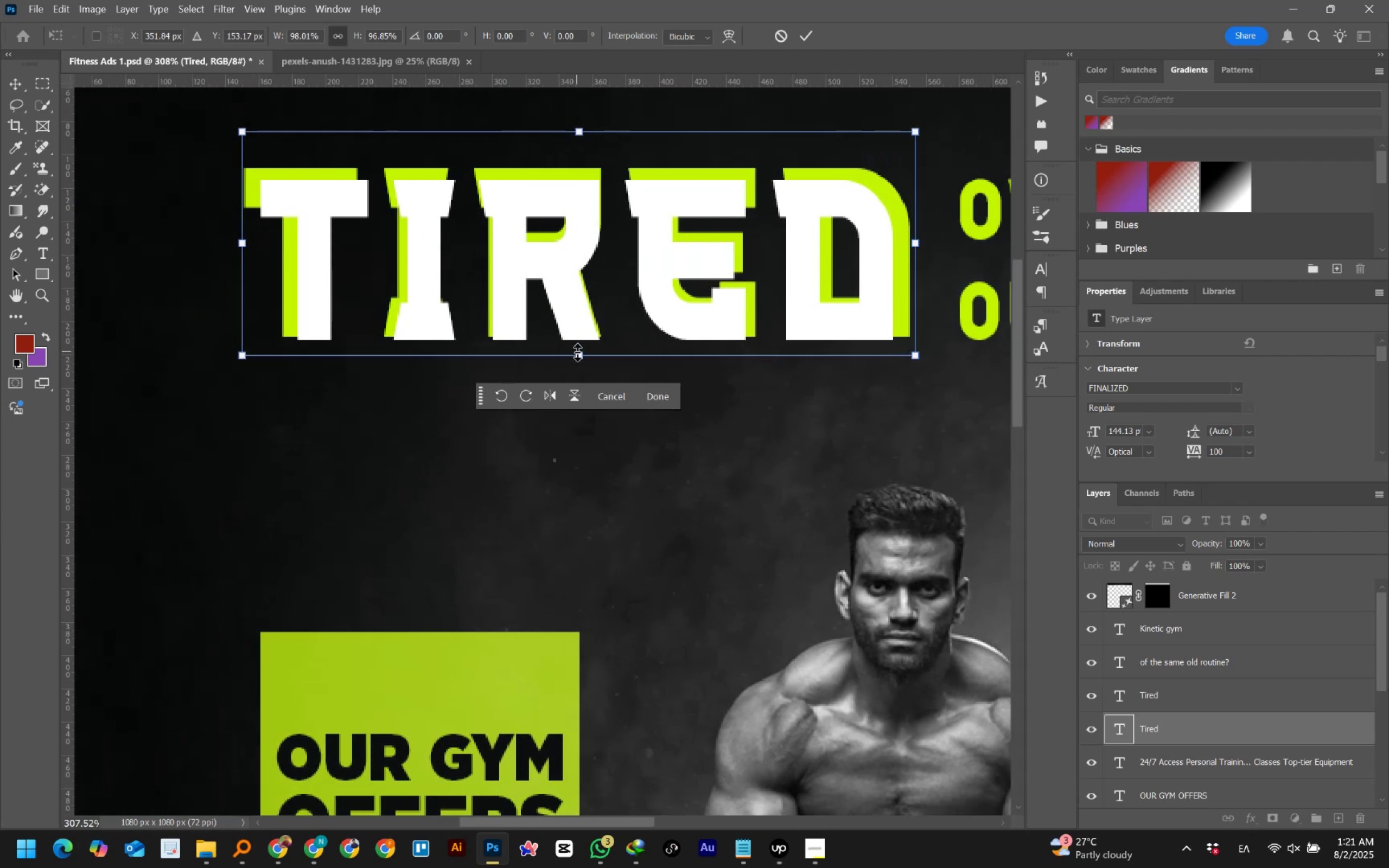 
left_click_drag(start_coordinate=[577, 352], to_coordinate=[578, 356])
 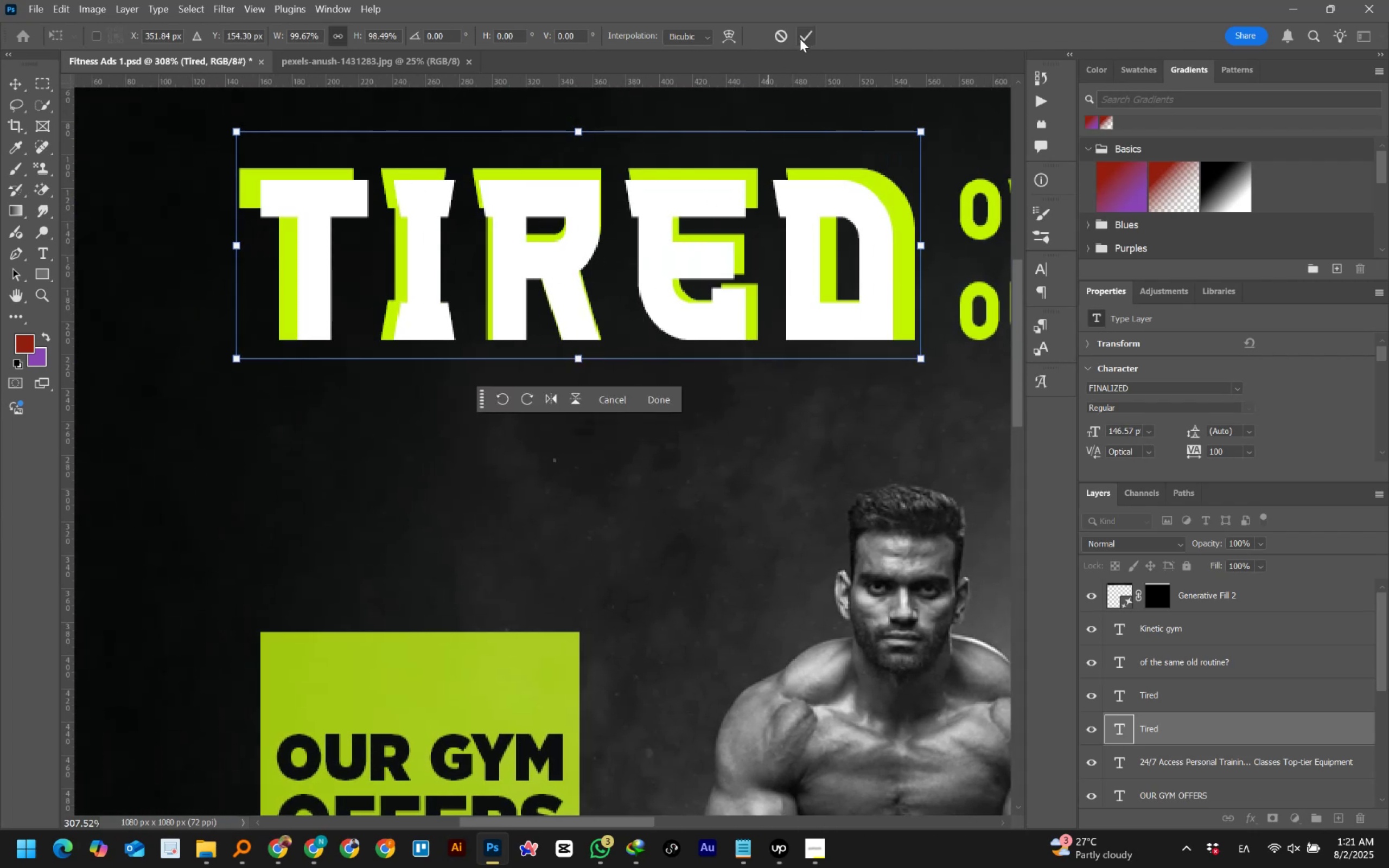 
left_click([574, 135])
 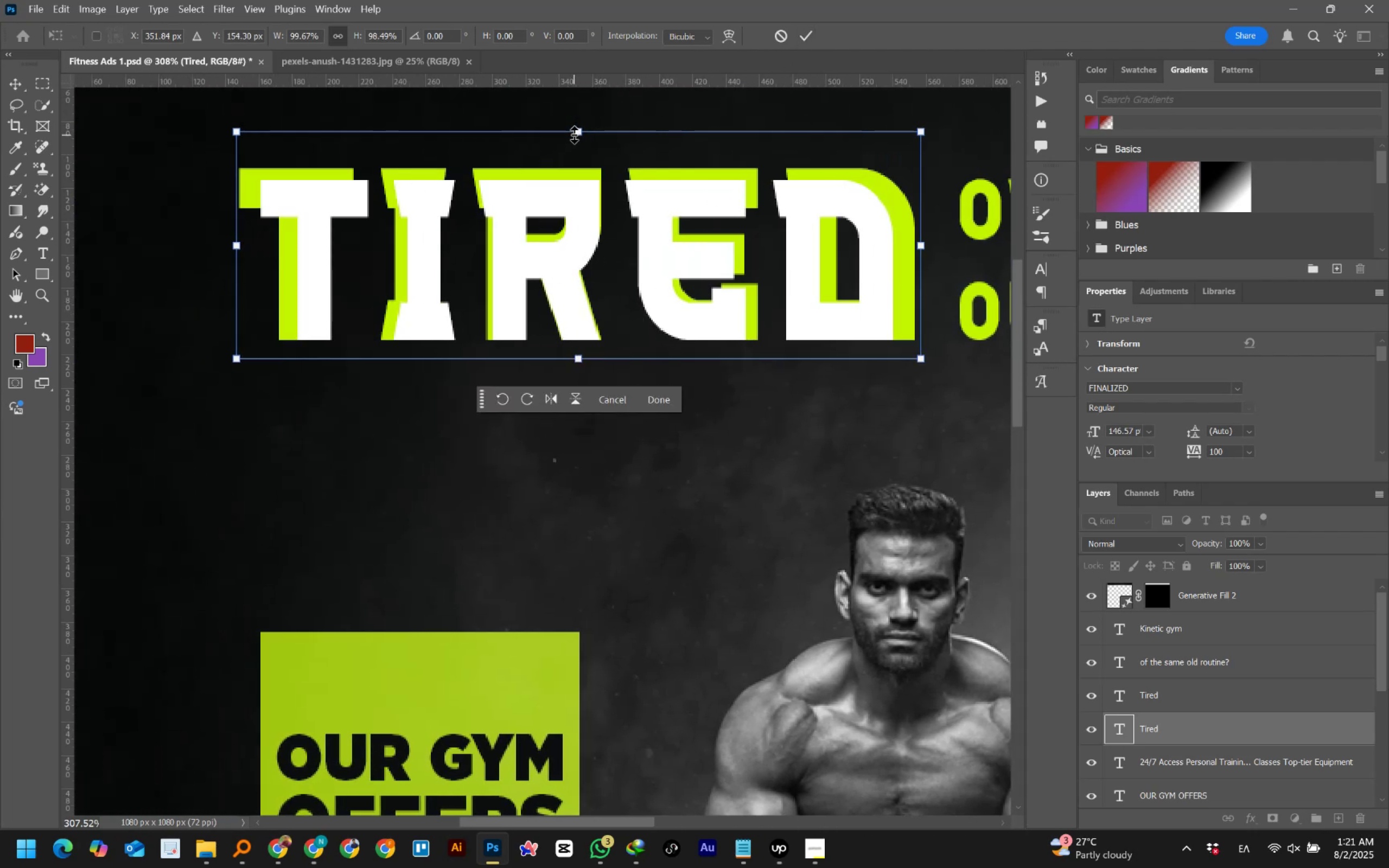 
left_click_drag(start_coordinate=[578, 135], to_coordinate=[579, 125])
 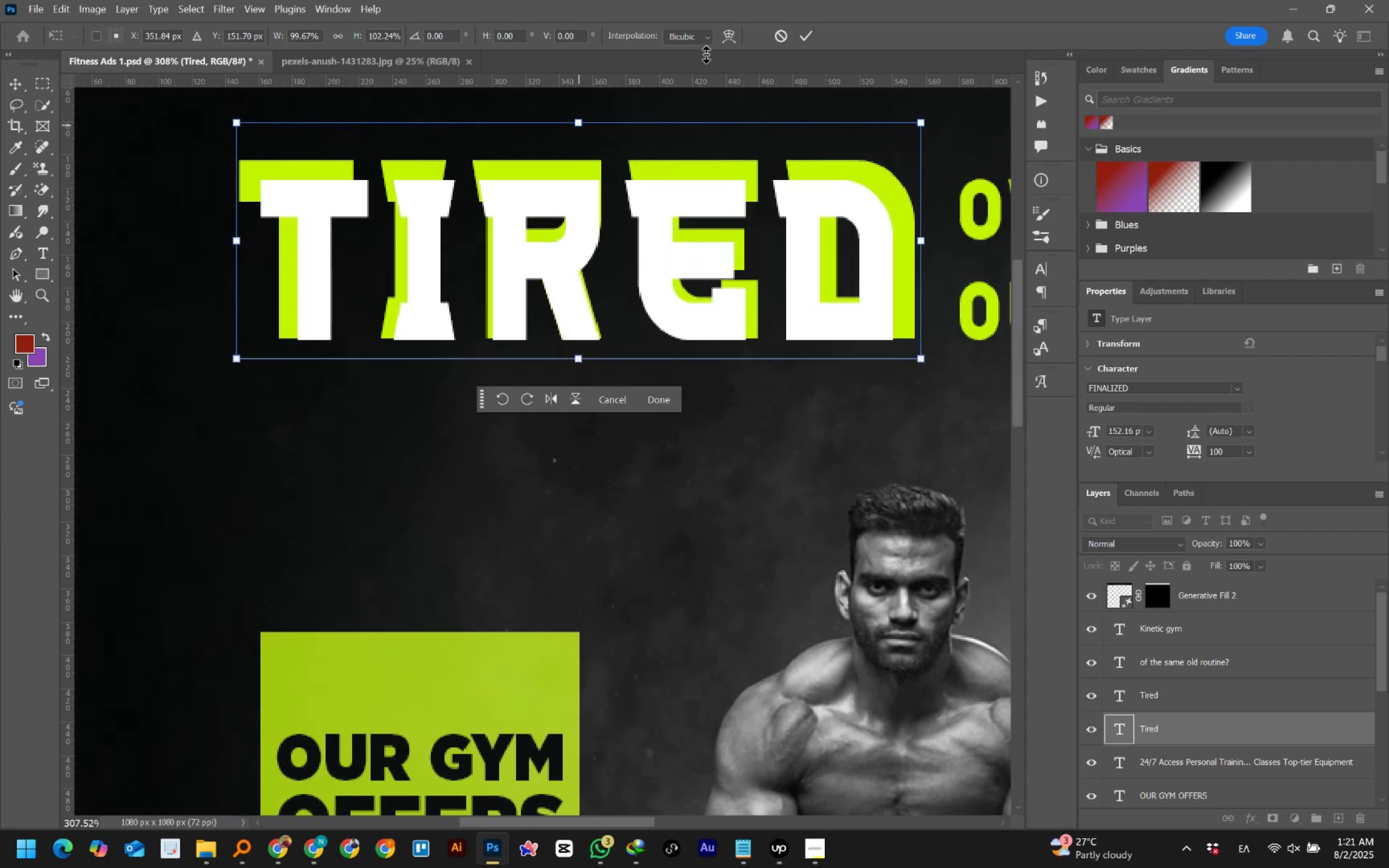 
hold_key(key=ShiftLeft, duration=1.46)
 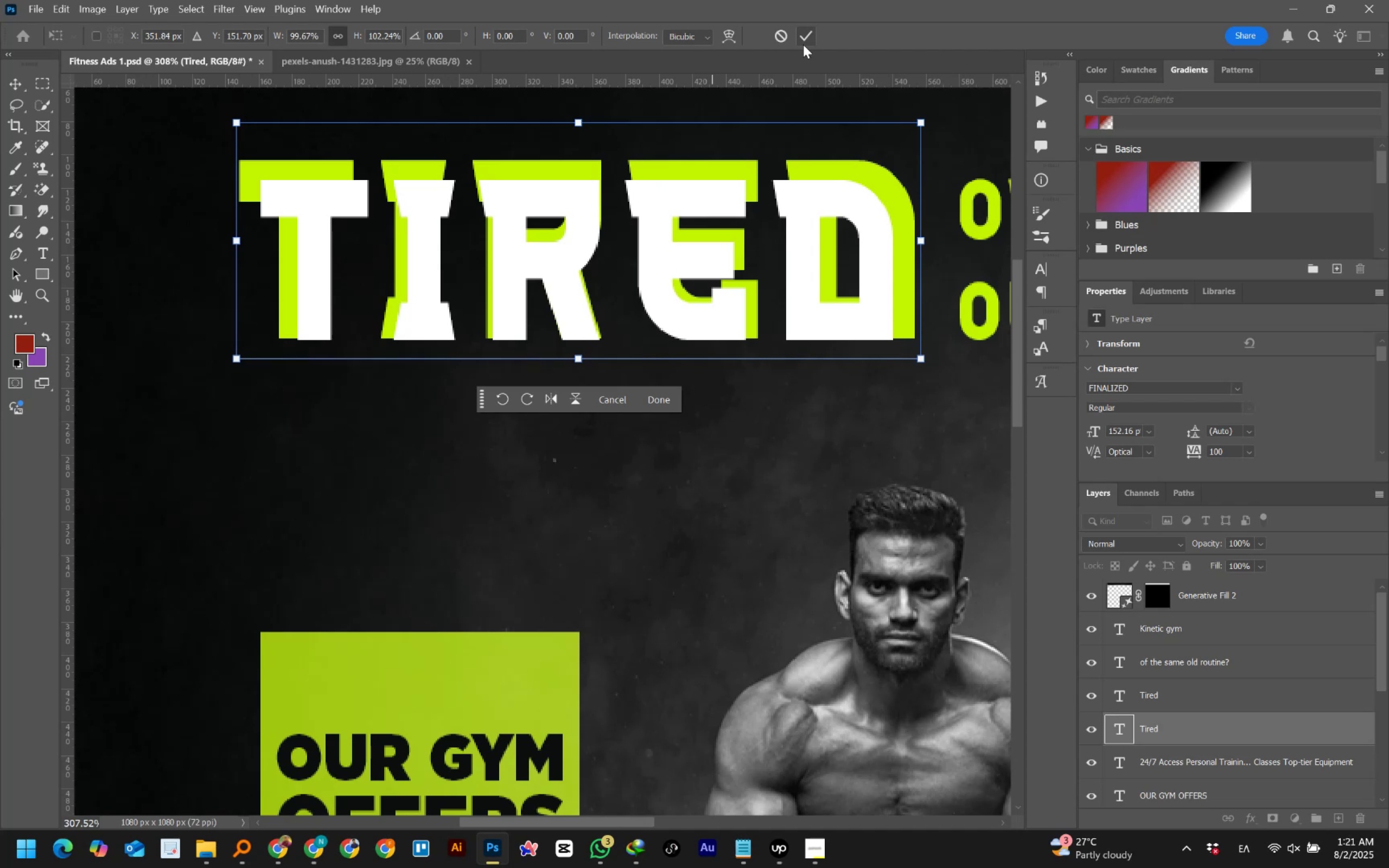 
left_click([804, 30])
 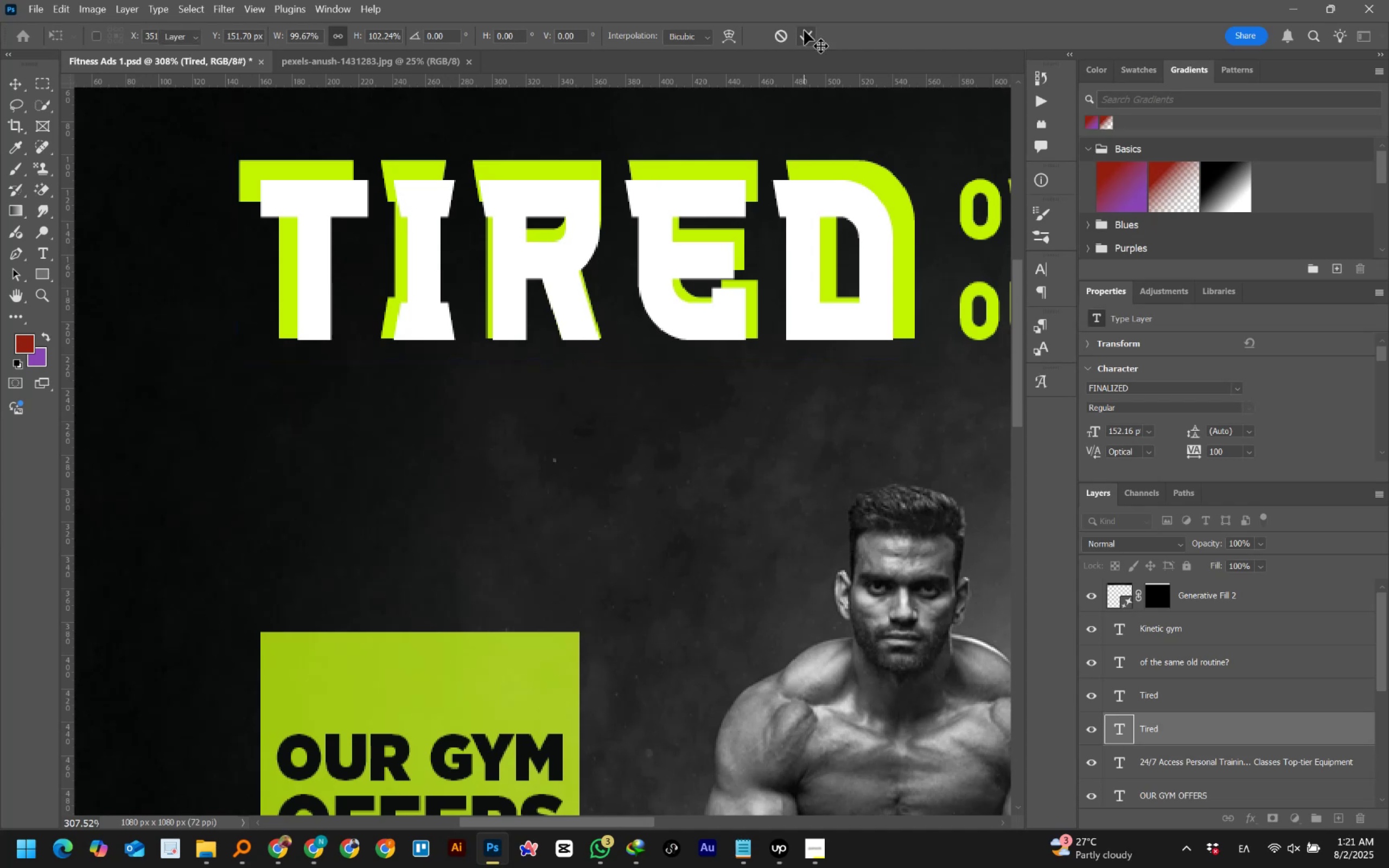 
key(Control+Numpad0)
 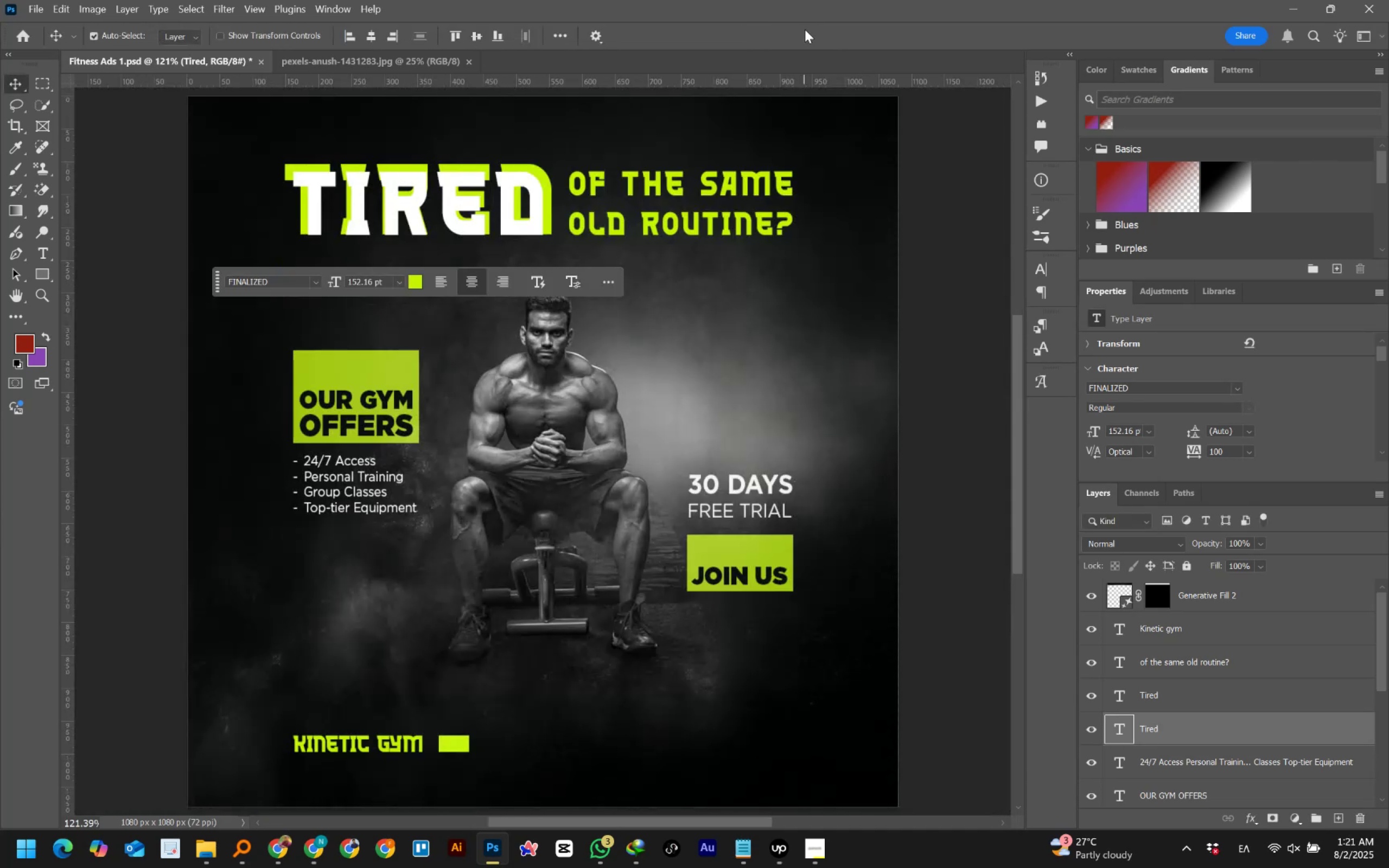 
wait(5.81)
 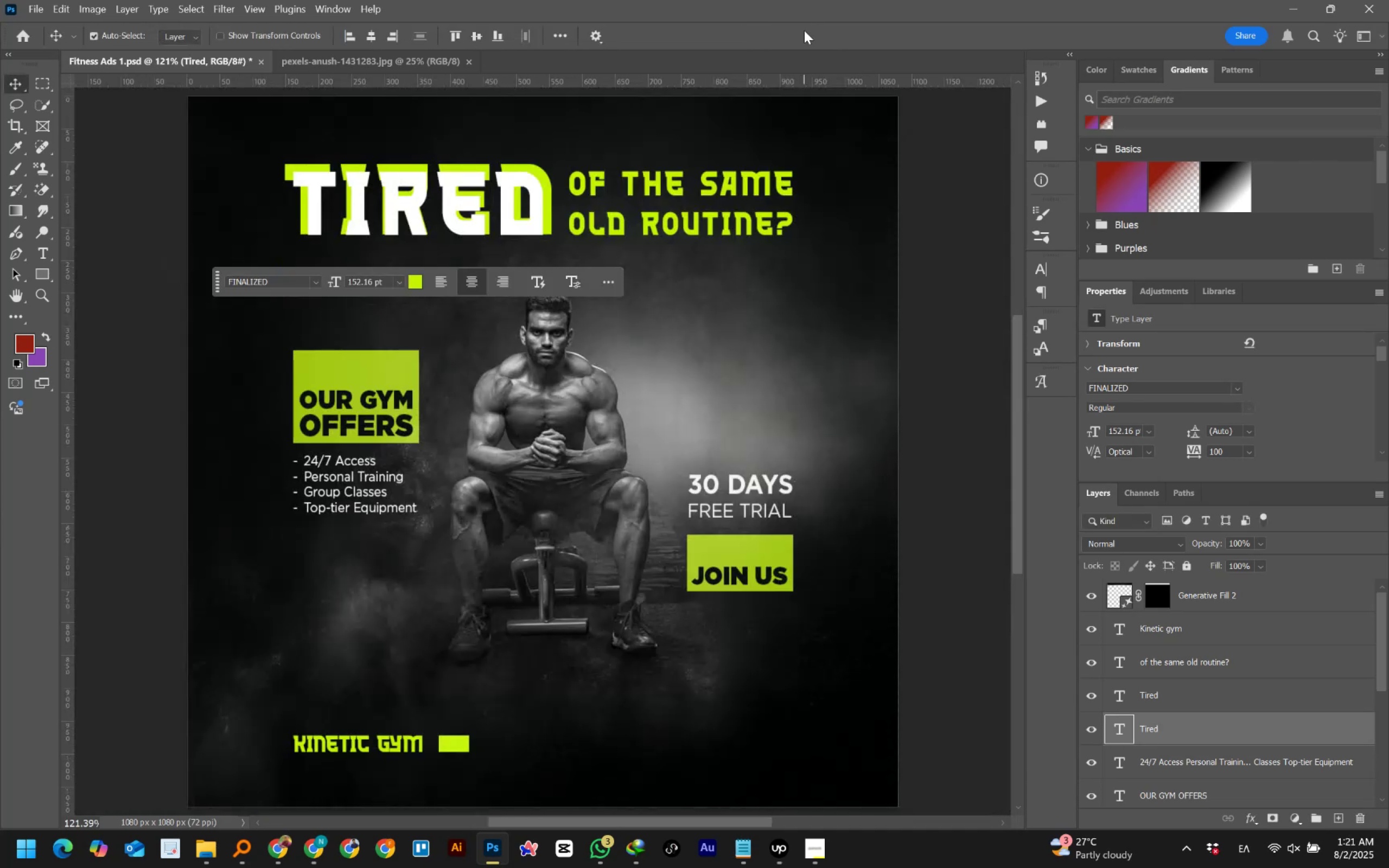 
left_click([702, 178])
 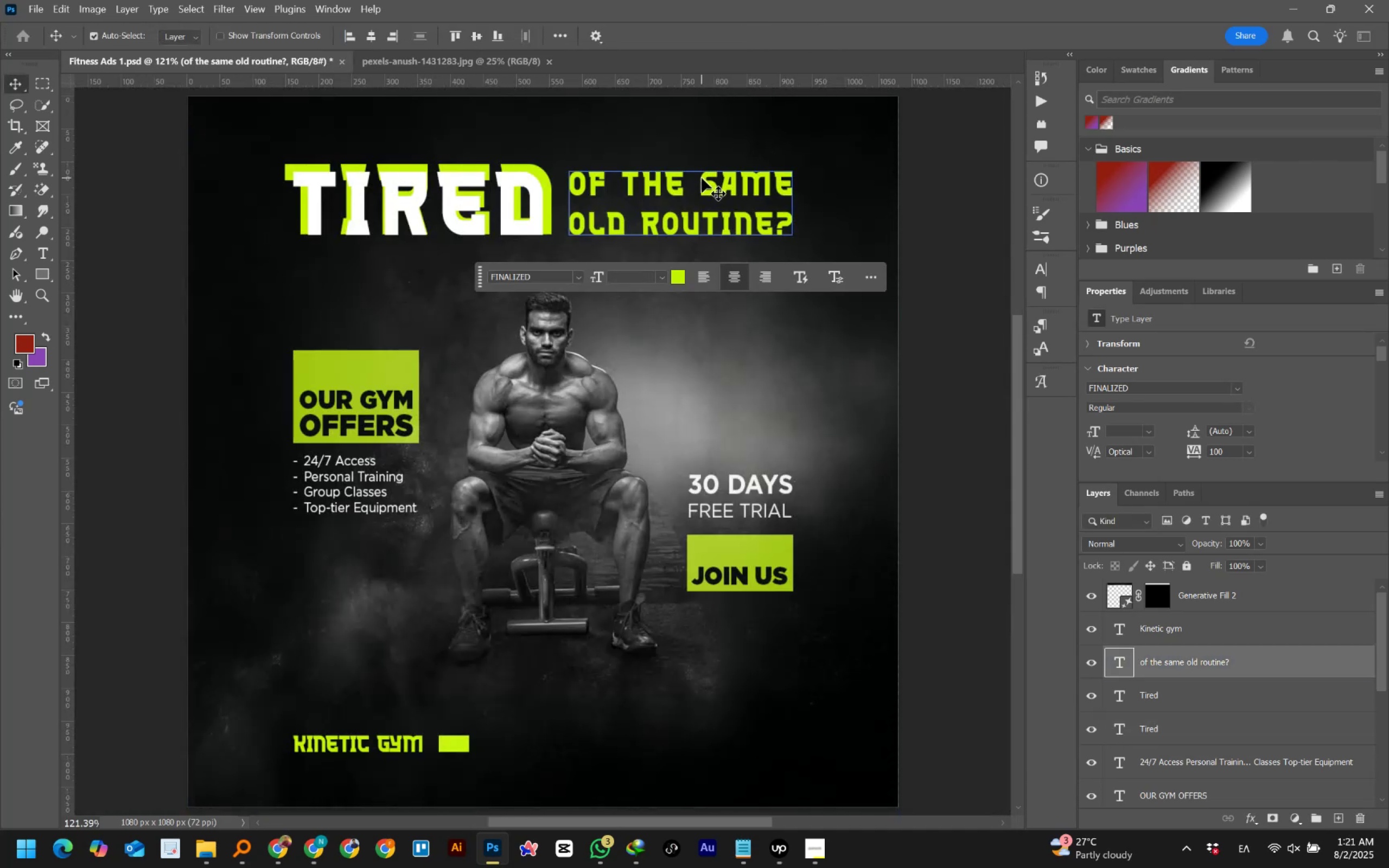 
key(Control+T)
 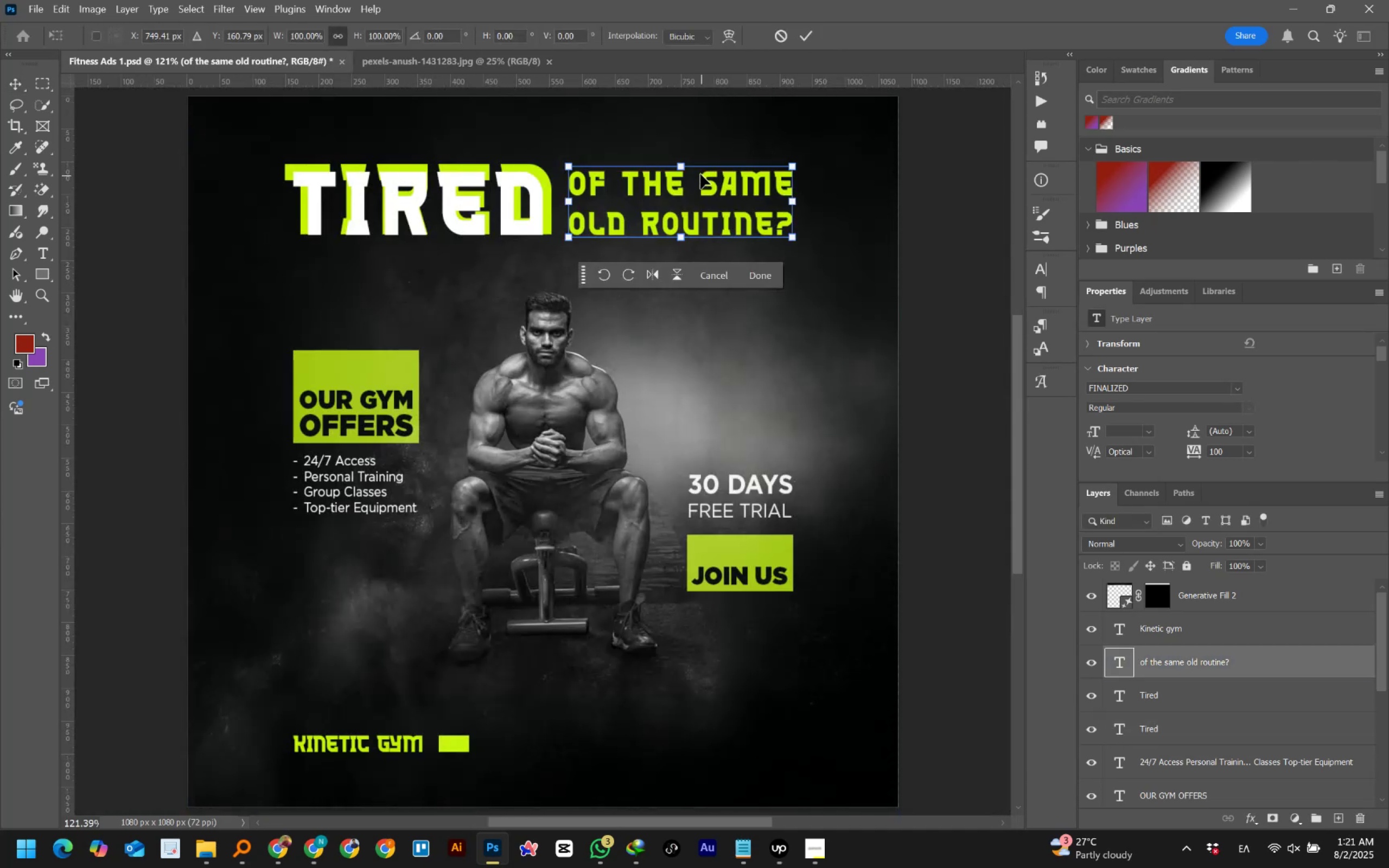 
left_click_drag(start_coordinate=[679, 164], to_coordinate=[683, 160])
 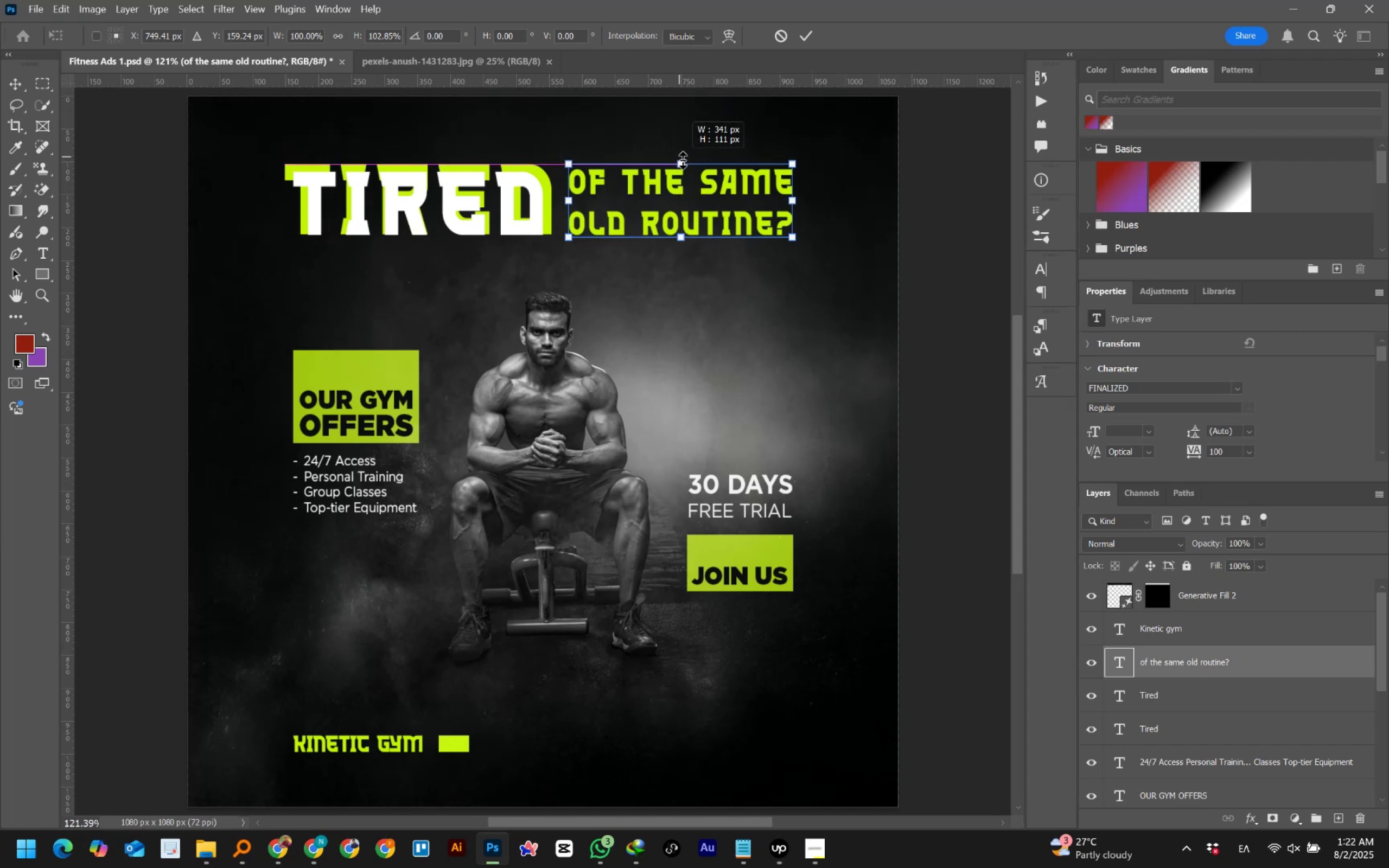 
hold_key(key=ShiftLeft, duration=2.07)
 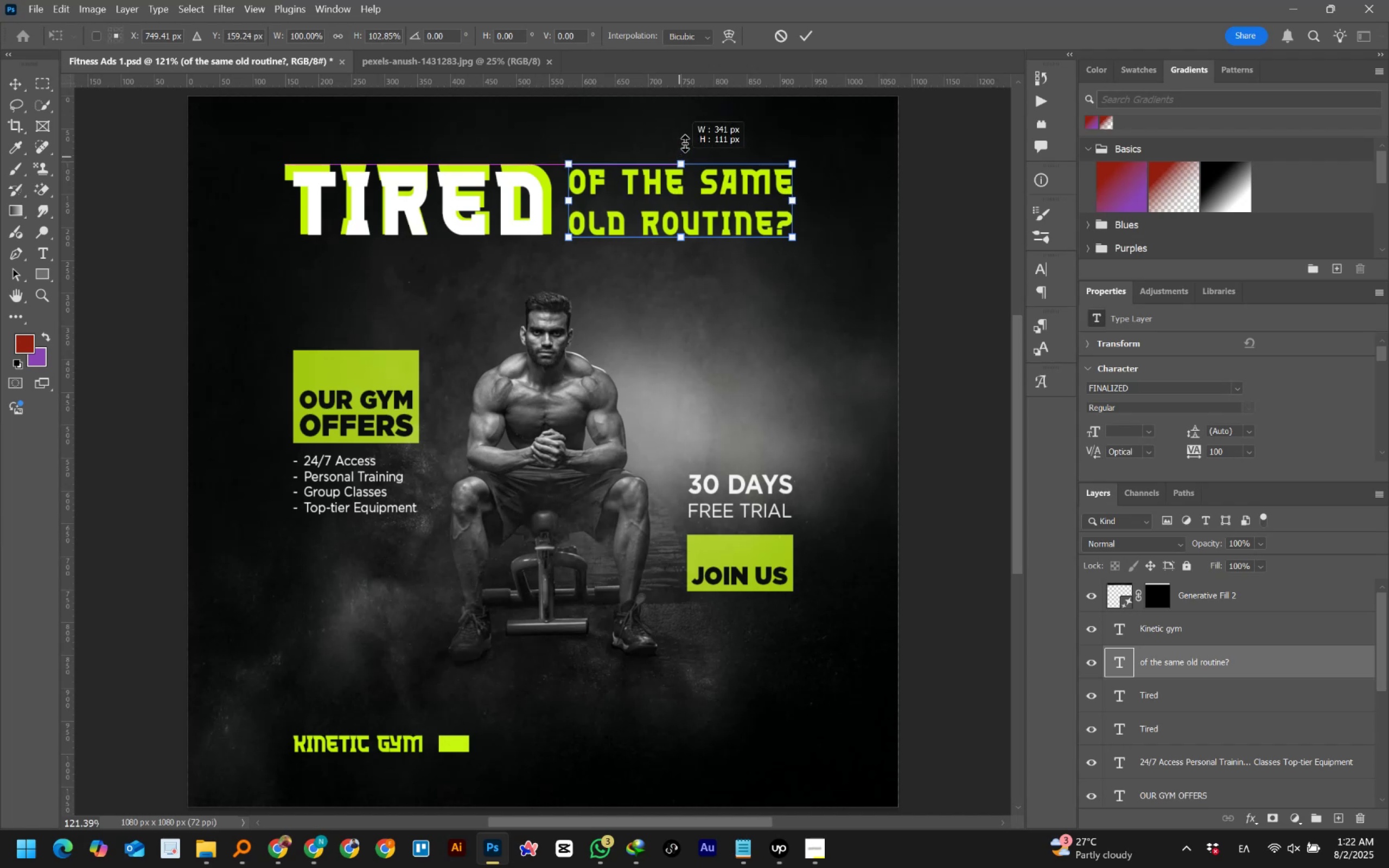 
hold_key(key=ShiftLeft, duration=1.52)
 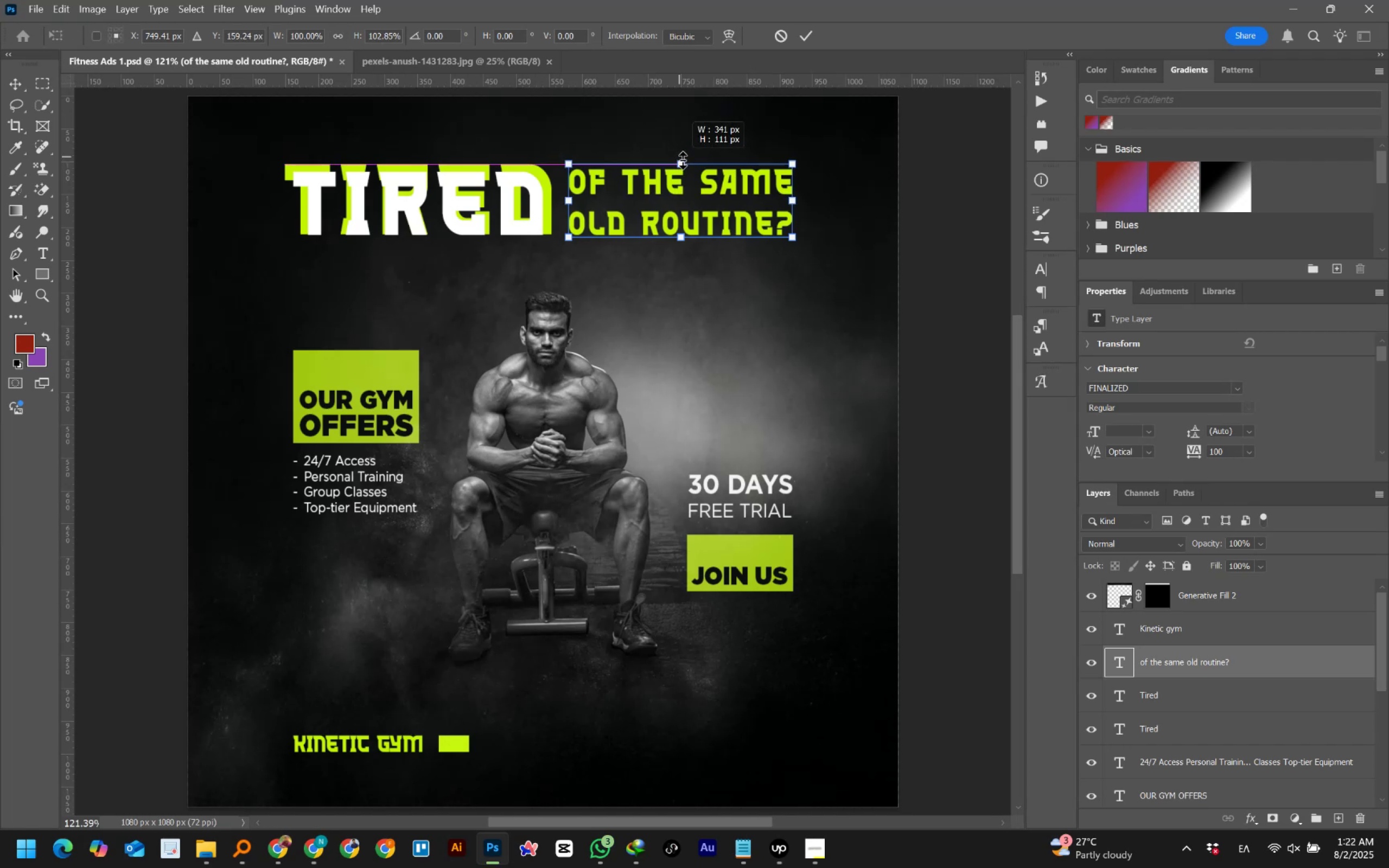 
hold_key(key=ShiftLeft, duration=0.66)
 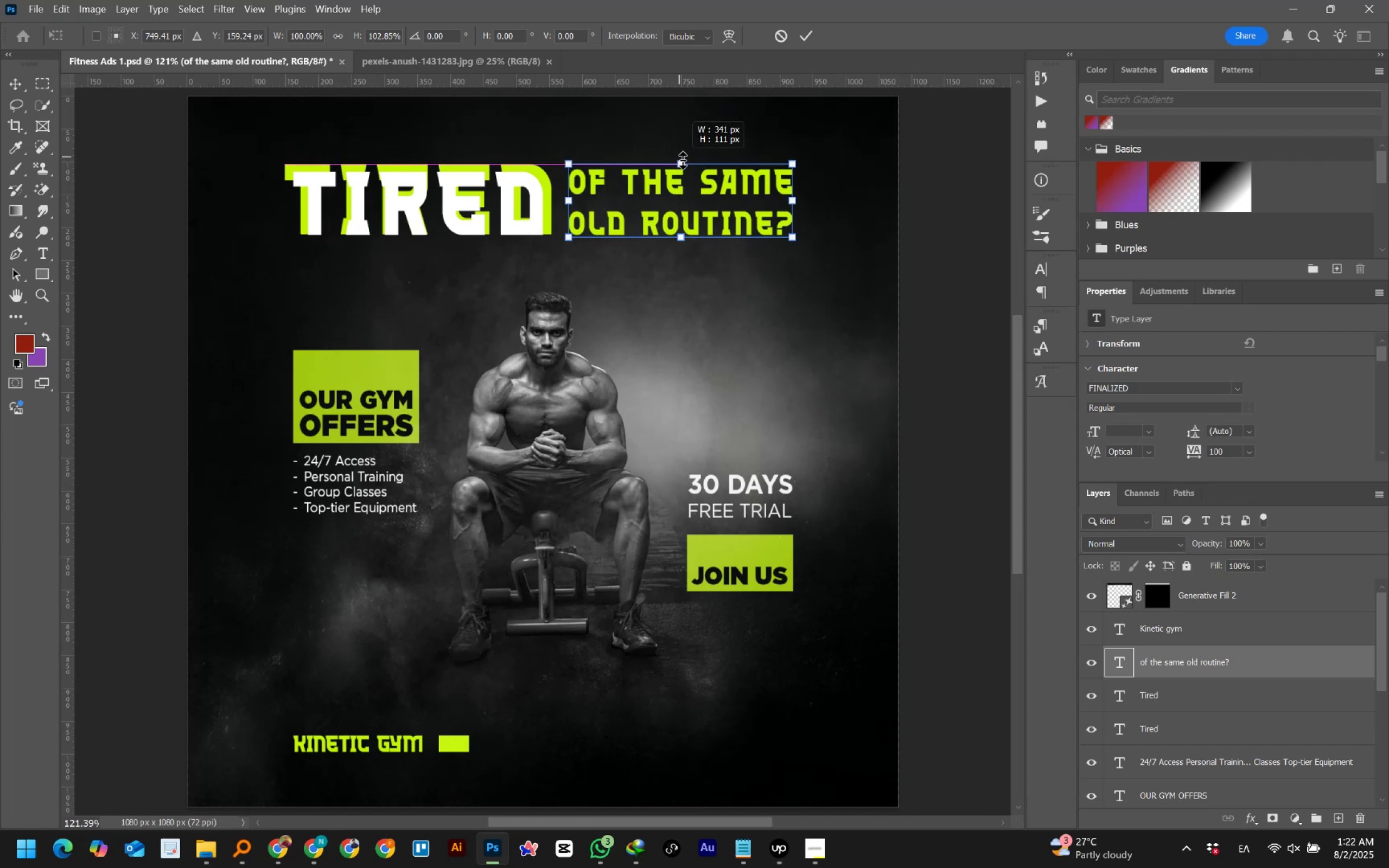 
scroll: coordinate [683, 160], scroll_direction: up, amount: 3.0
 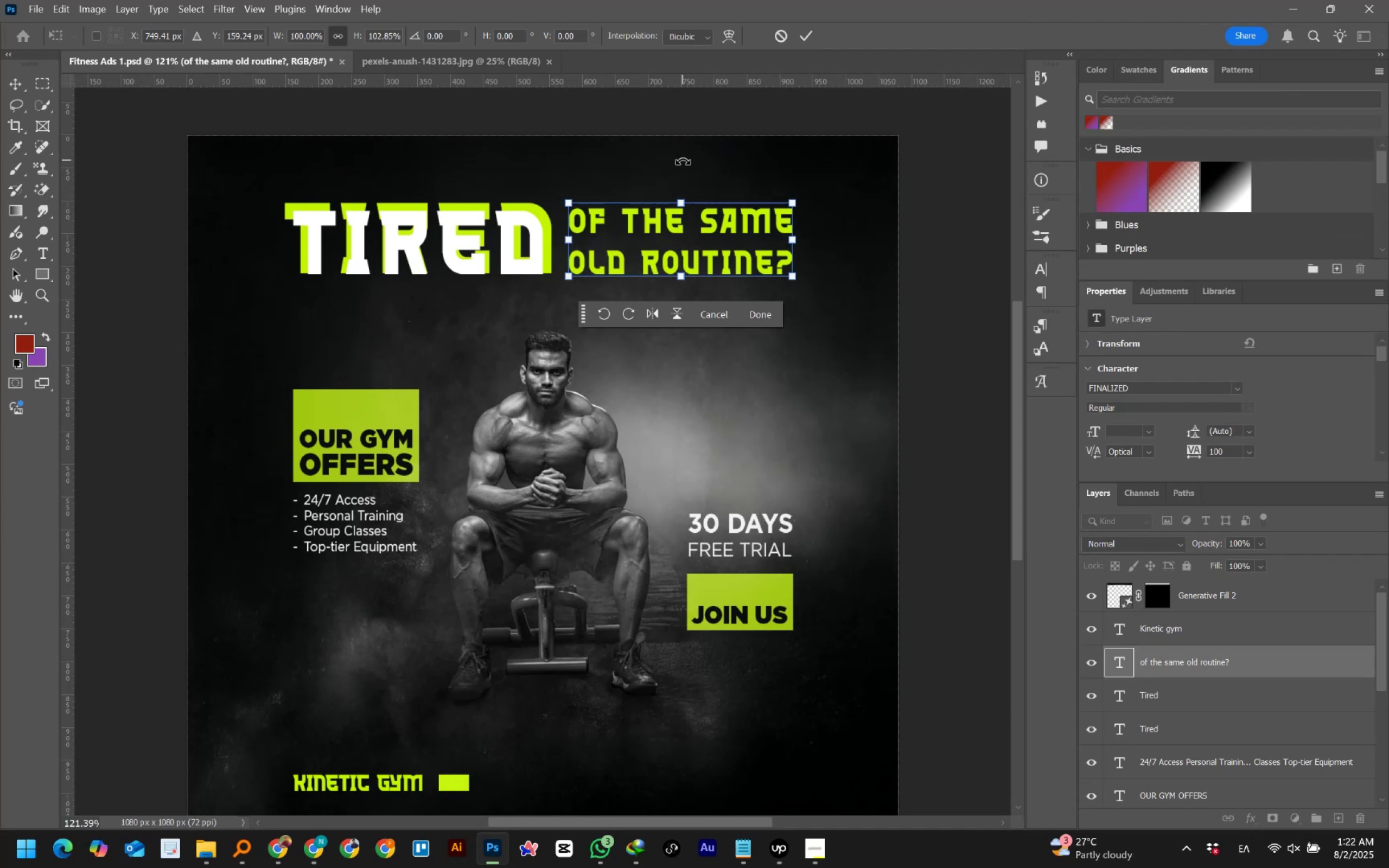 
wait(7.3)
 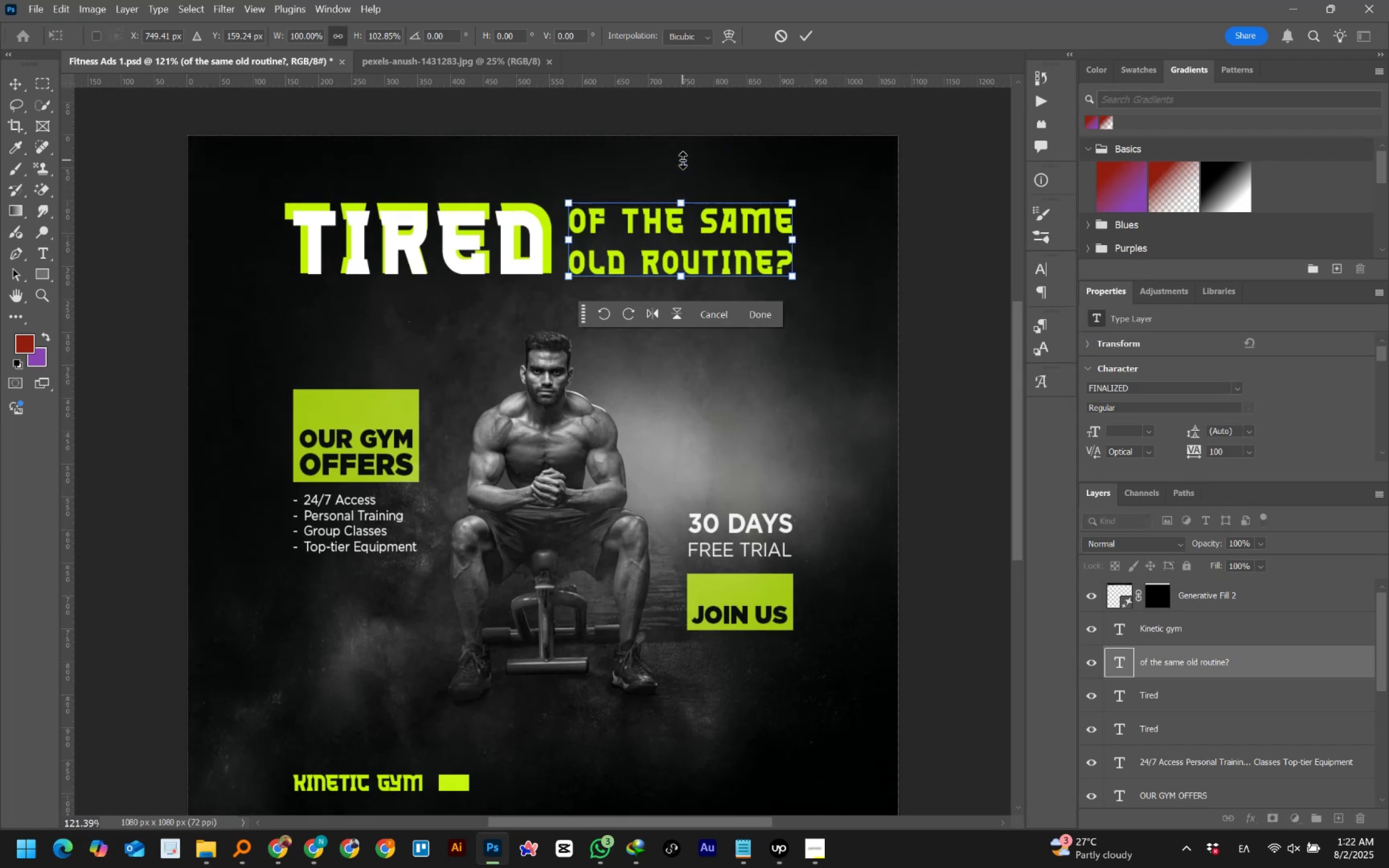 
left_click_drag(start_coordinate=[683, 202], to_coordinate=[686, 200])
 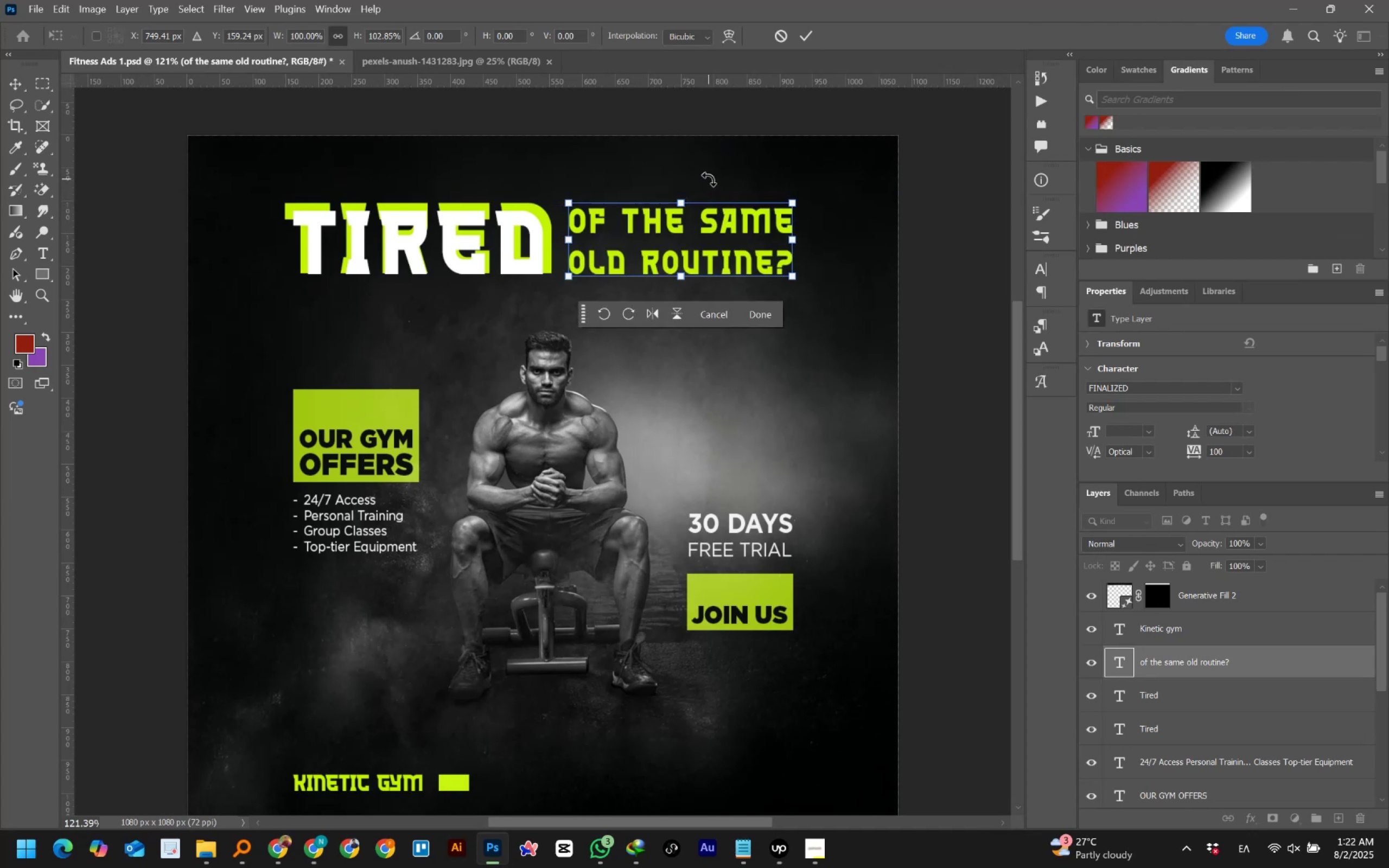 
wait(5.87)
 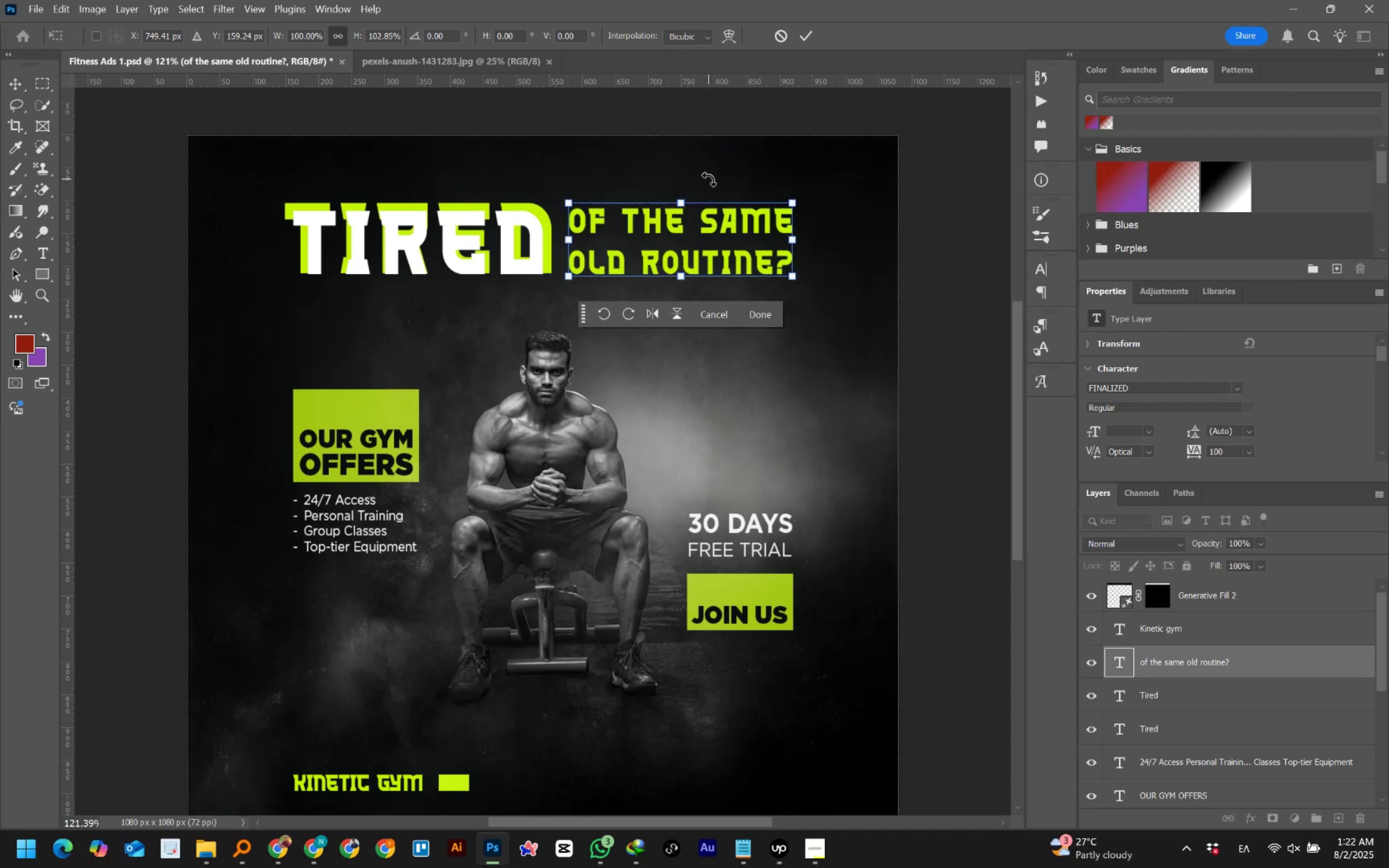 
left_click([806, 34])
 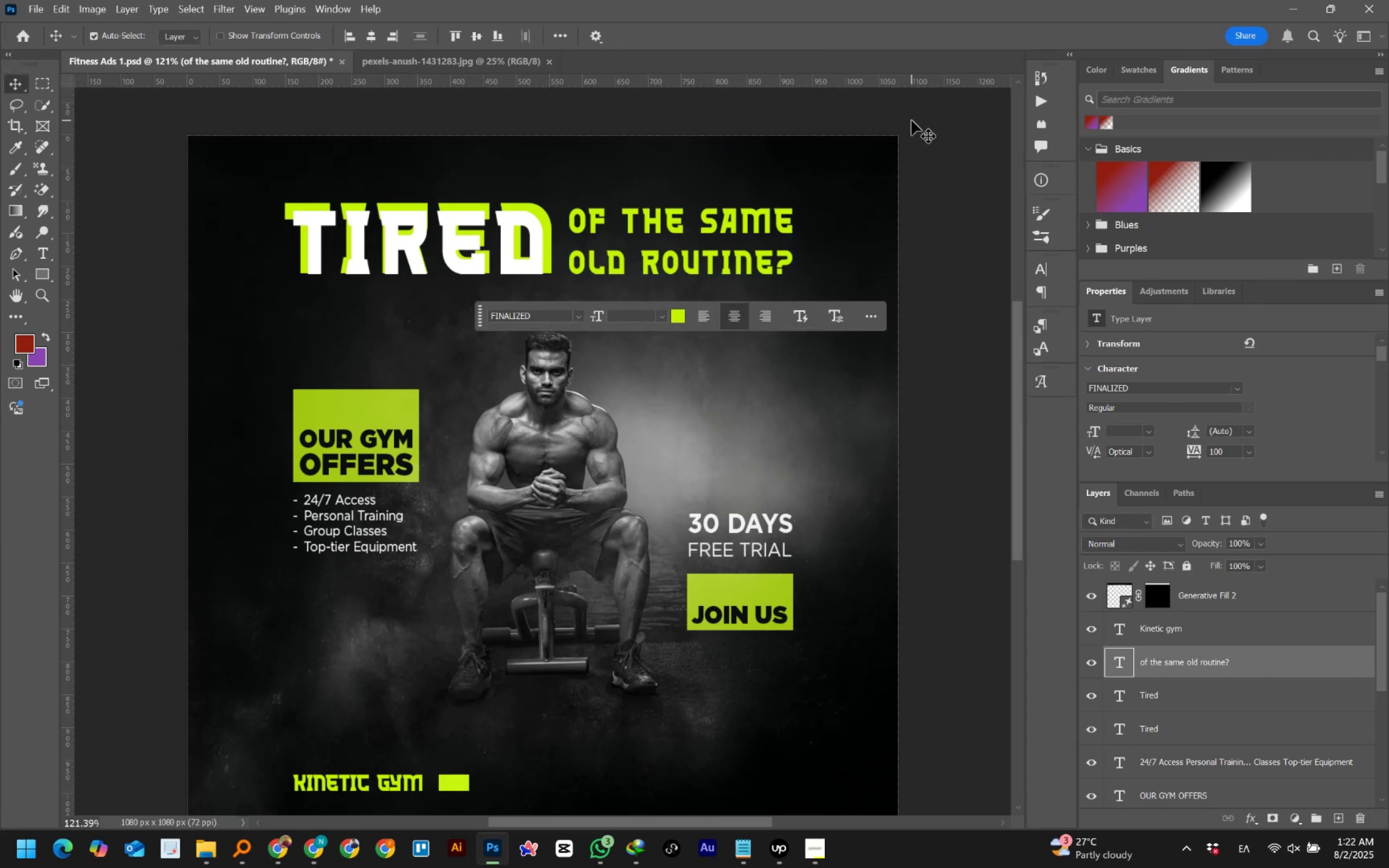 
hold_key(key=AltLeft, duration=0.56)
scroll: coordinate [717, 154], scroll_direction: up, amount: 3.0
 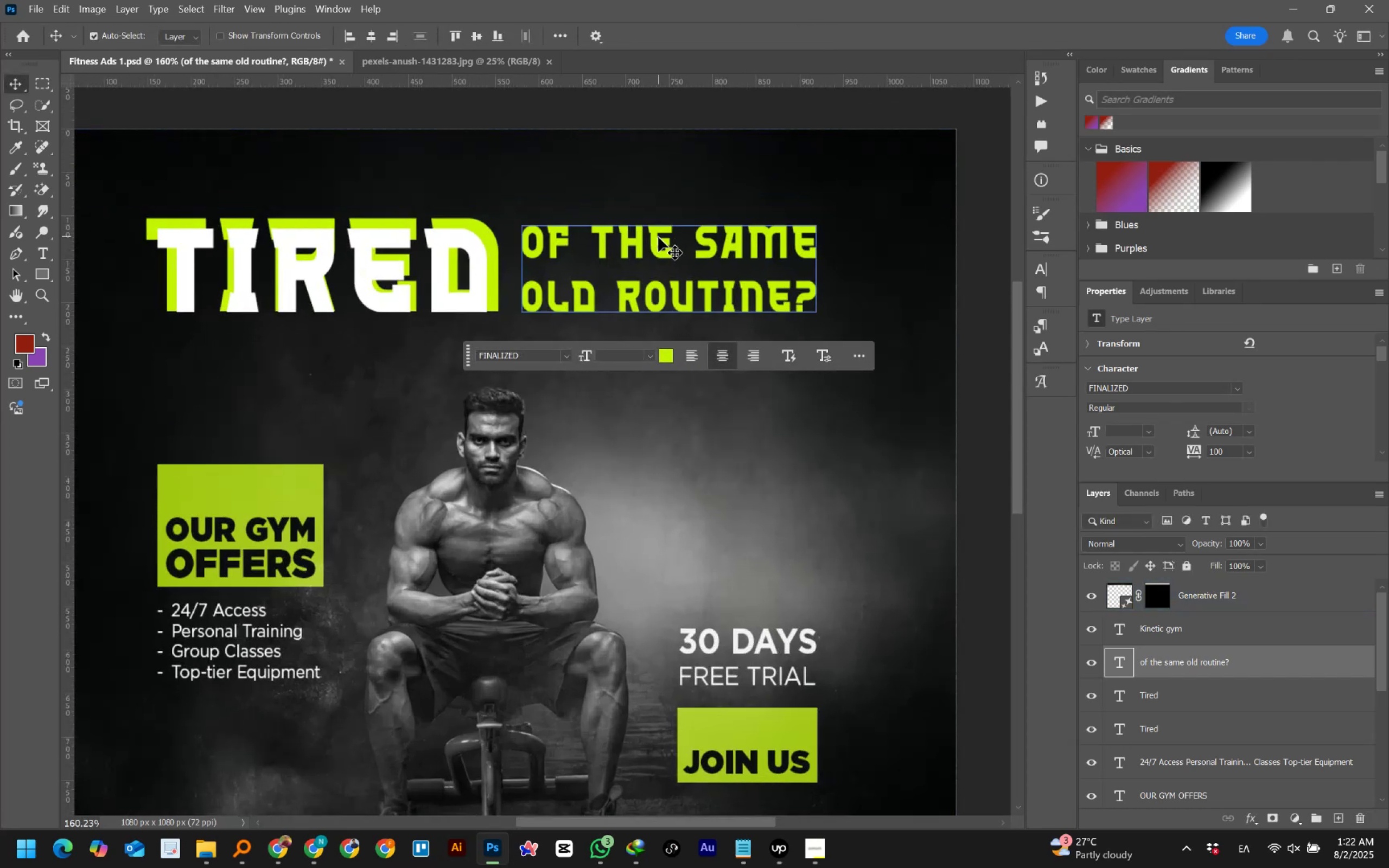 
left_click([653, 238])
 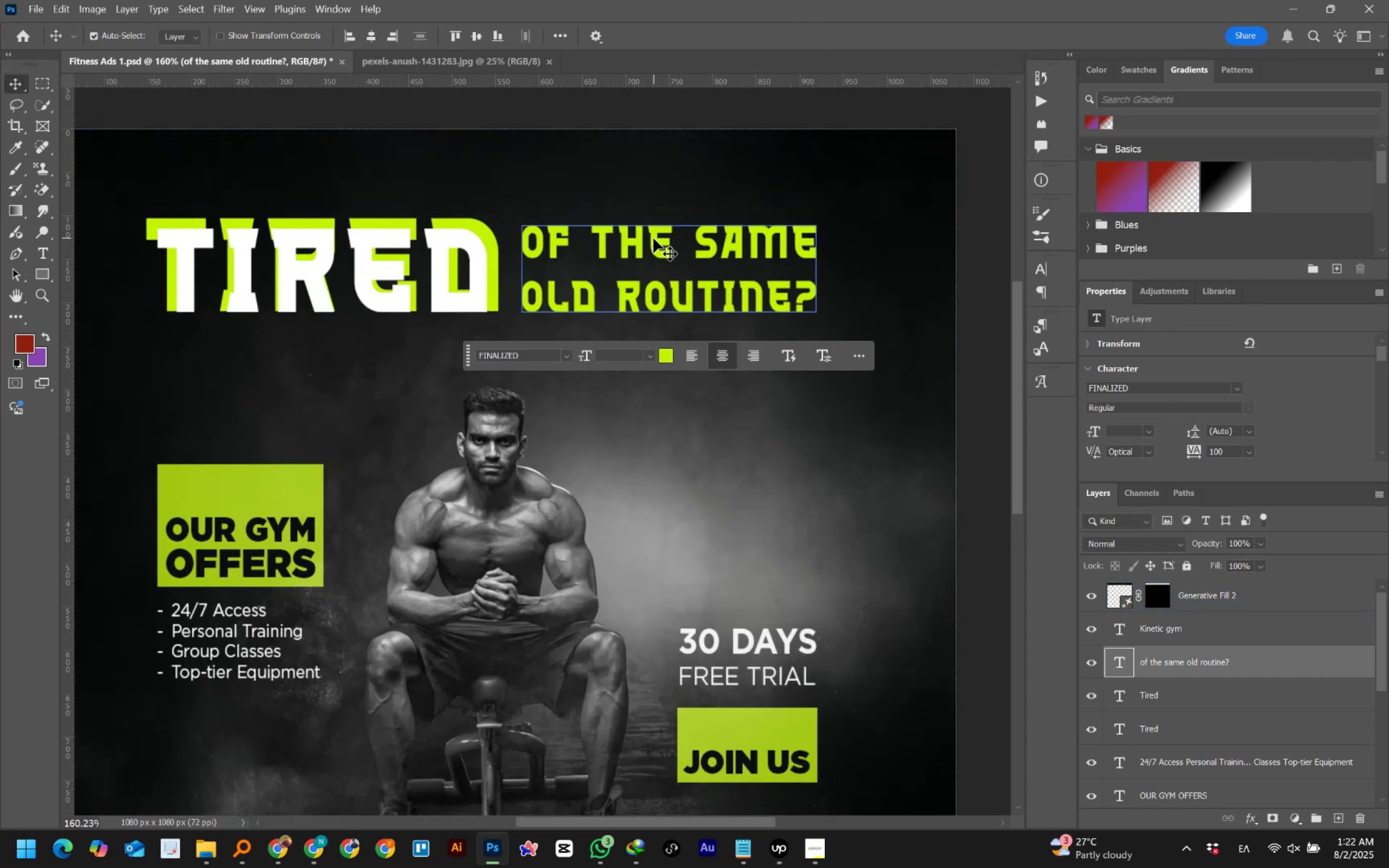 
hold_key(key=ControlLeft, duration=0.71)
 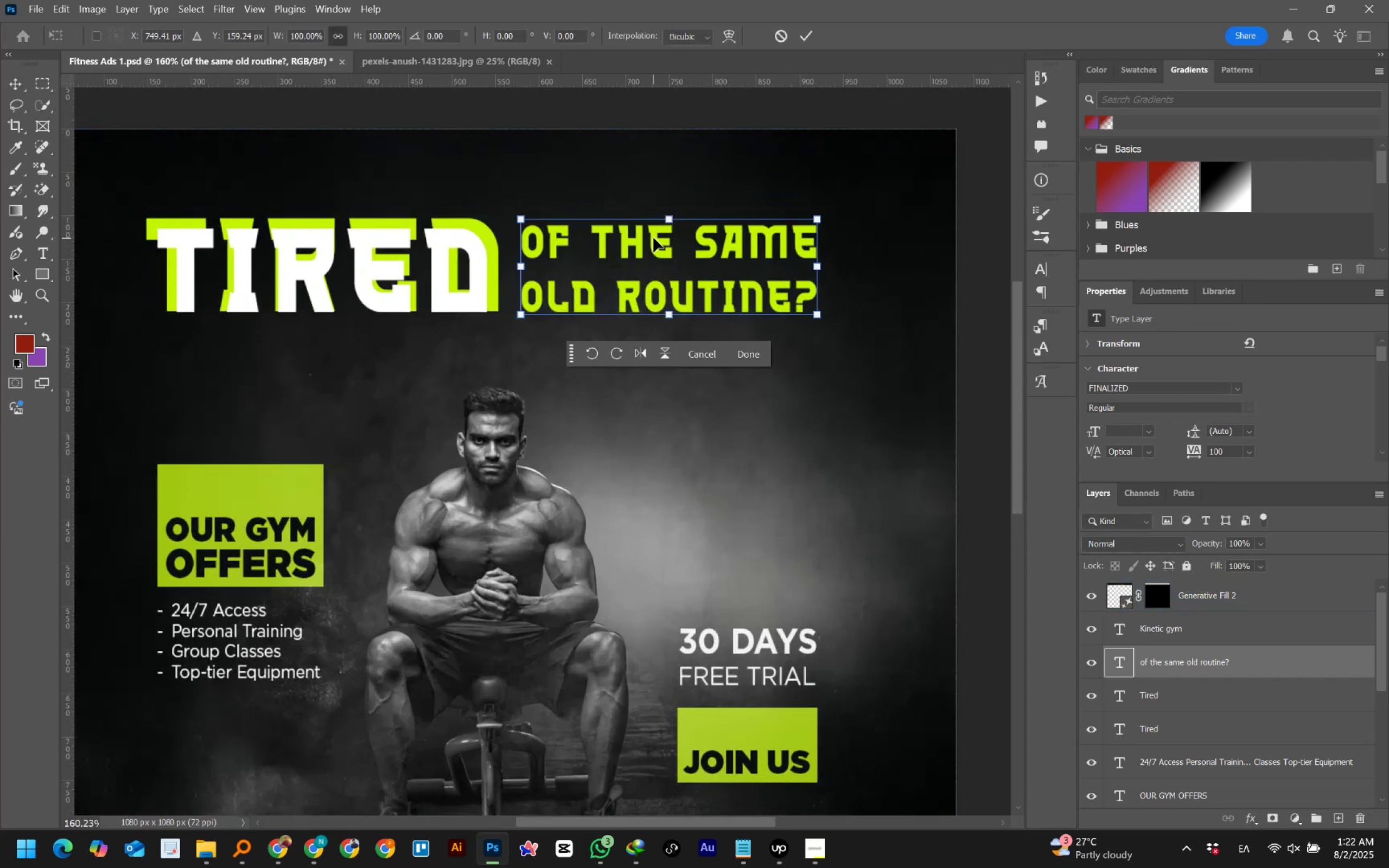 
hold_key(key=T, duration=0.31)
 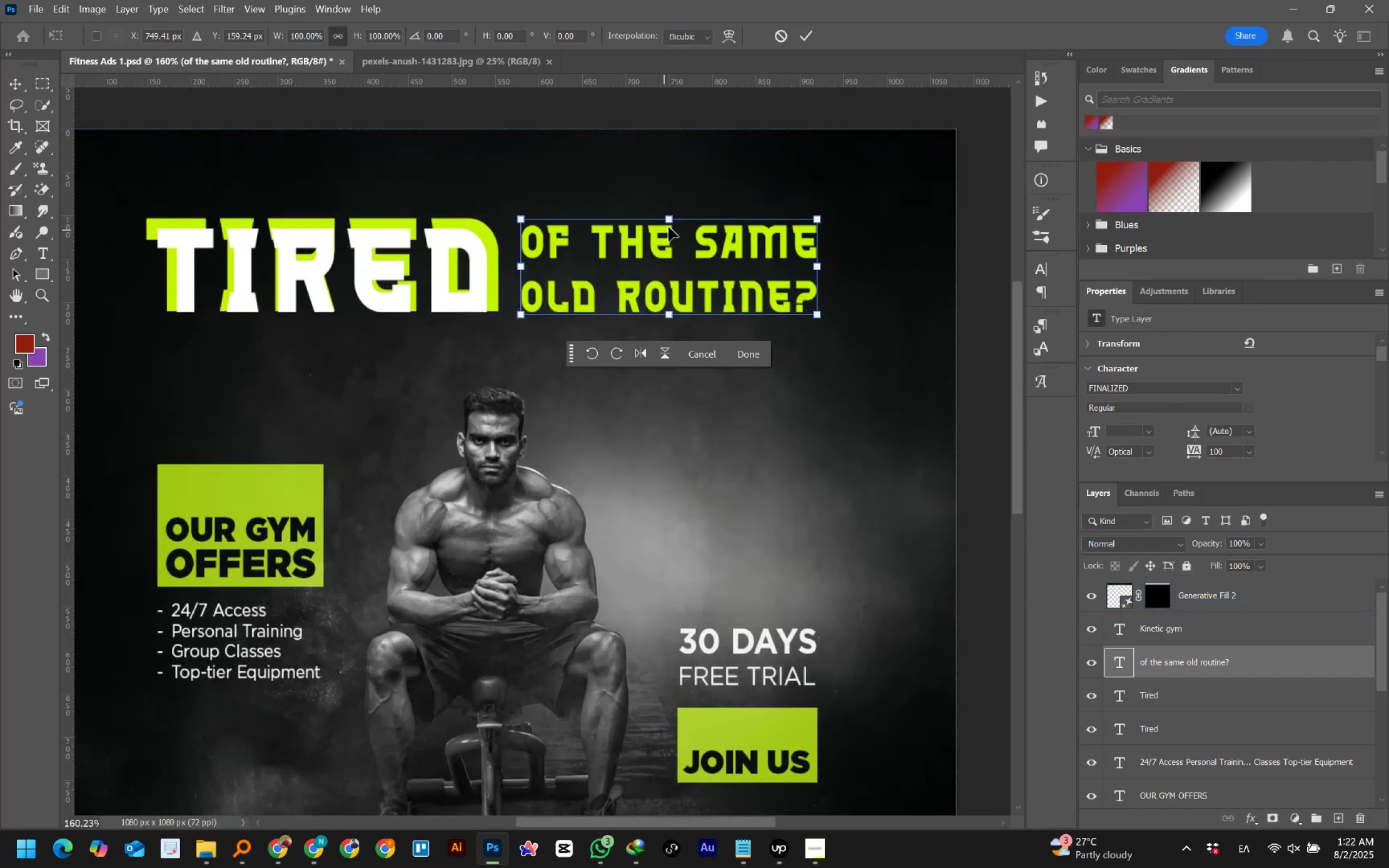 
left_click_drag(start_coordinate=[671, 224], to_coordinate=[662, 218])
 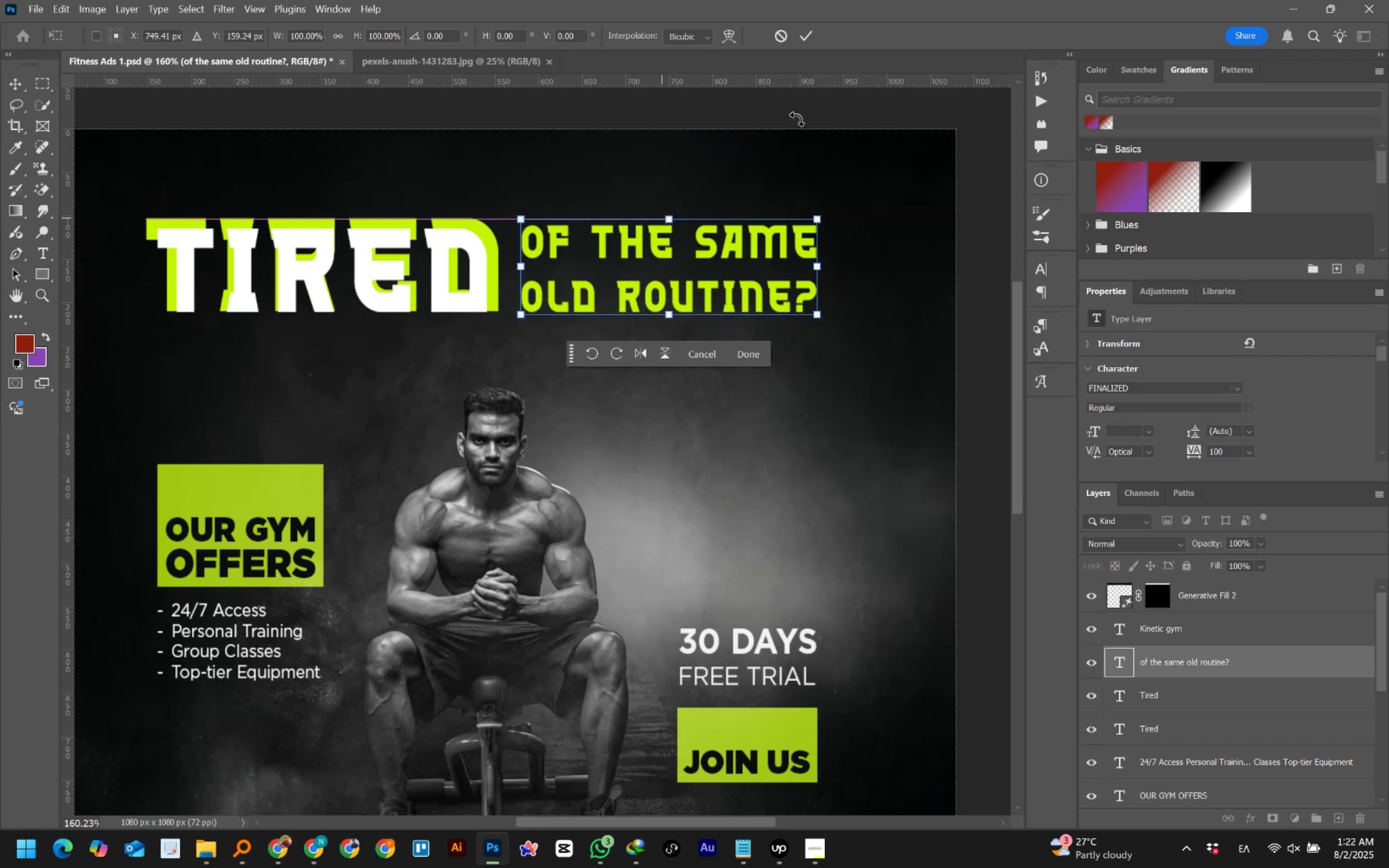 
hold_key(key=ShiftLeft, duration=1.5)
 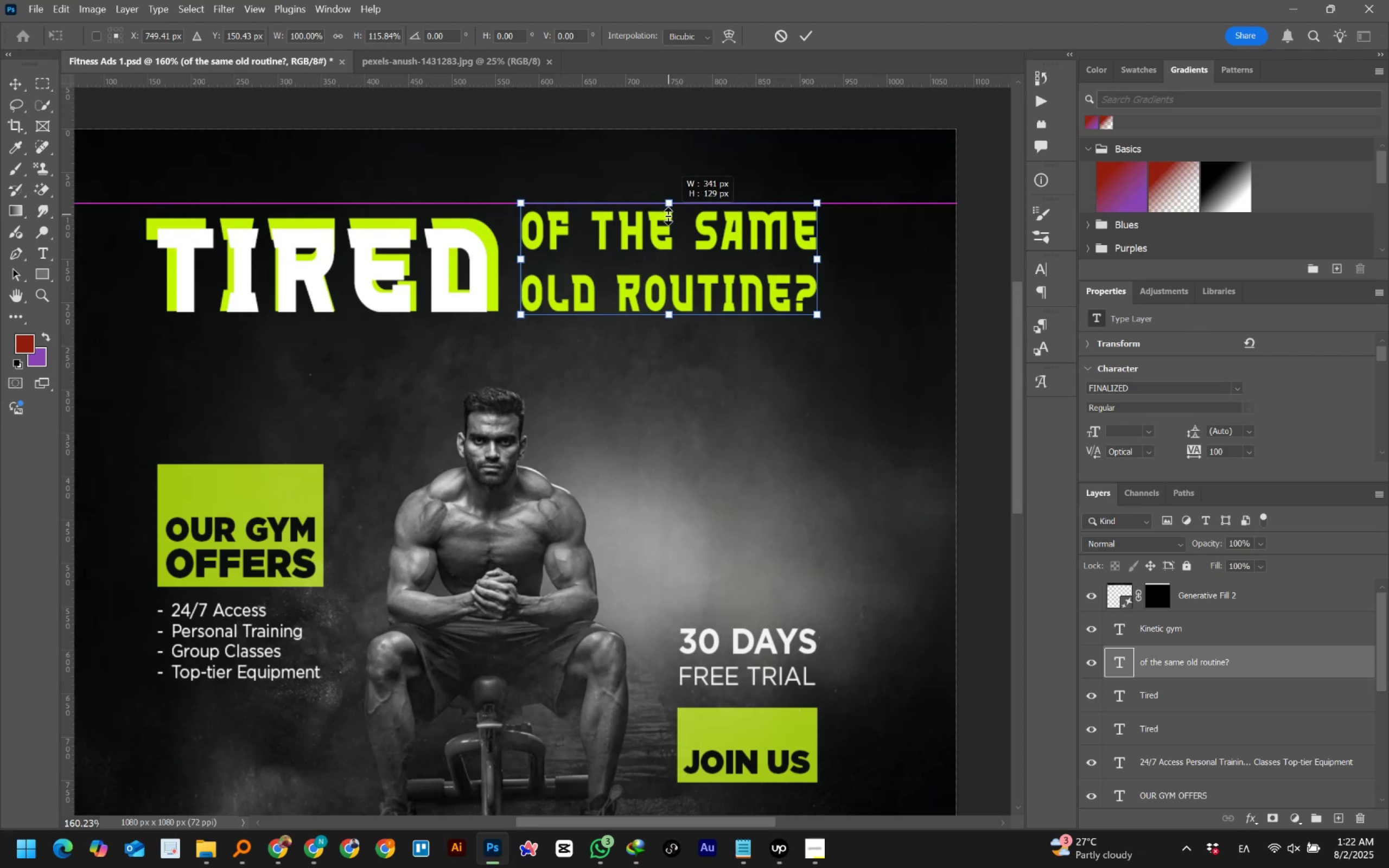 
hold_key(key=ShiftLeft, duration=1.52)
 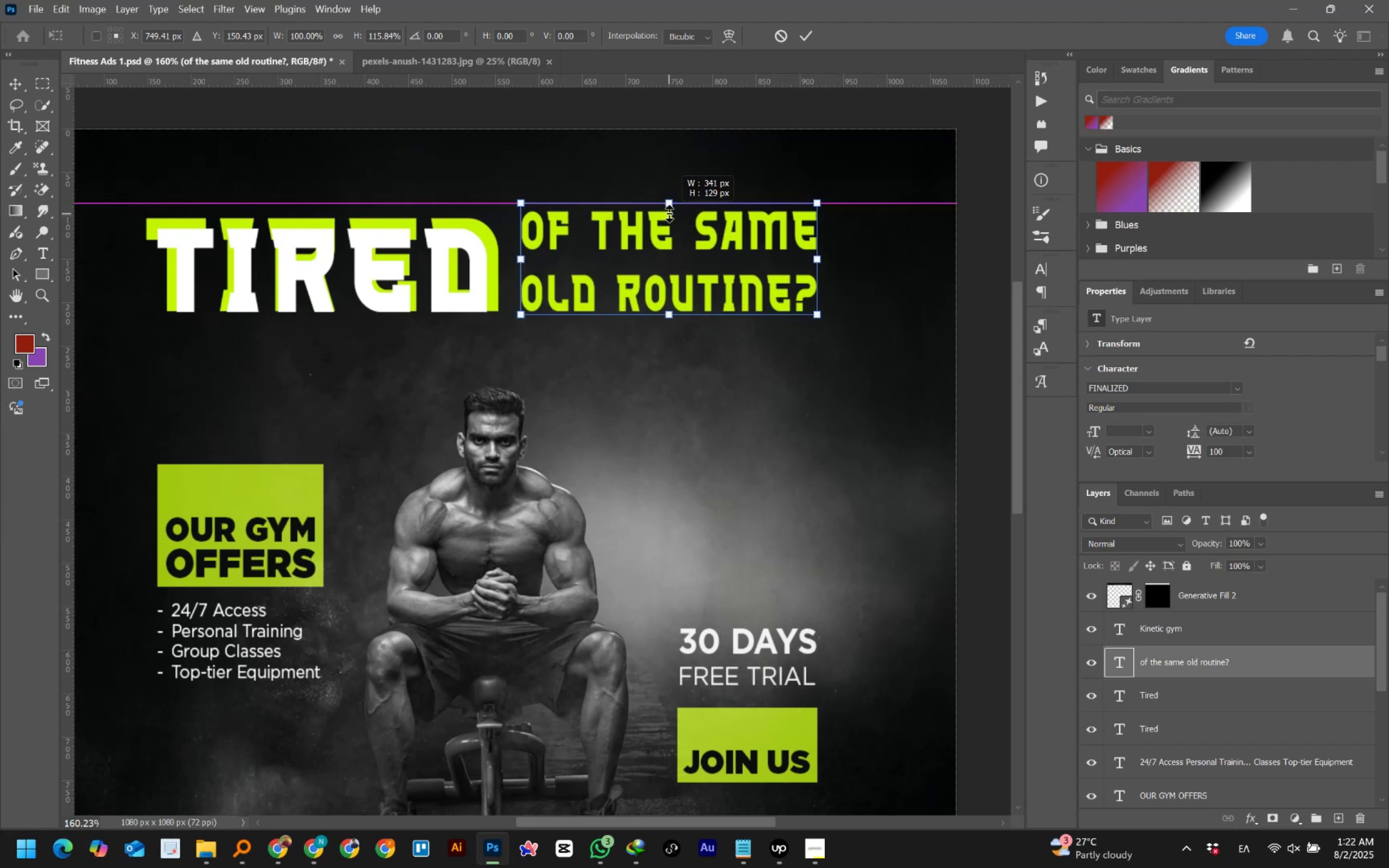 
hold_key(key=ShiftLeft, duration=1.52)
 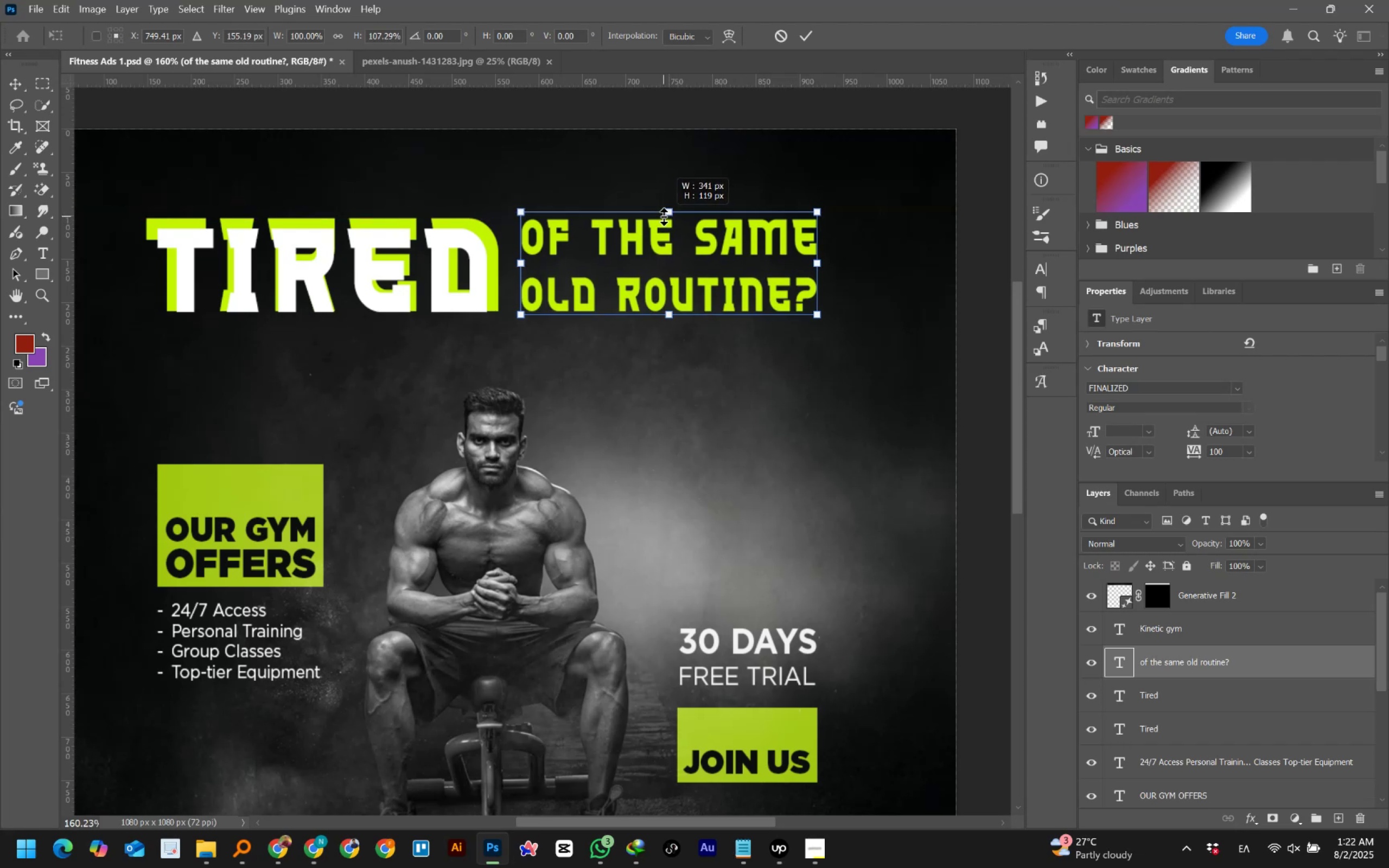 
hold_key(key=ShiftLeft, duration=1.51)
 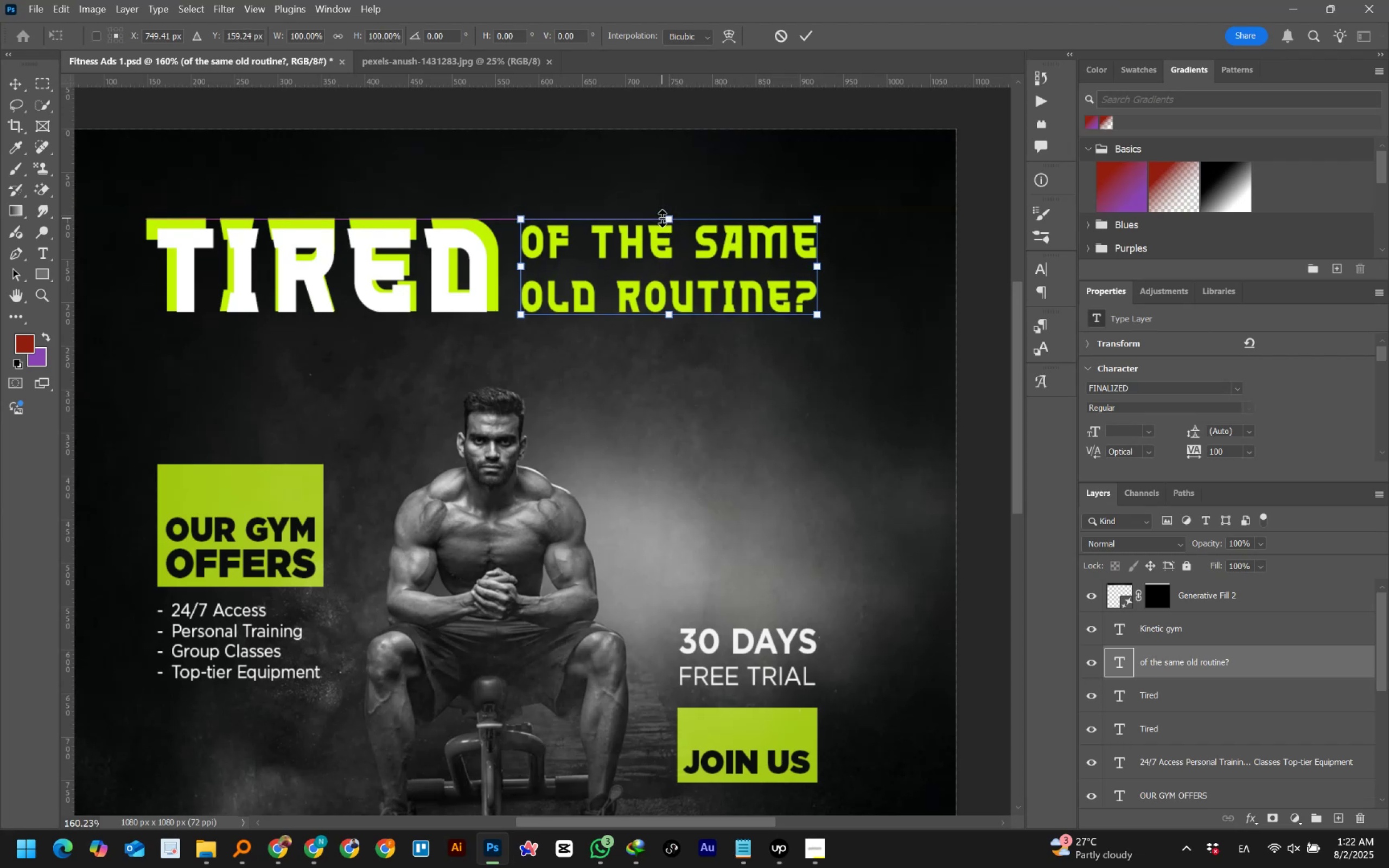 
hold_key(key=ShiftLeft, duration=0.47)
 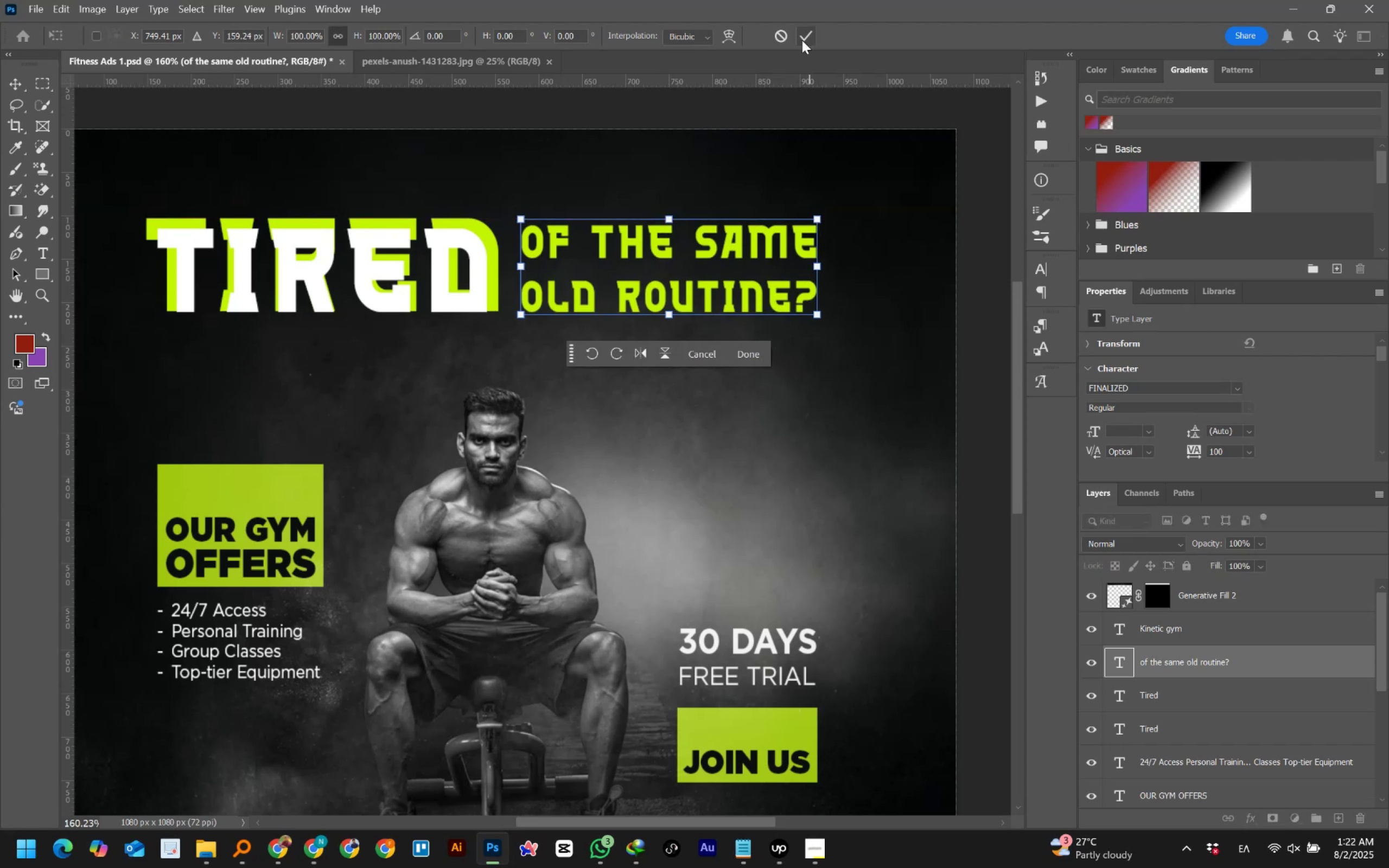 
left_click([802, 39])
 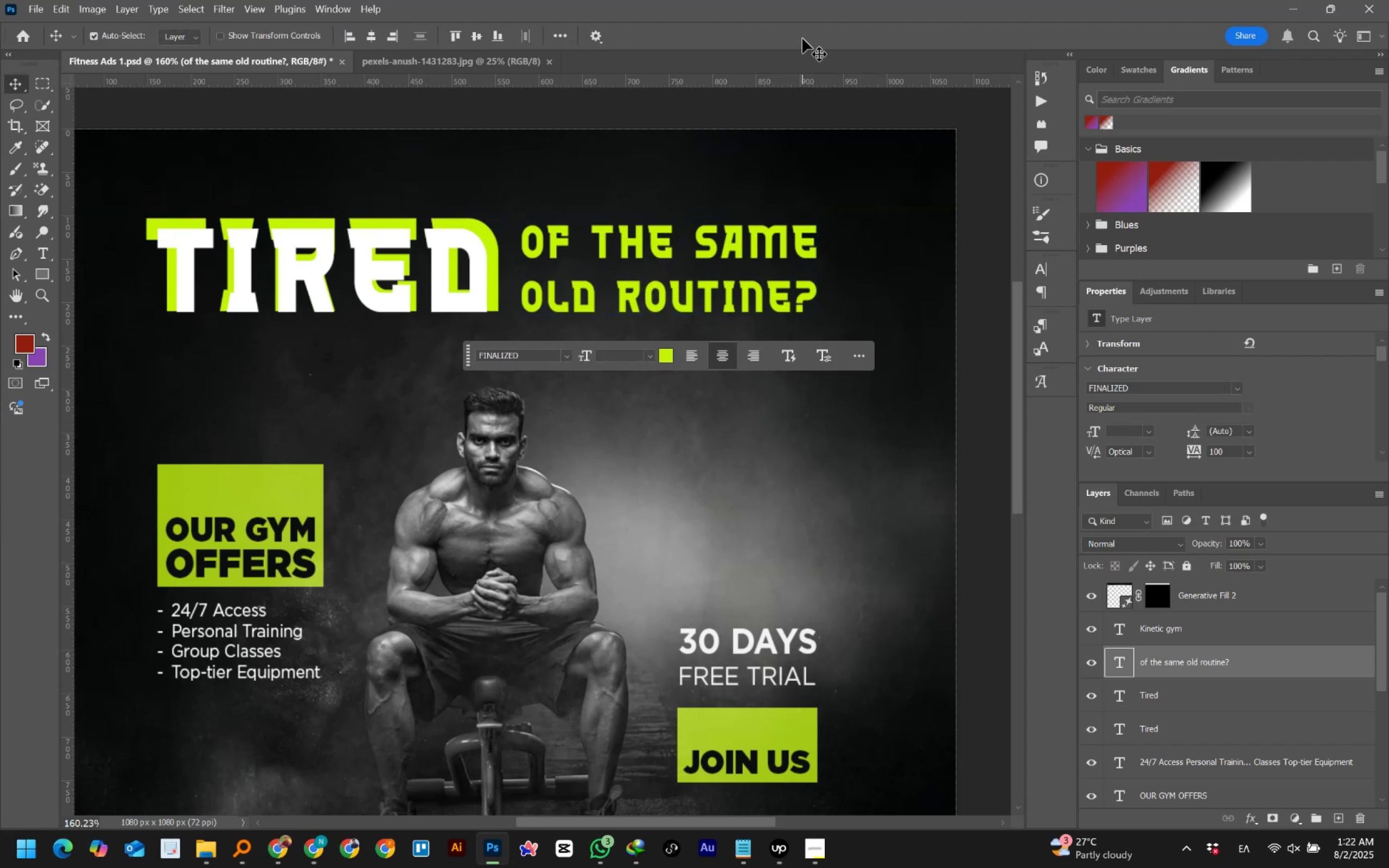 
hold_key(key=AltLeft, duration=0.59)
scroll: coordinate [812, 183], scroll_direction: down, amount: 2.0
 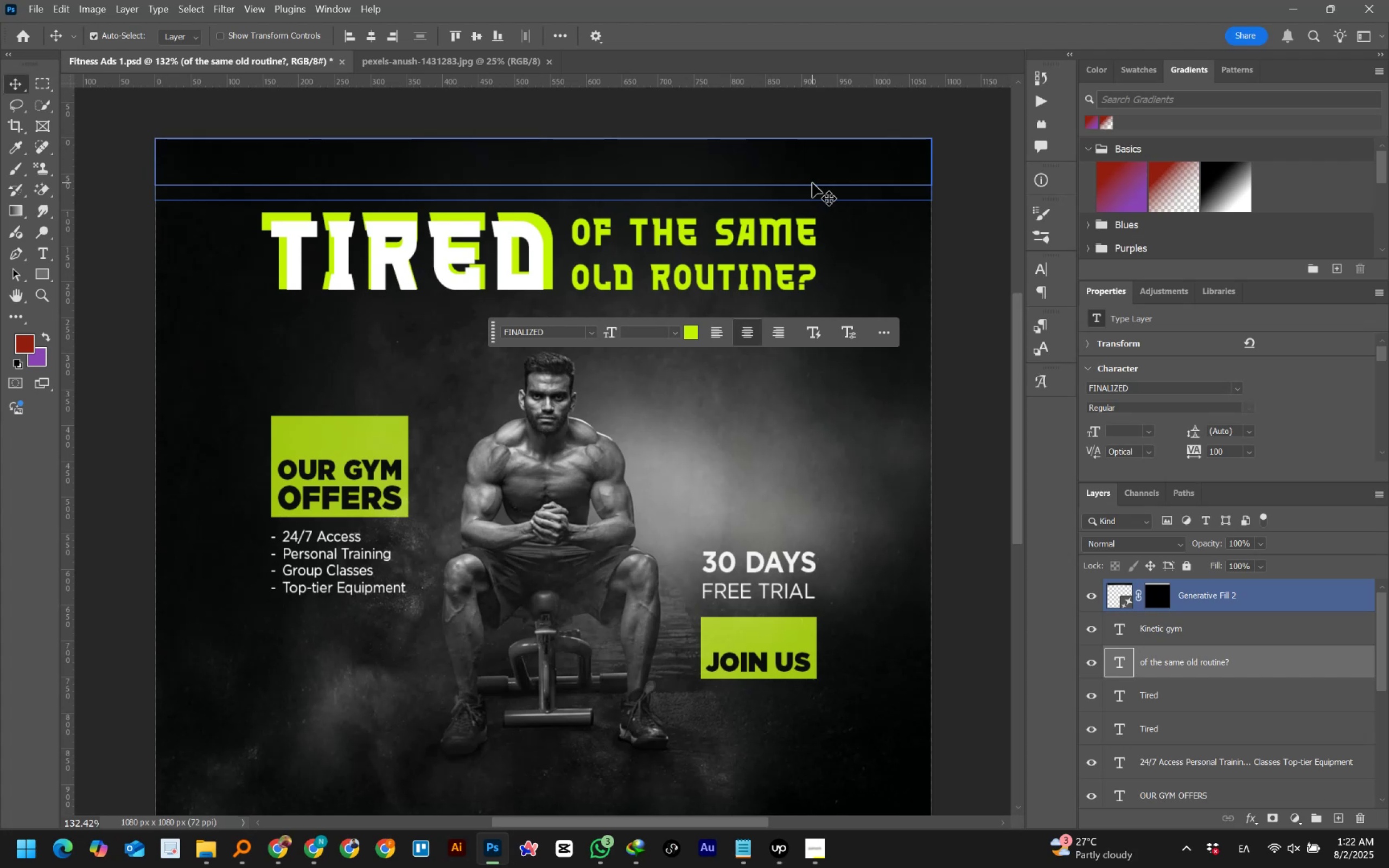 
key(ArrowUp)
 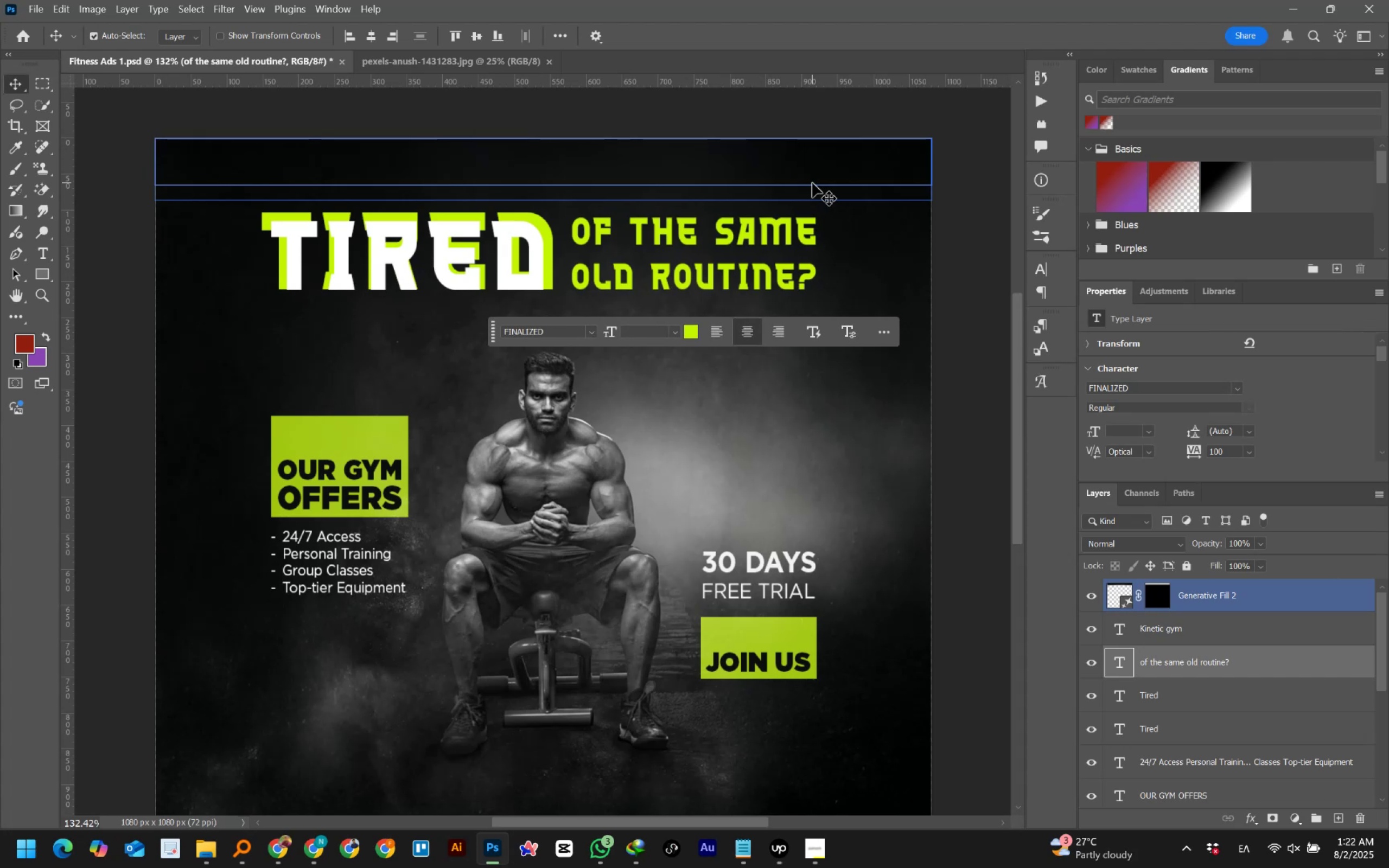 
key(ArrowUp)
 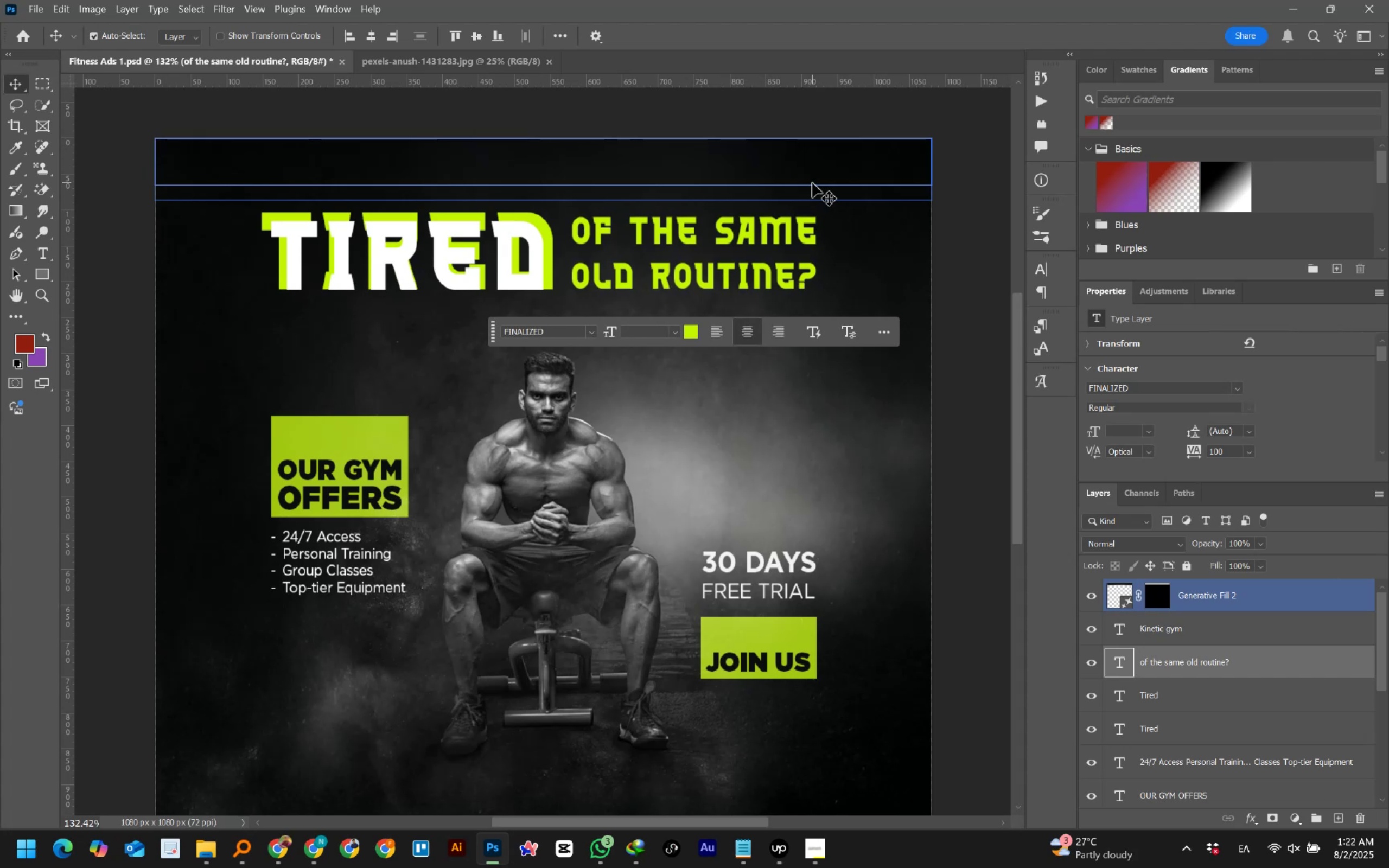 
key(ArrowUp)
 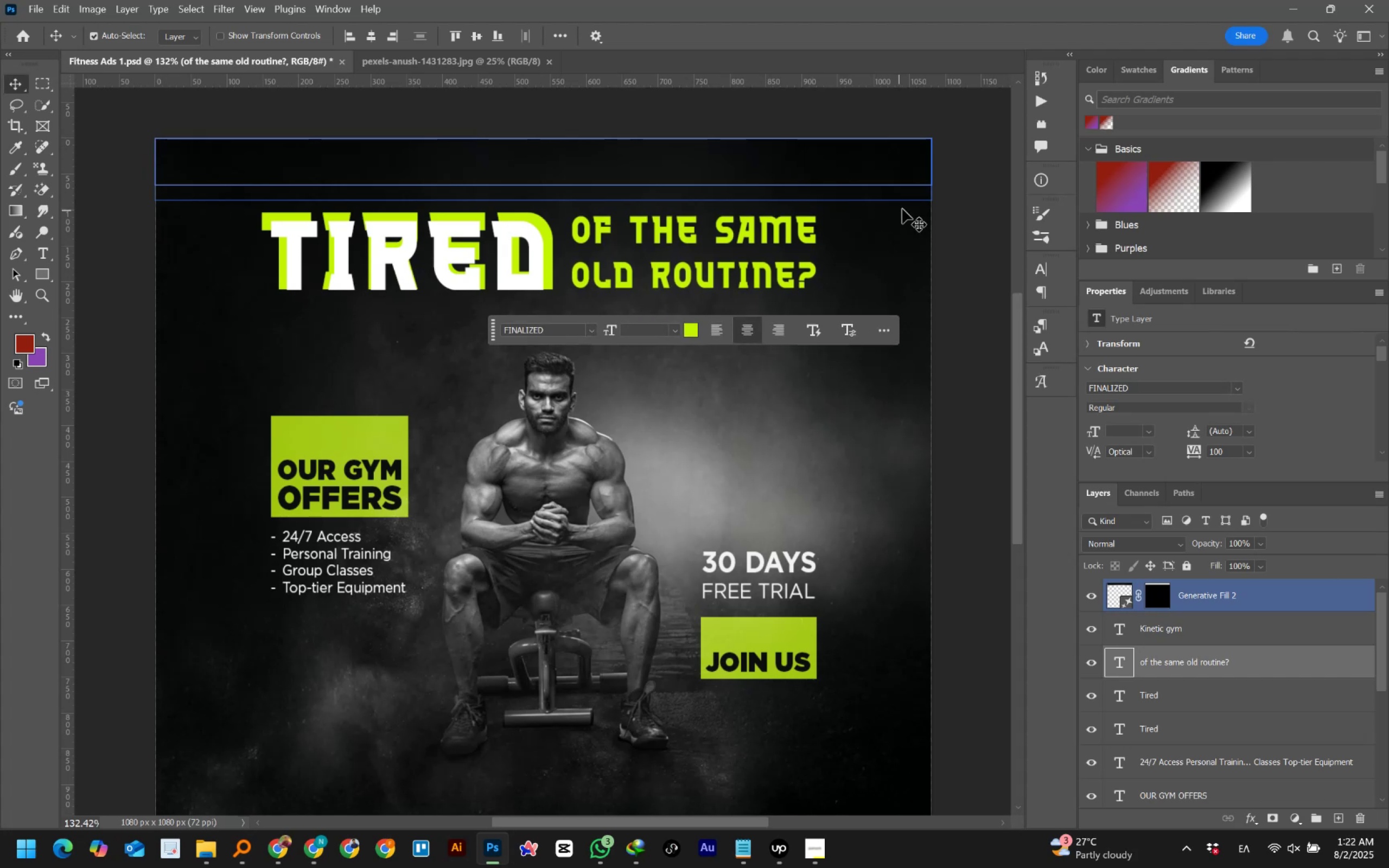 
left_click([950, 193])
 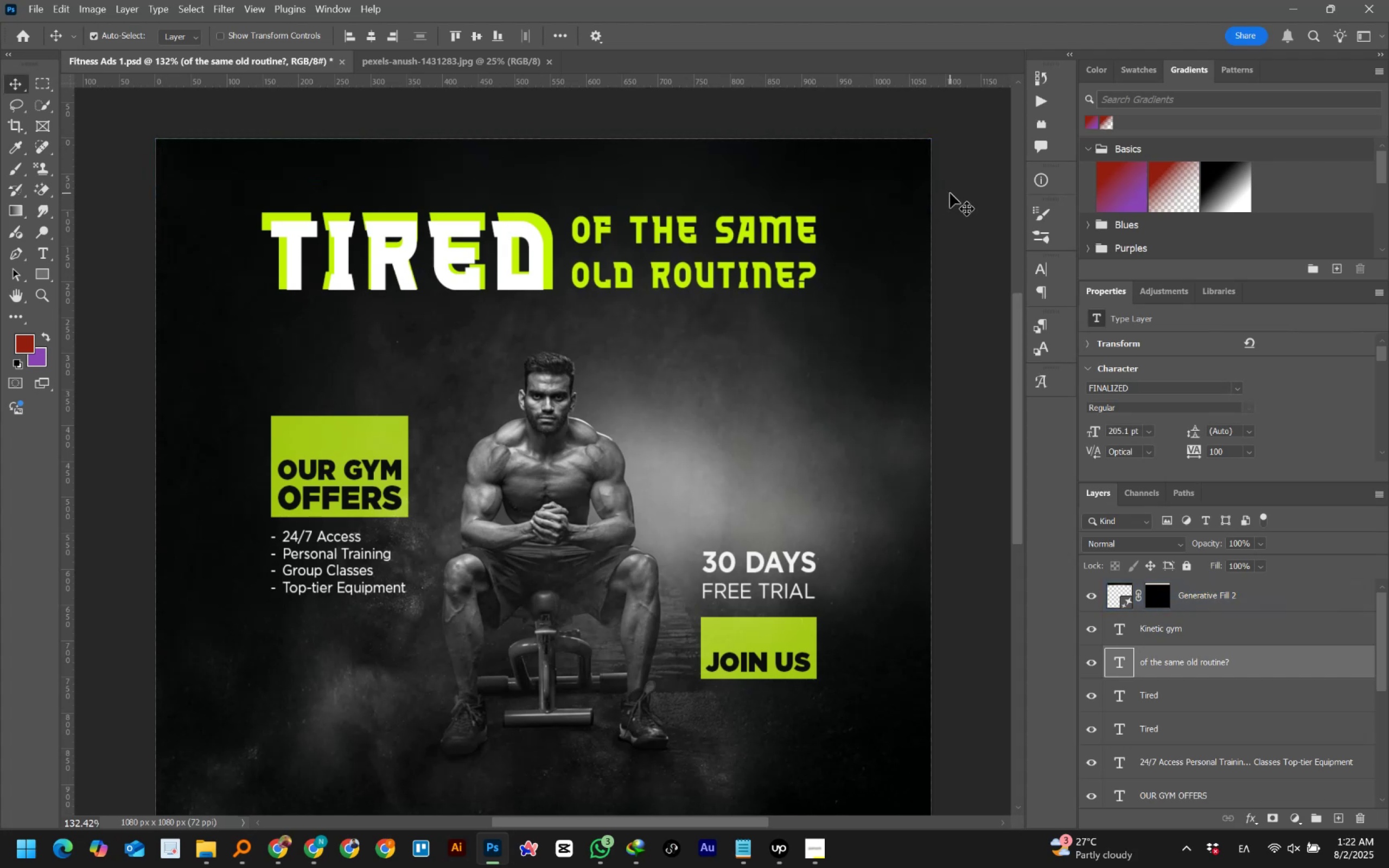 
hold_key(key=AltLeft, duration=0.72)
scroll: coordinate [950, 193], scroll_direction: down, amount: 2.0
 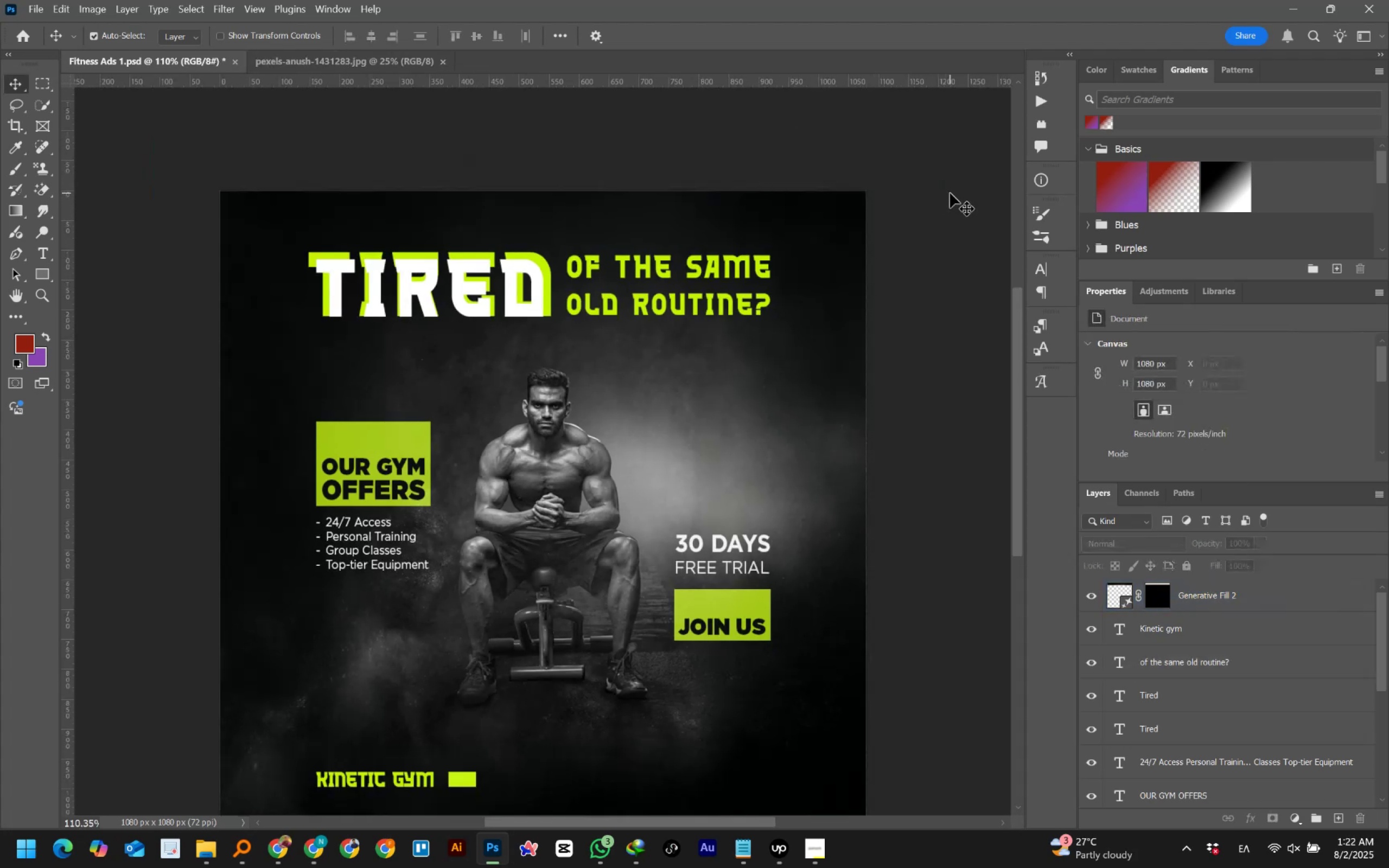 
hold_key(key=AltLeft, duration=0.46)
scroll: coordinate [950, 193], scroll_direction: down, amount: 1.0
 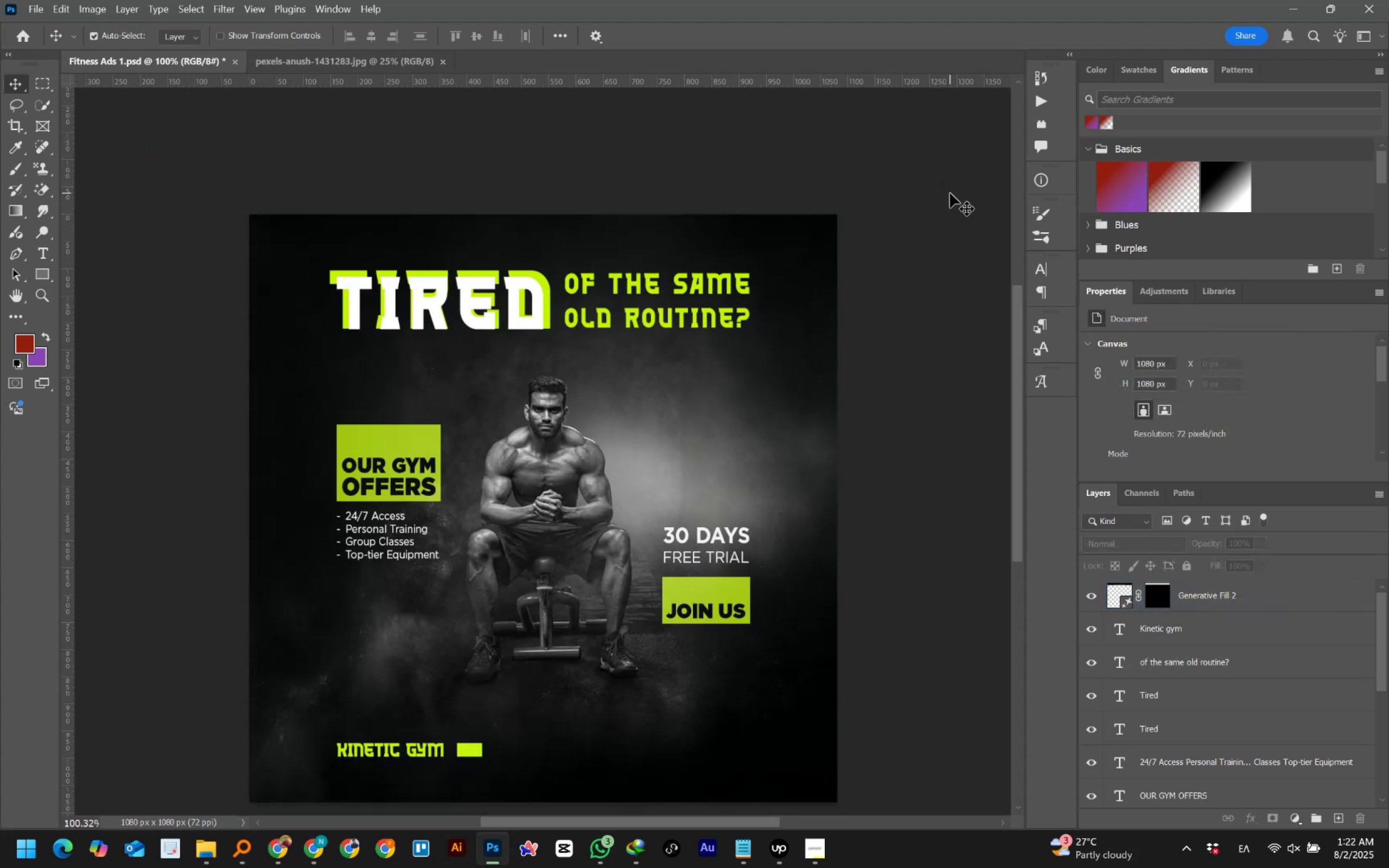 
key(Control+Numpad0)
 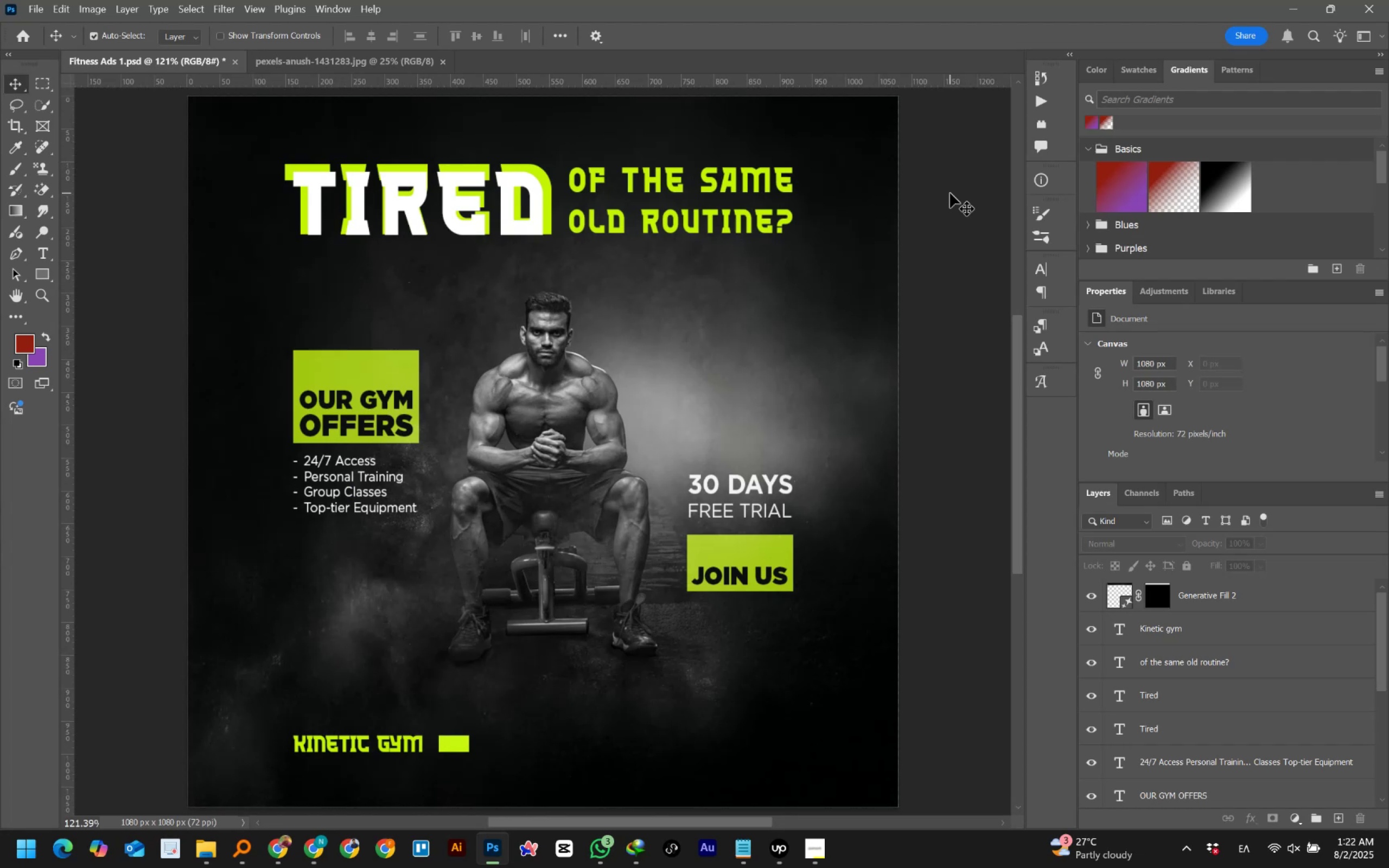 
wait(10.0)
 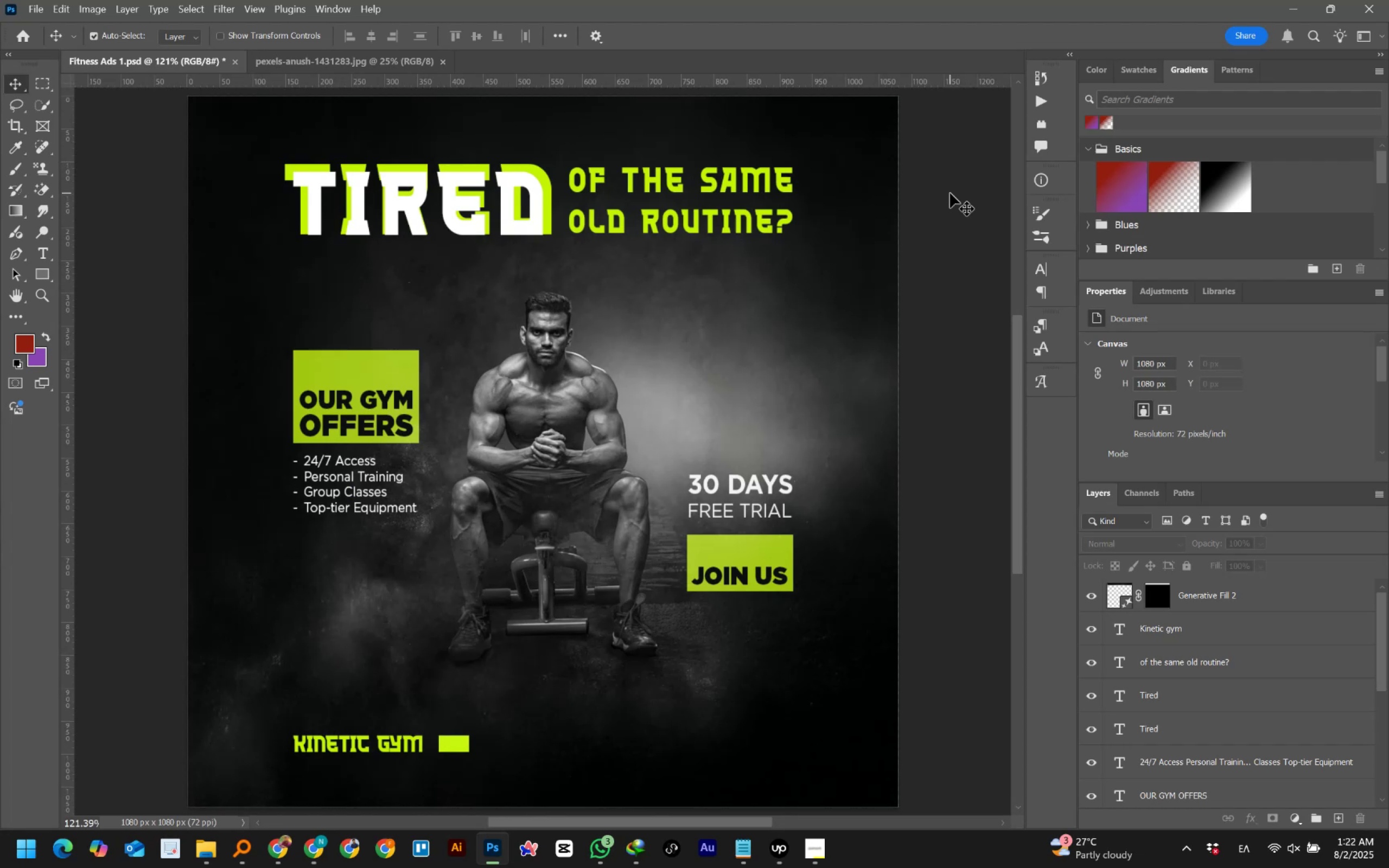 
double_click([455, 201])
 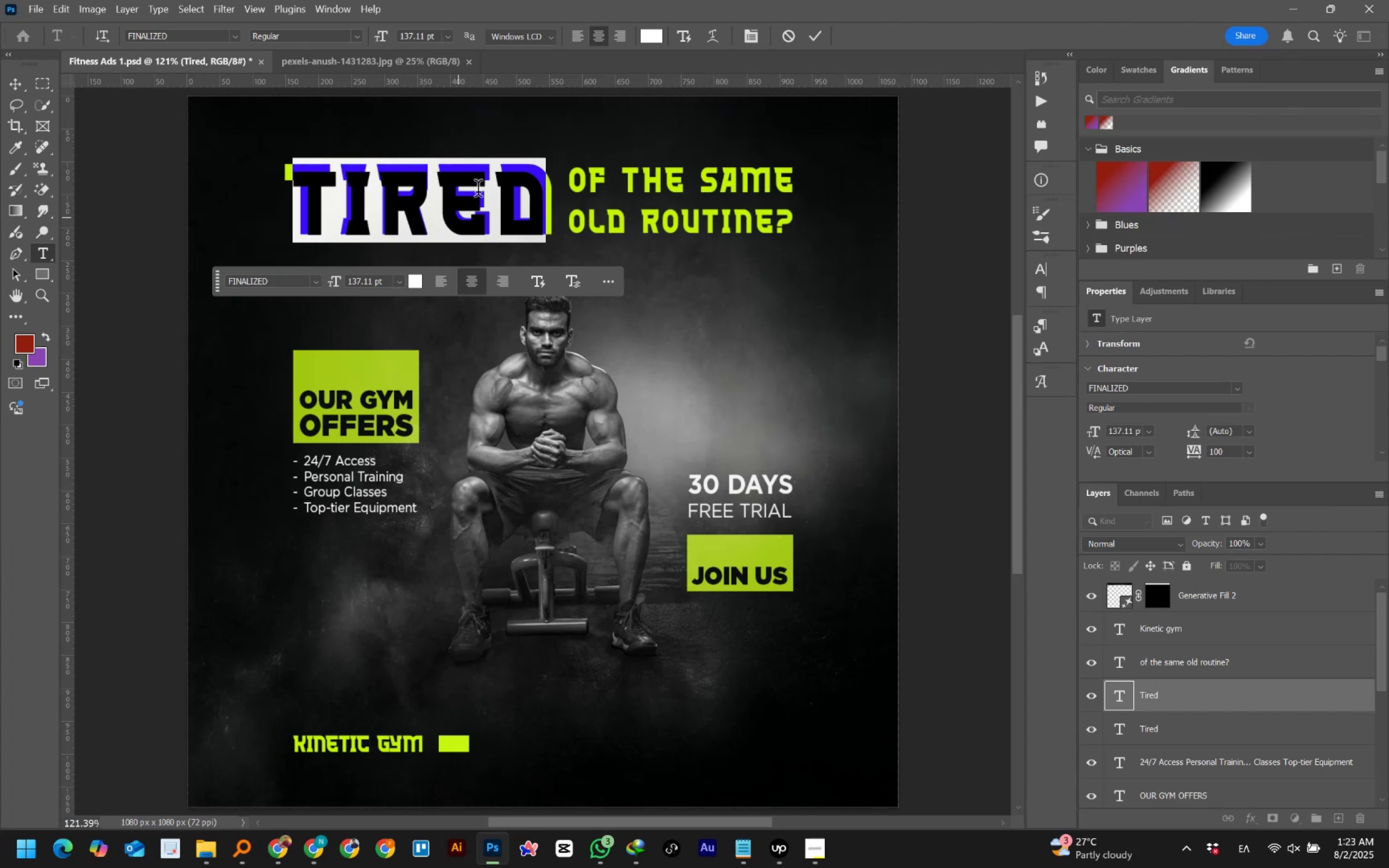 
left_click([649, 35])
 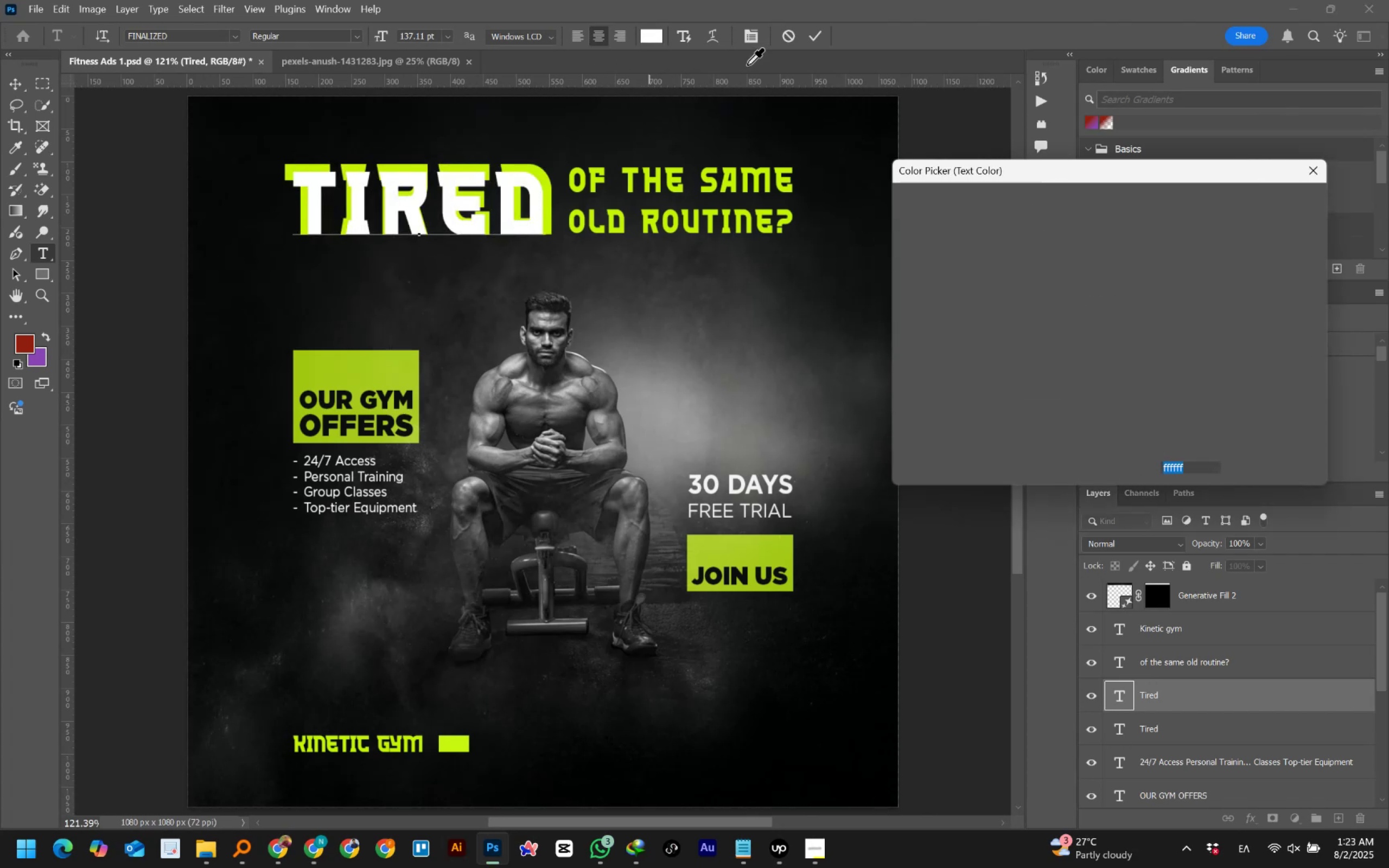 
wait(8.82)
 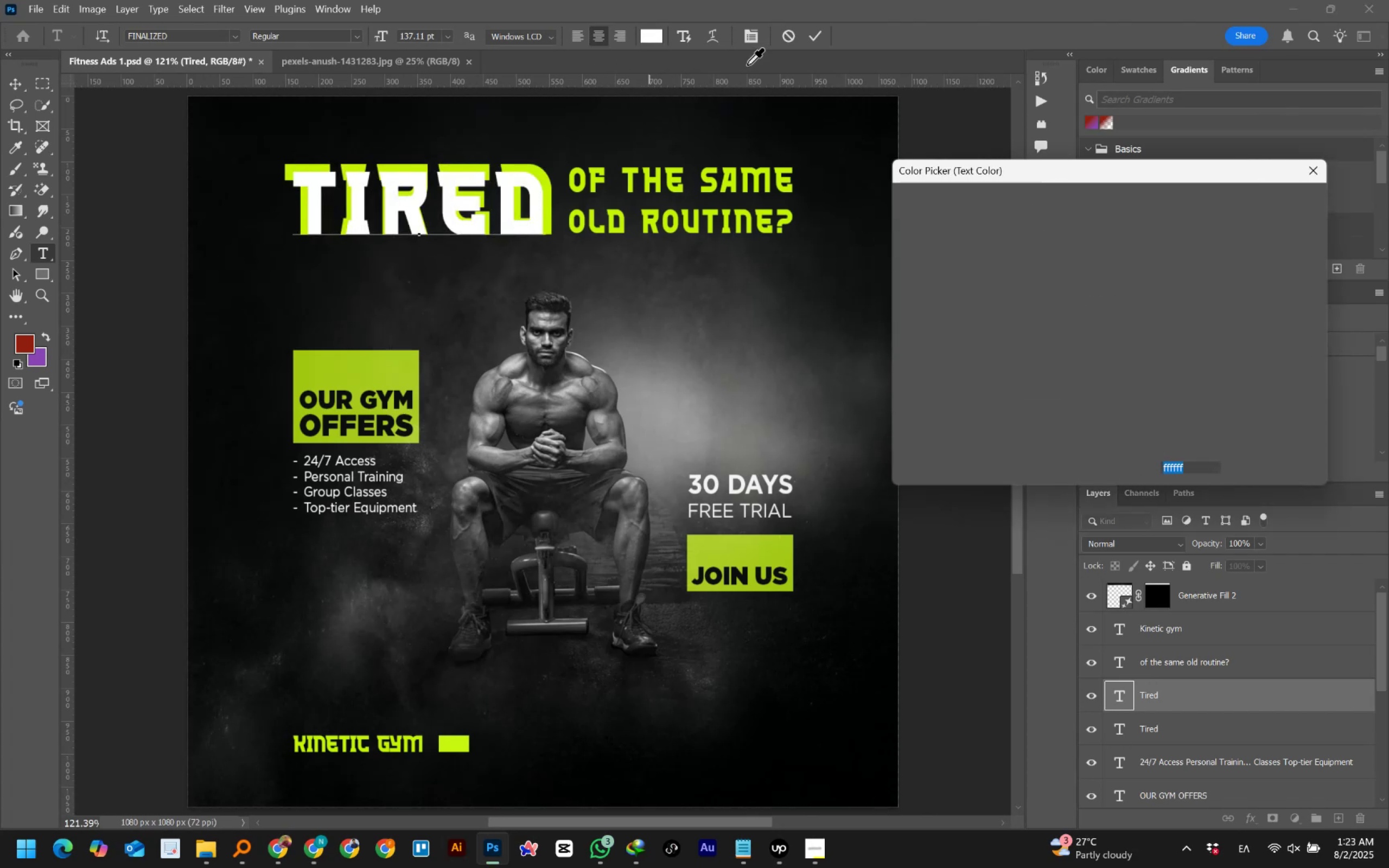 
left_click([406, 158])
 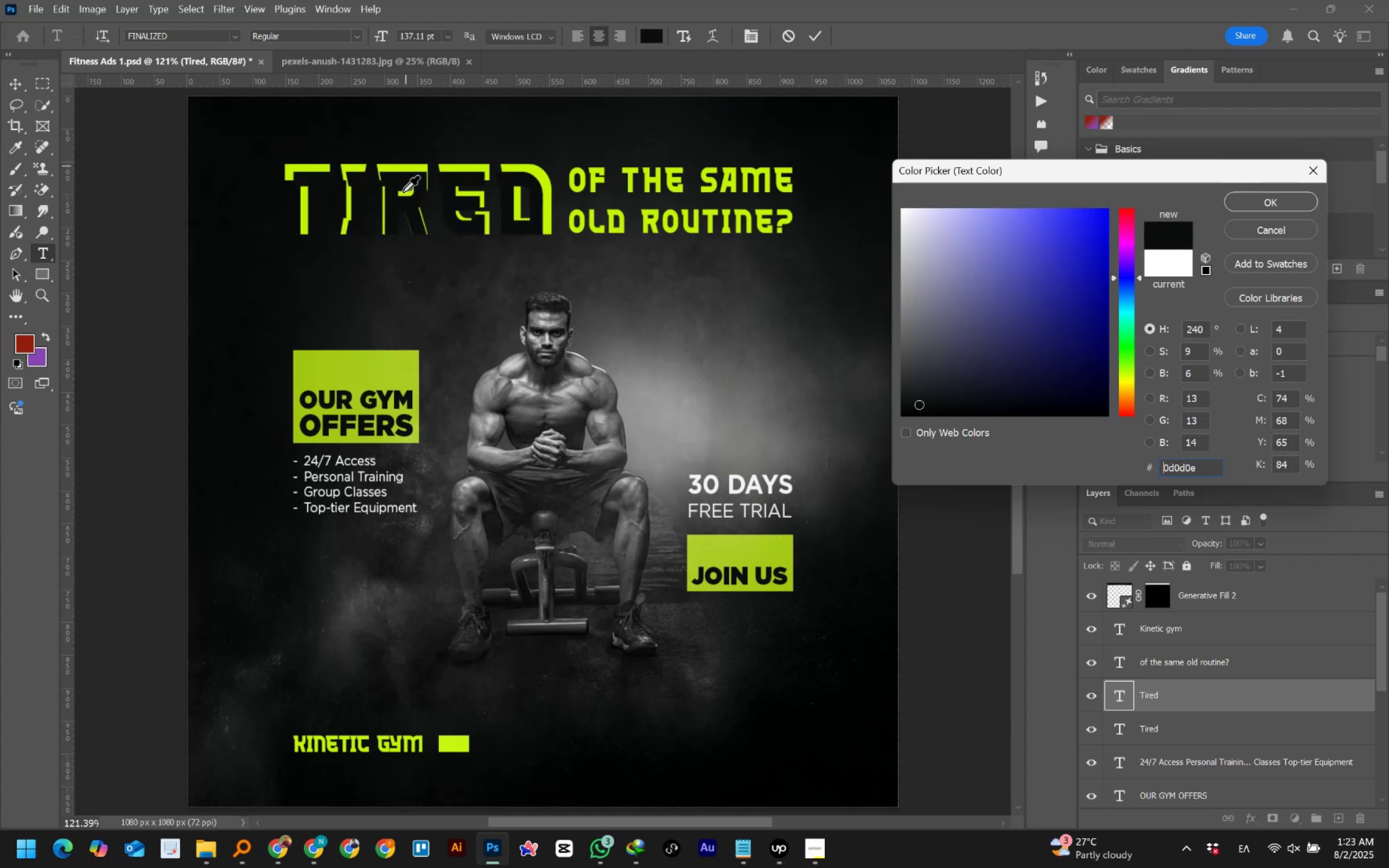 
left_click([391, 245])
 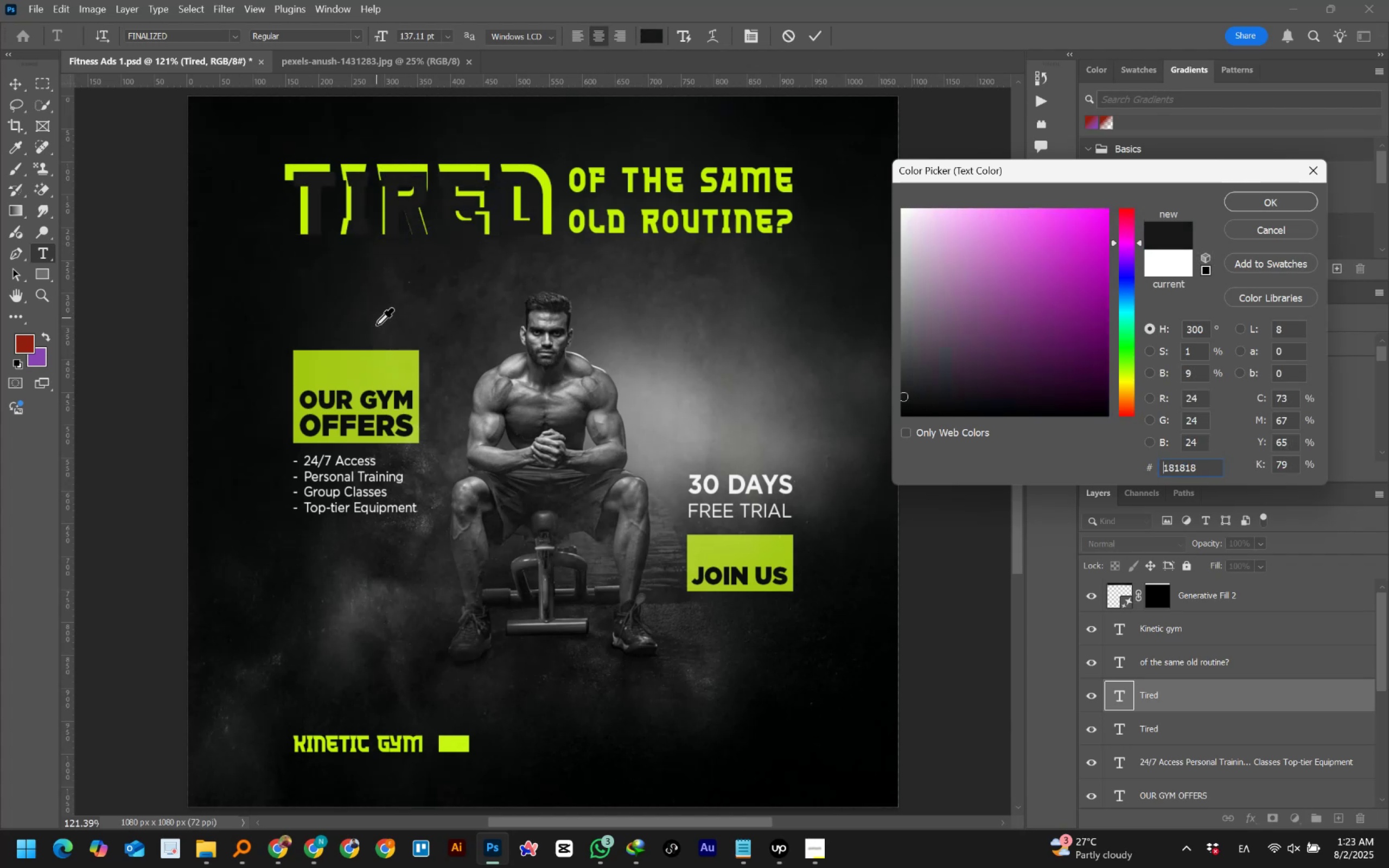 
left_click([370, 362])
 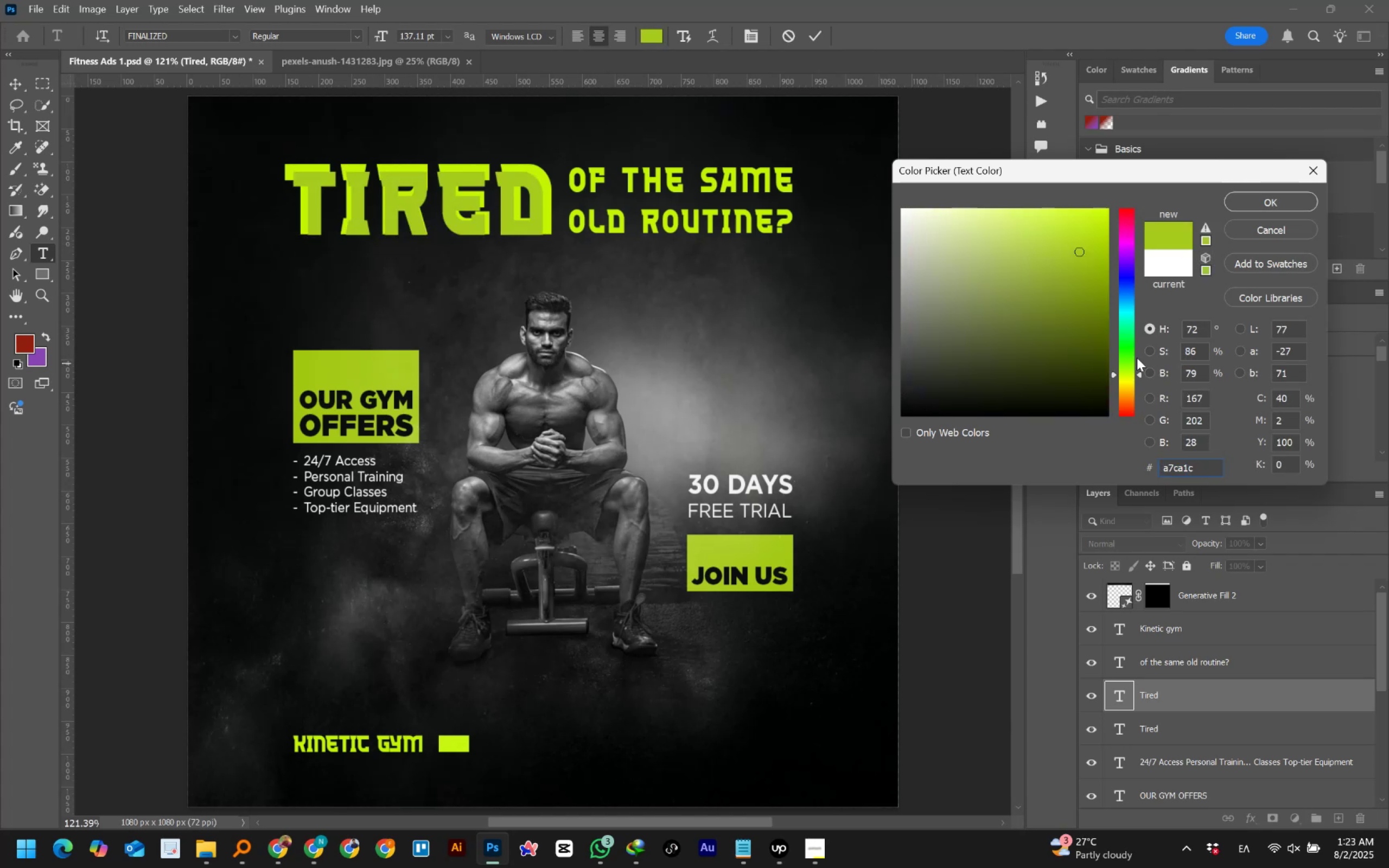 
left_click_drag(start_coordinate=[945, 264], to_coordinate=[1238, 161])
 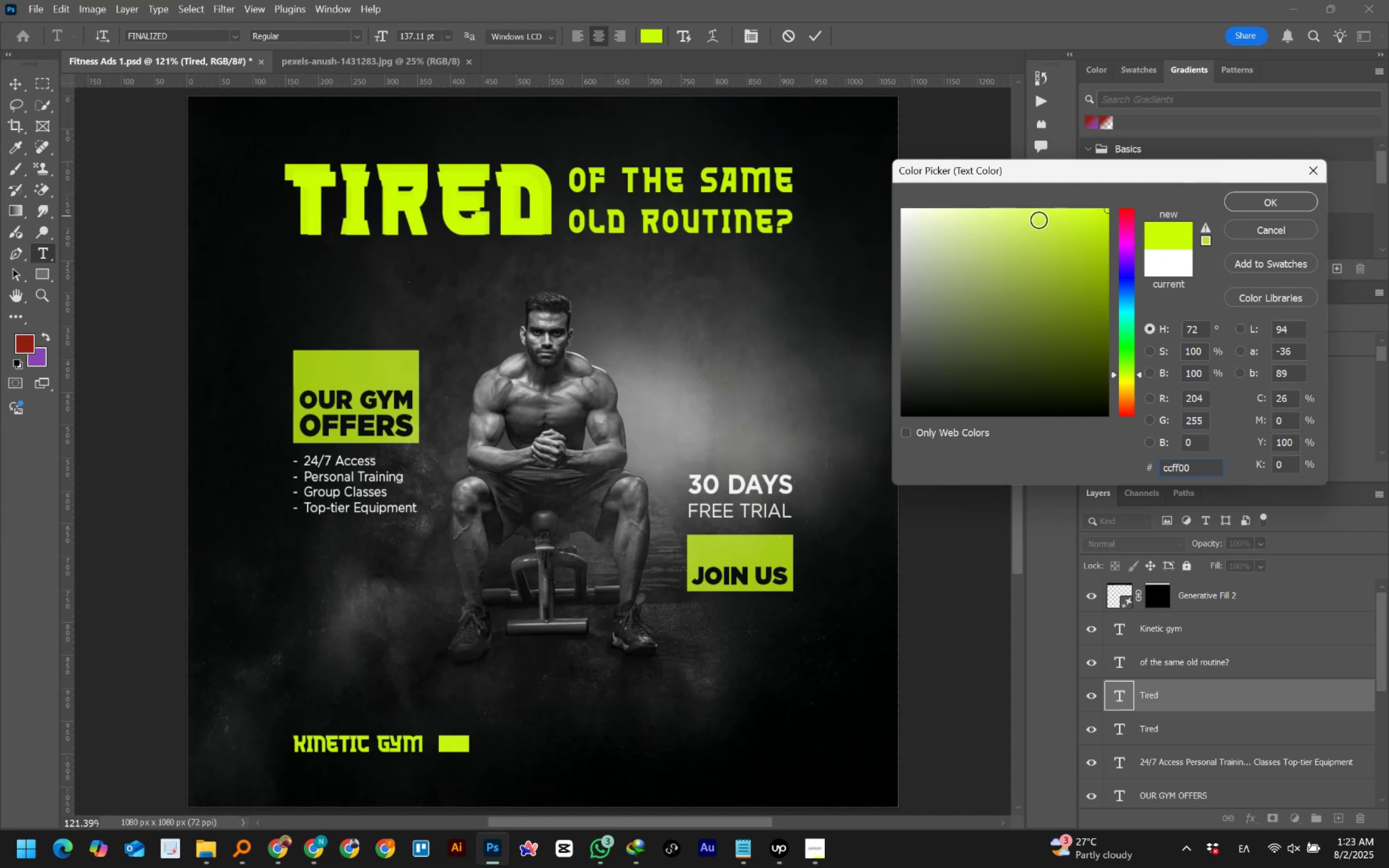 
left_click_drag(start_coordinate=[943, 216], to_coordinate=[868, 195])
 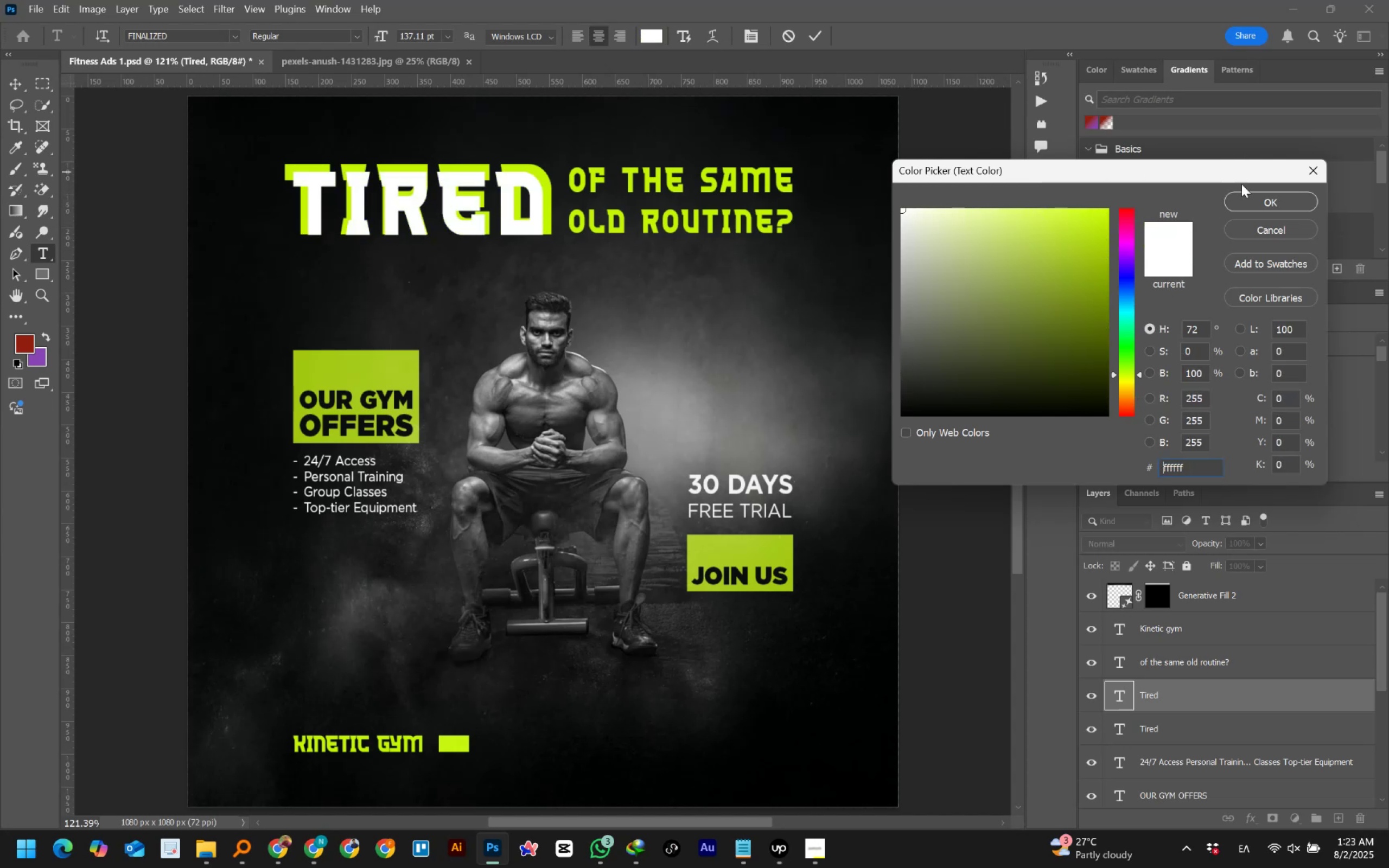 
left_click([1259, 209])
 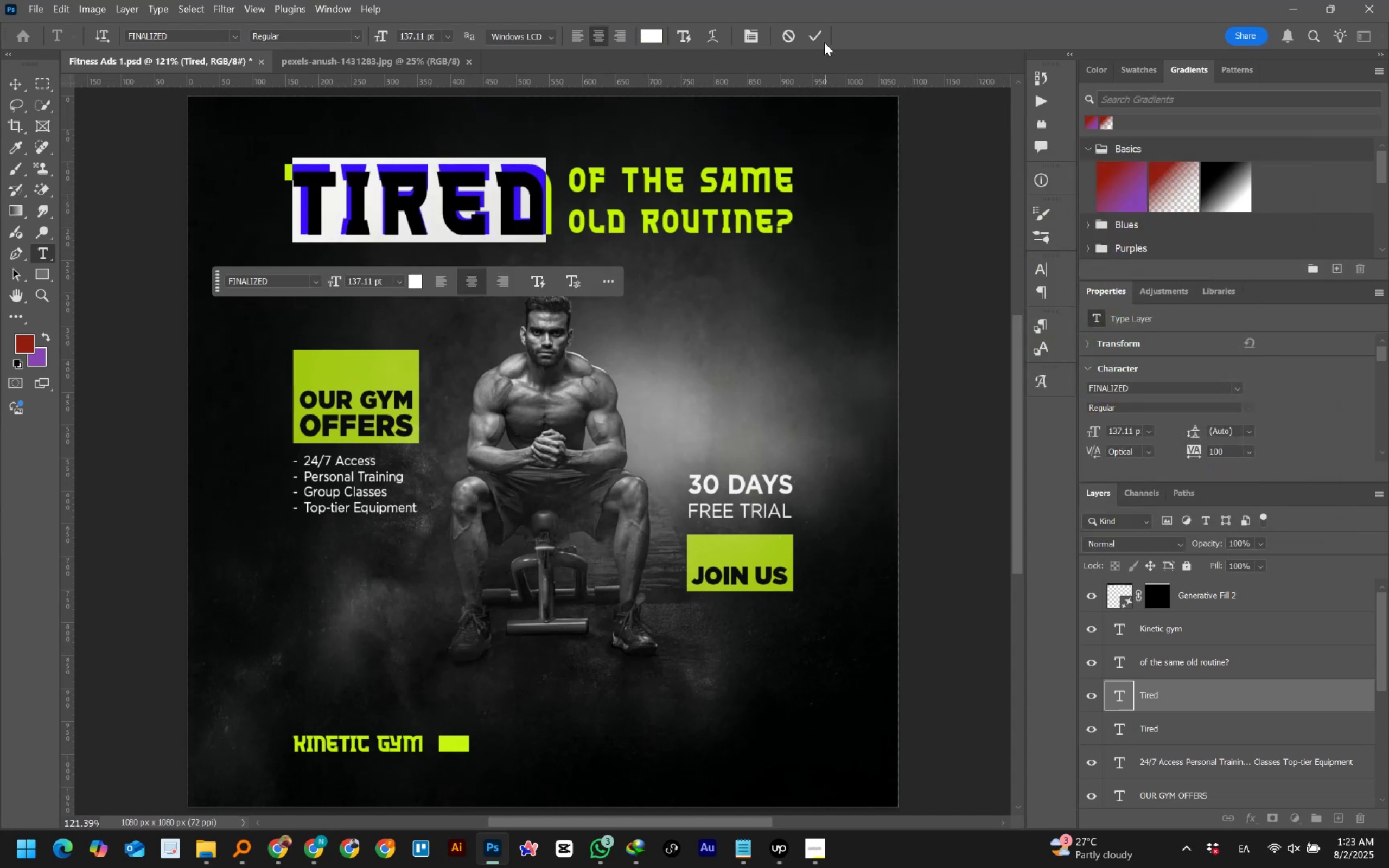 
left_click([812, 33])
 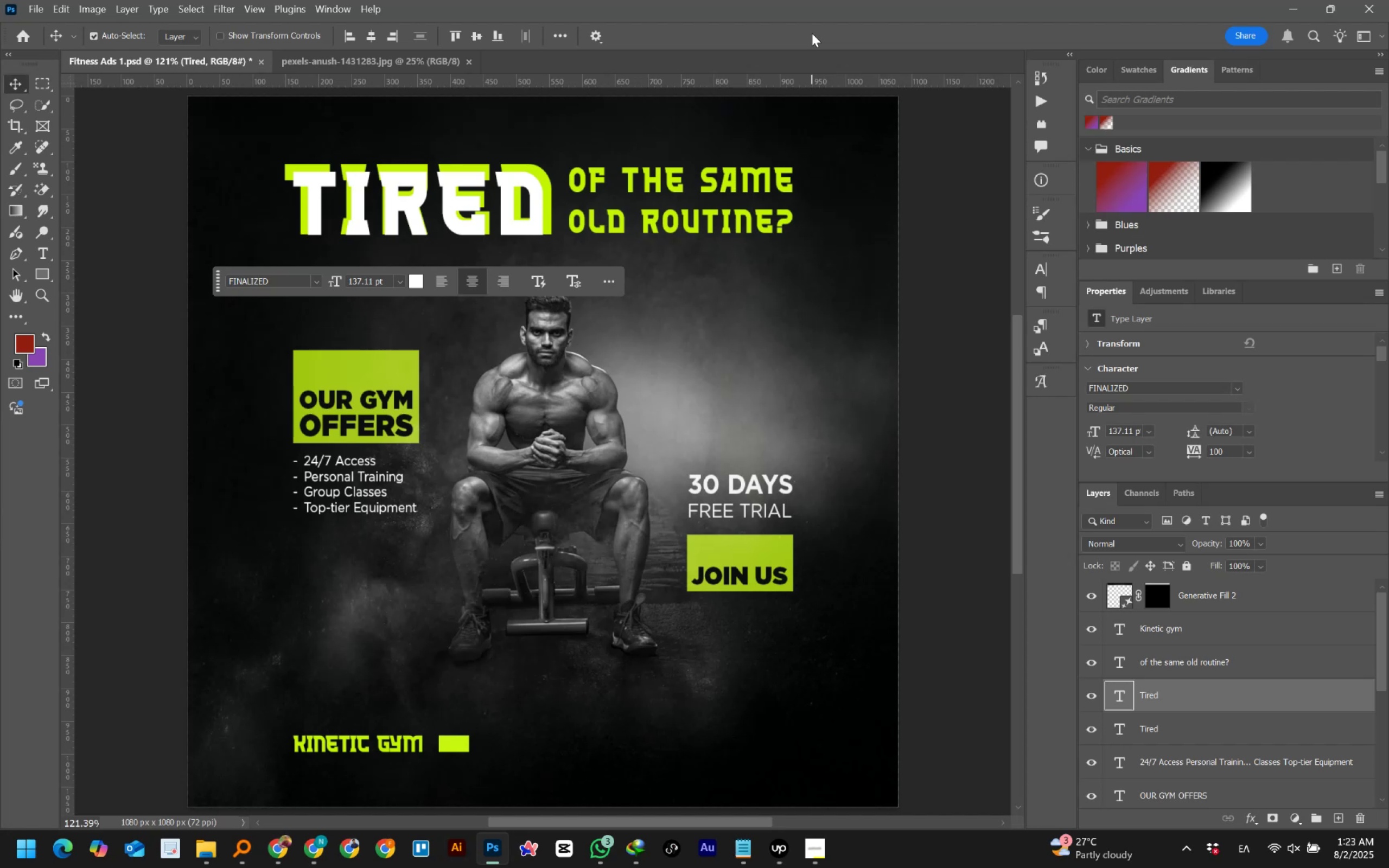 
wait(16.81)
 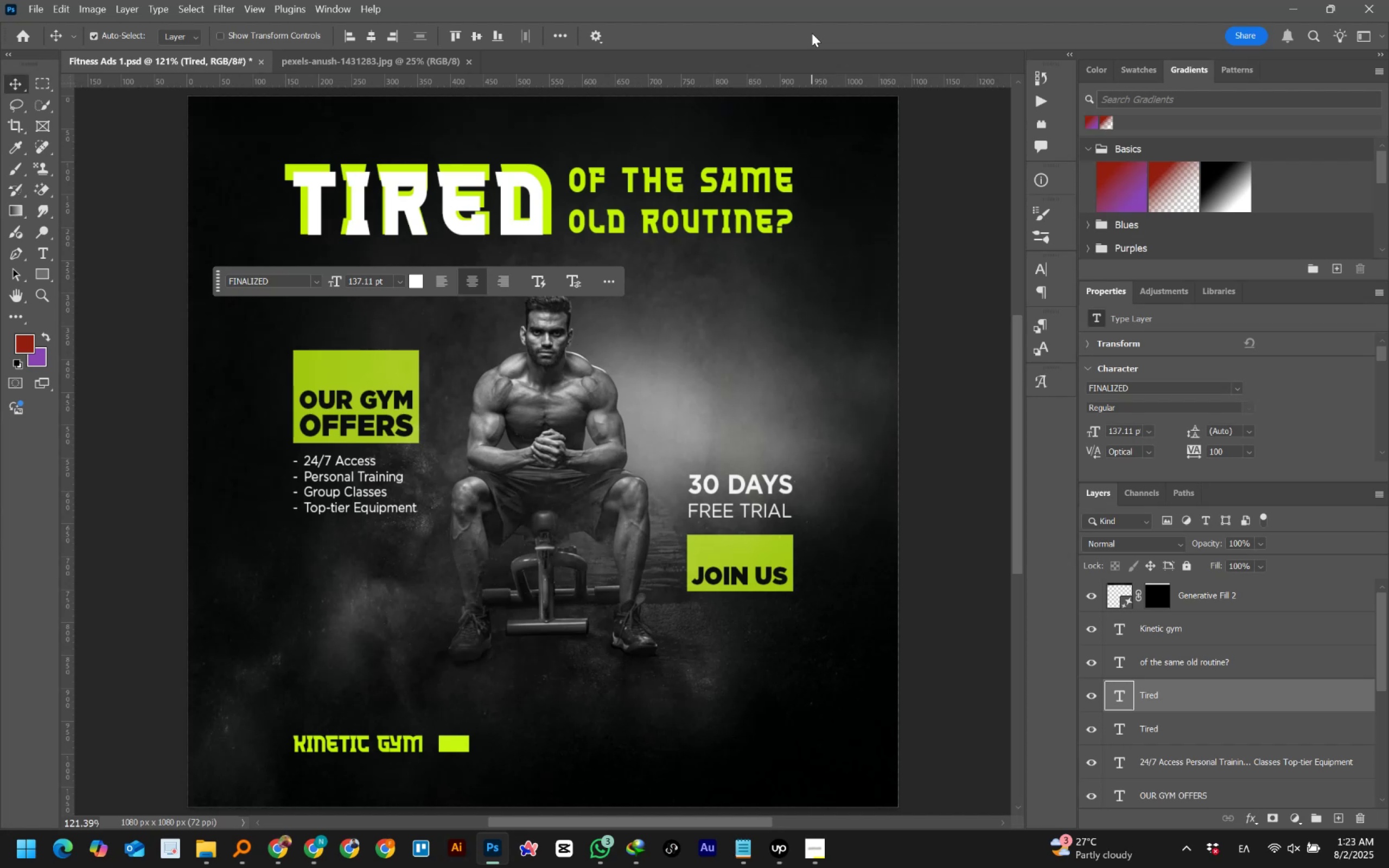 
left_click([943, 178])
 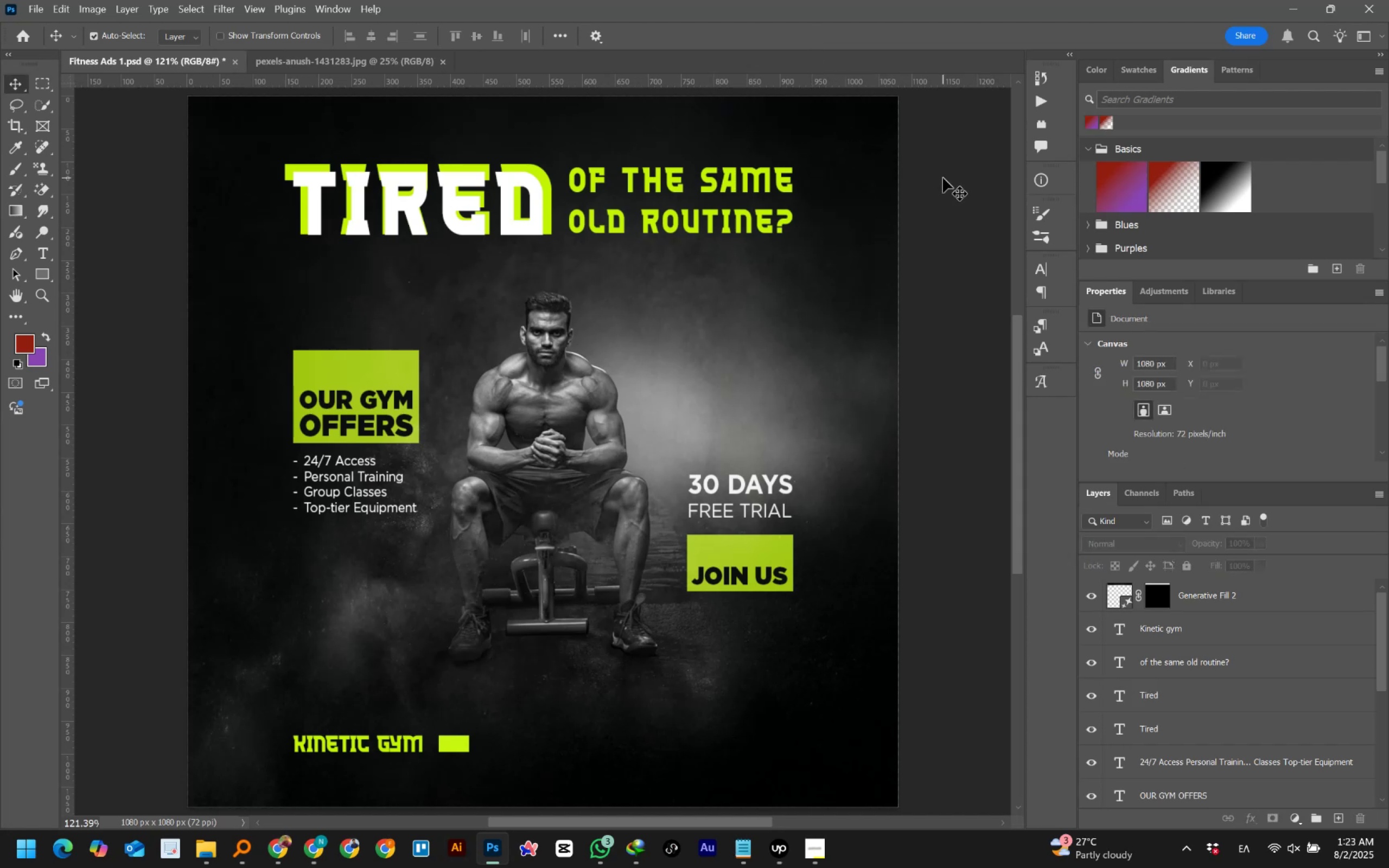 
scroll: coordinate [943, 178], scroll_direction: up, amount: 1.0
 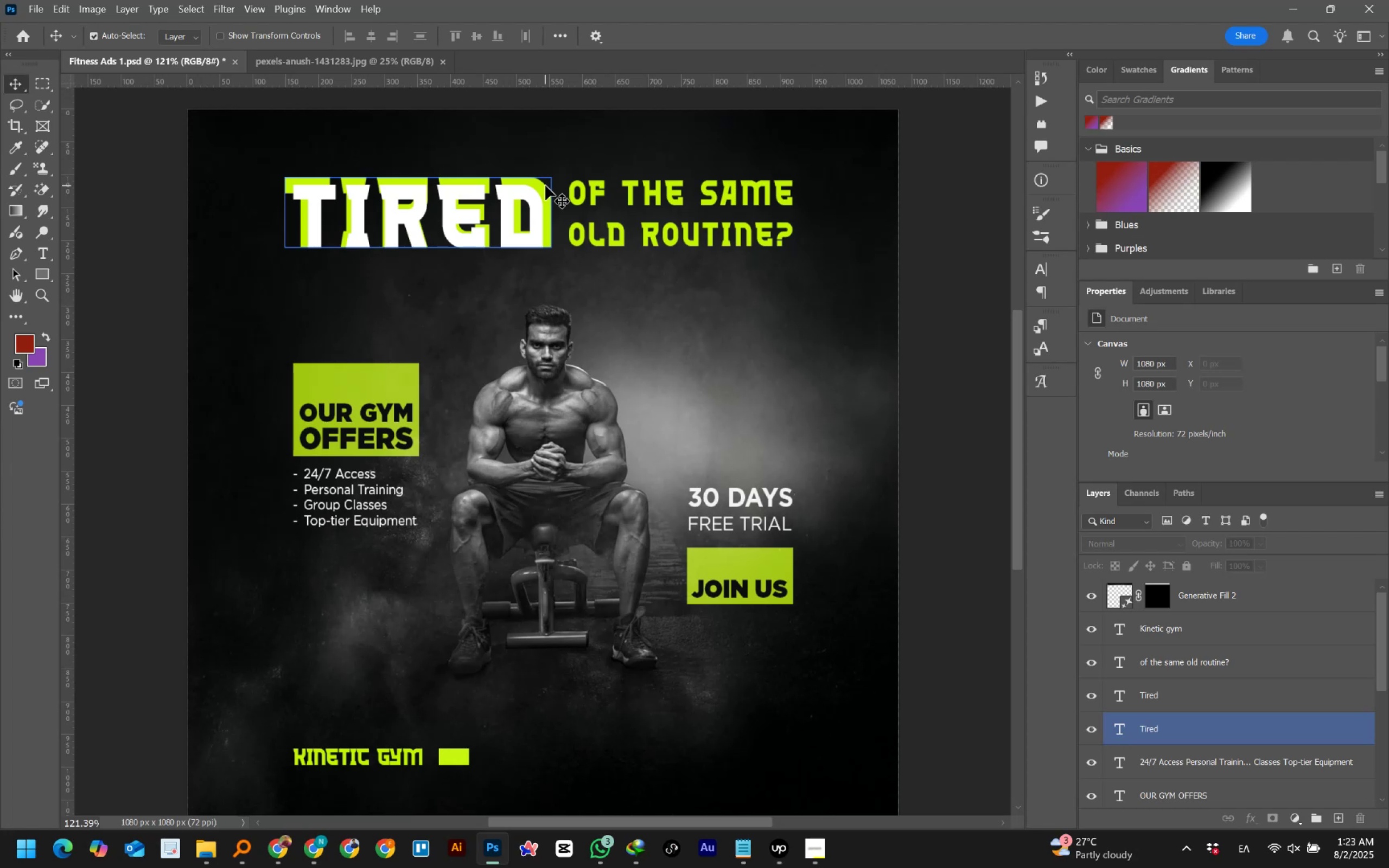 
wait(12.38)
 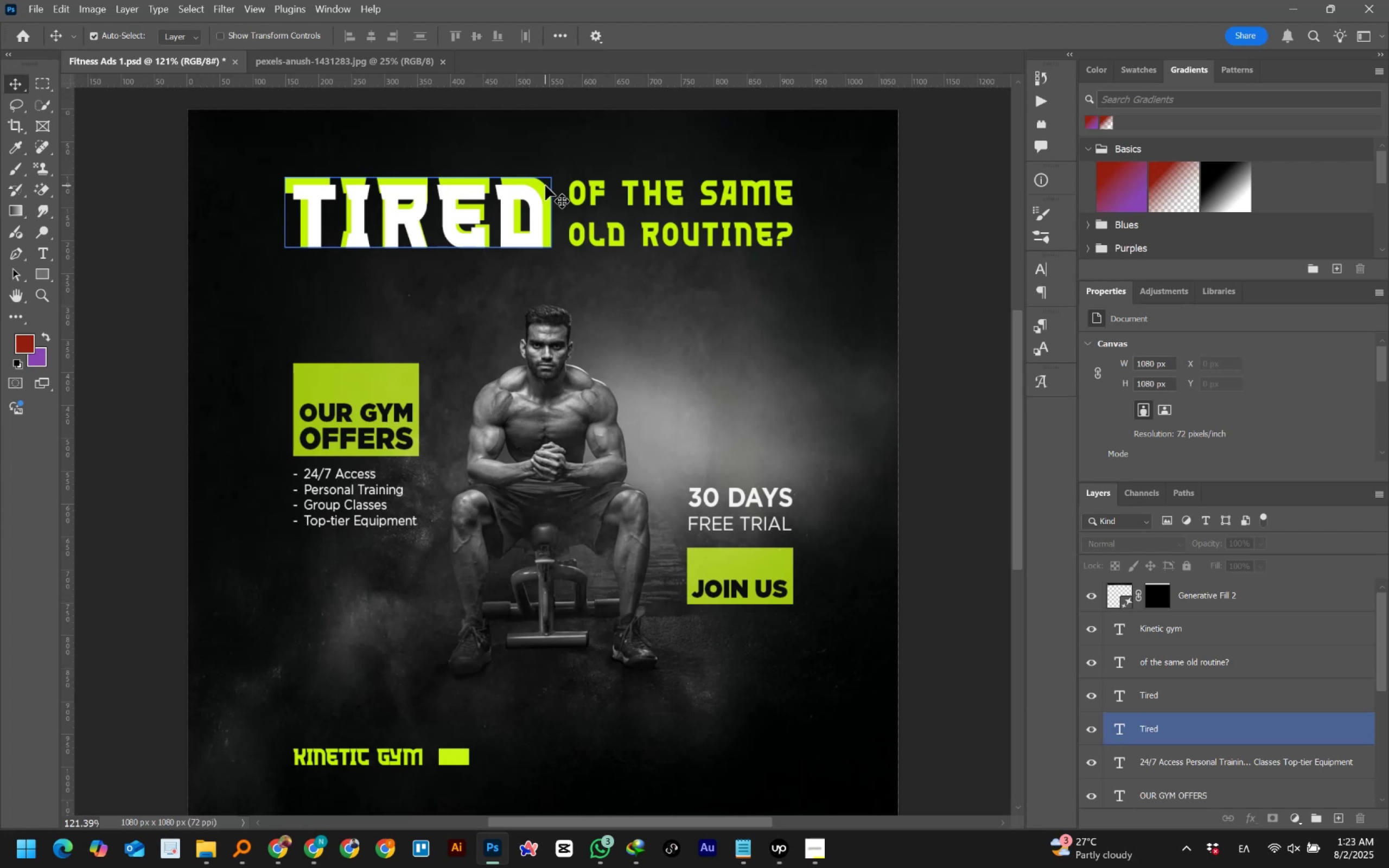 
left_click([942, 184])
 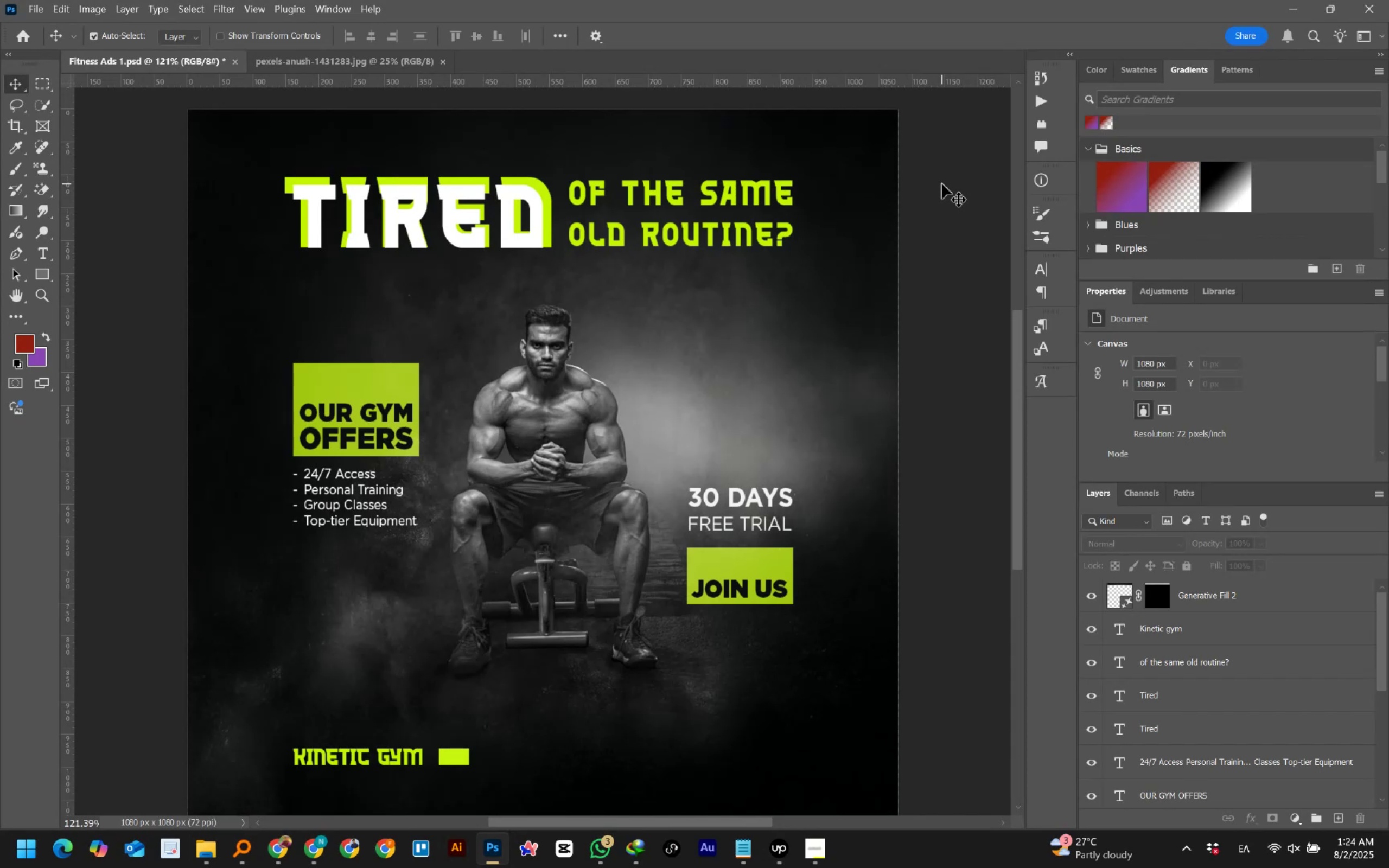 
wait(17.07)
 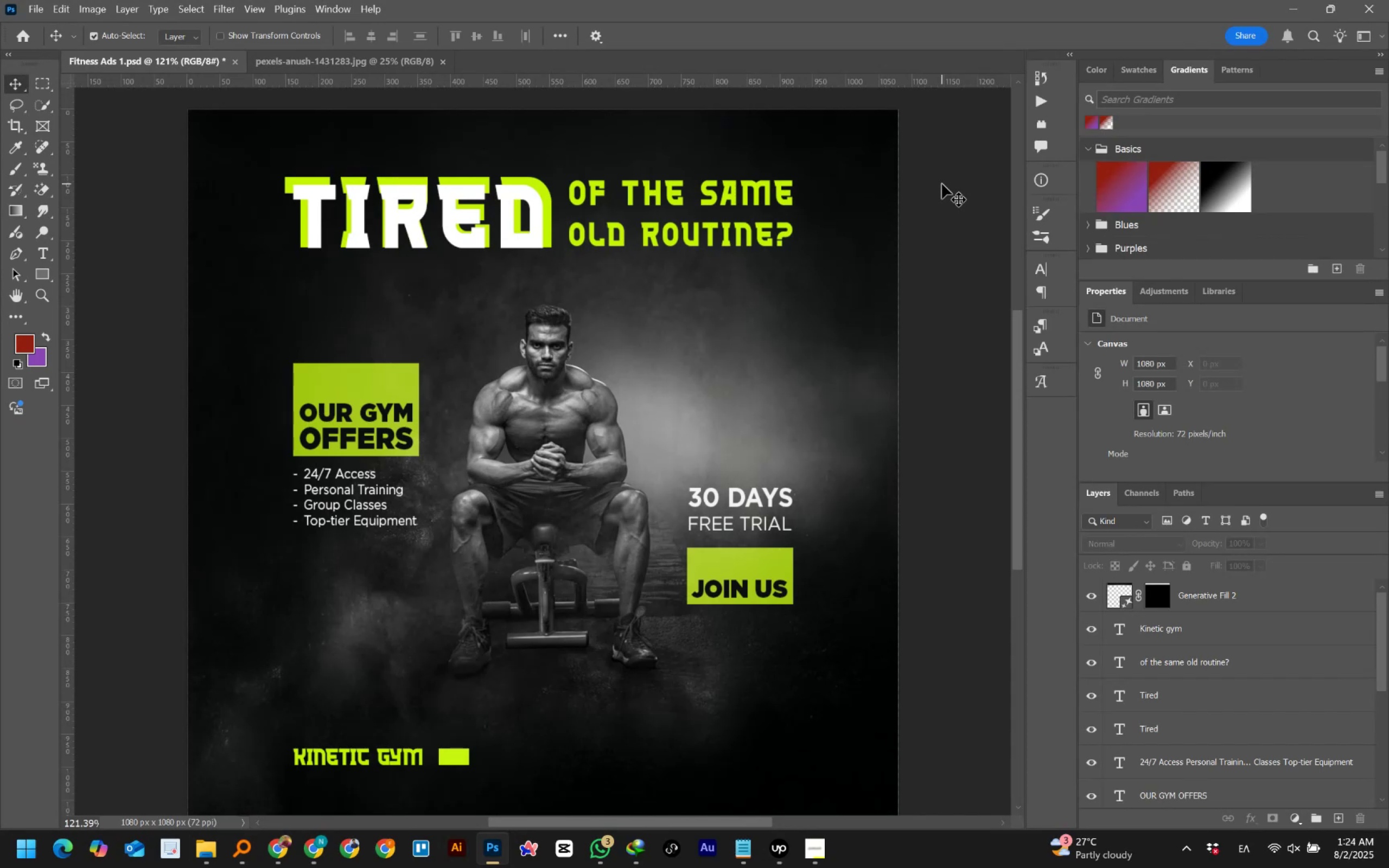 
left_click([466, 758])
 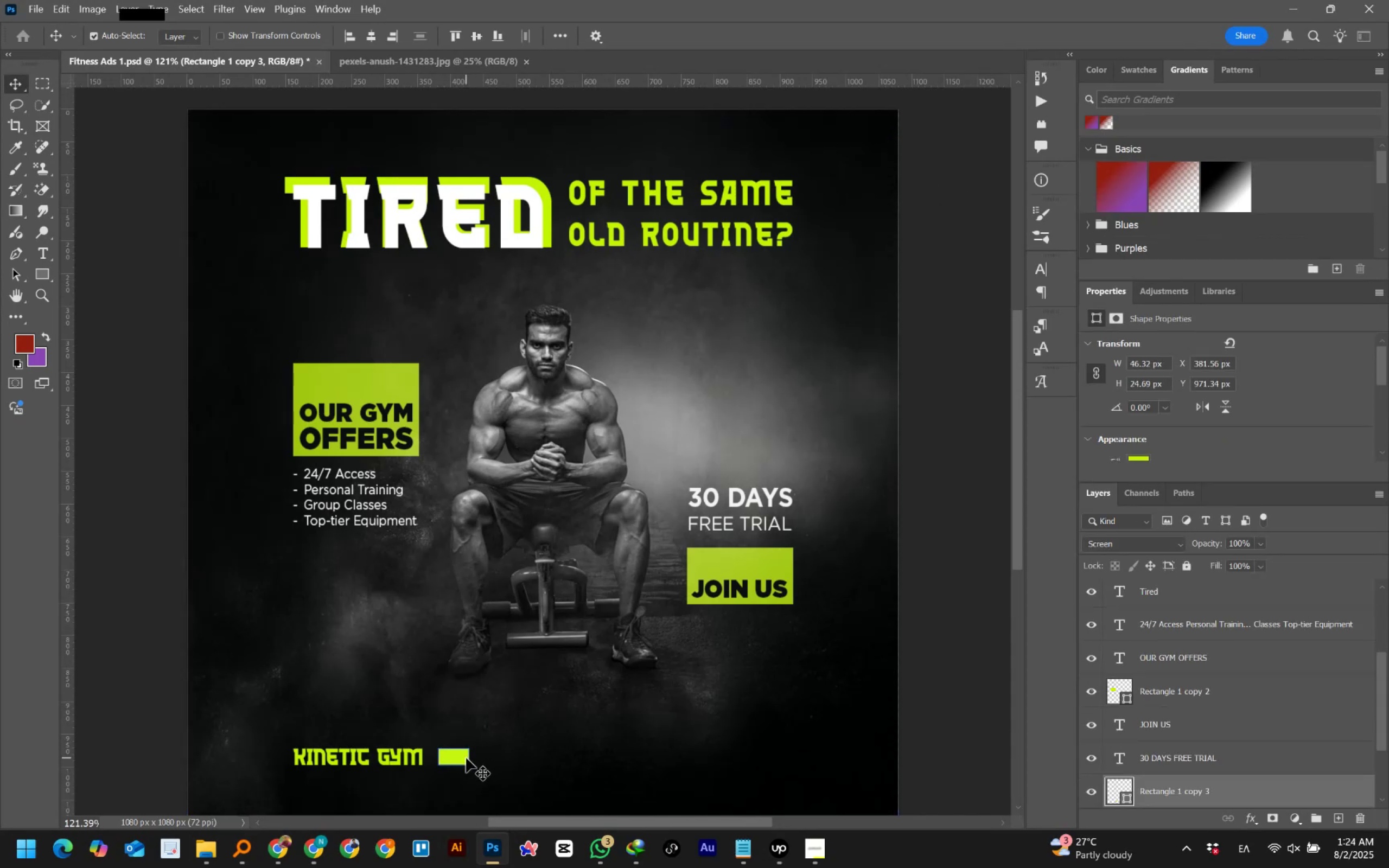 
hold_key(key=ControlLeft, duration=0.57)
 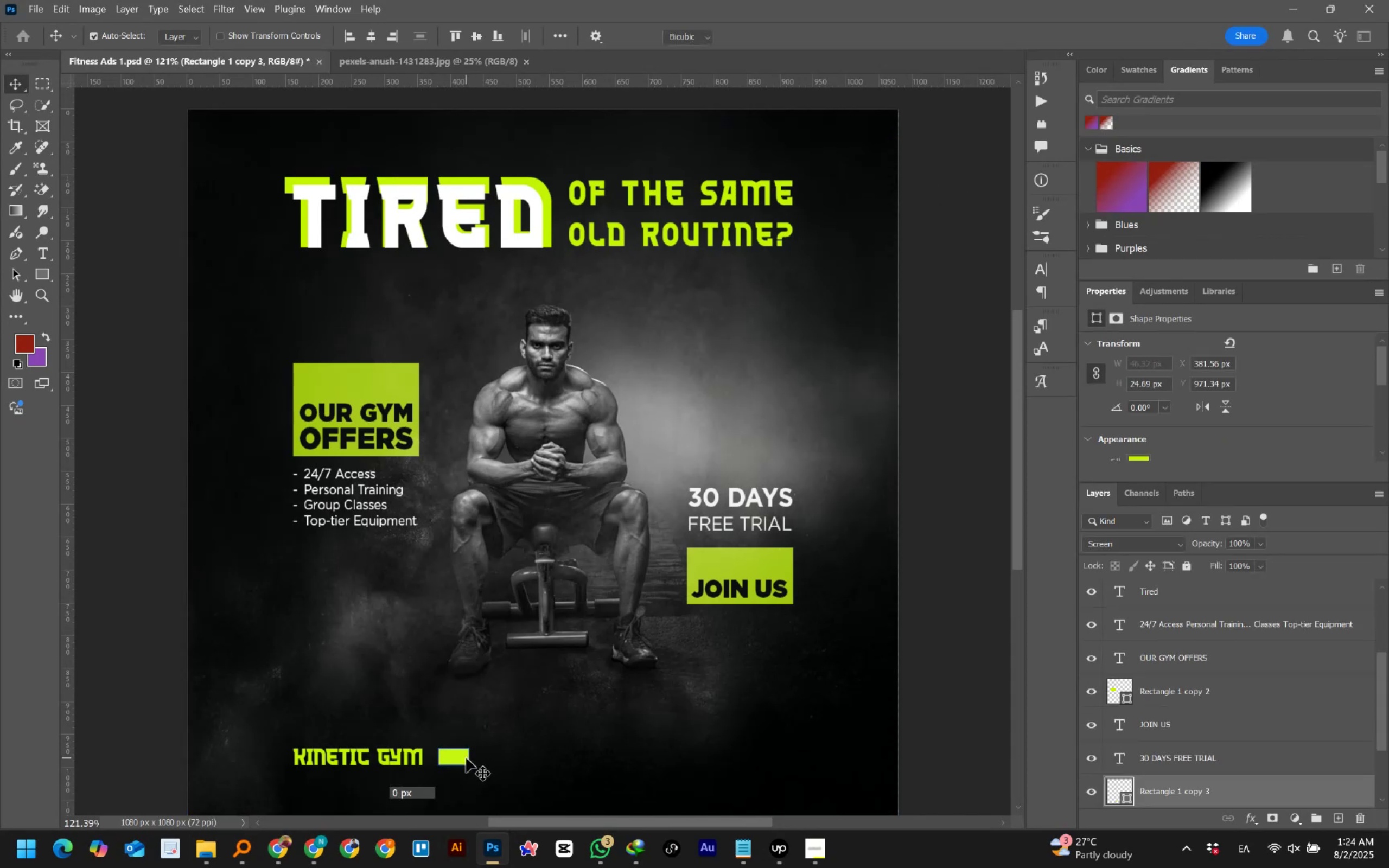 
key(T)
 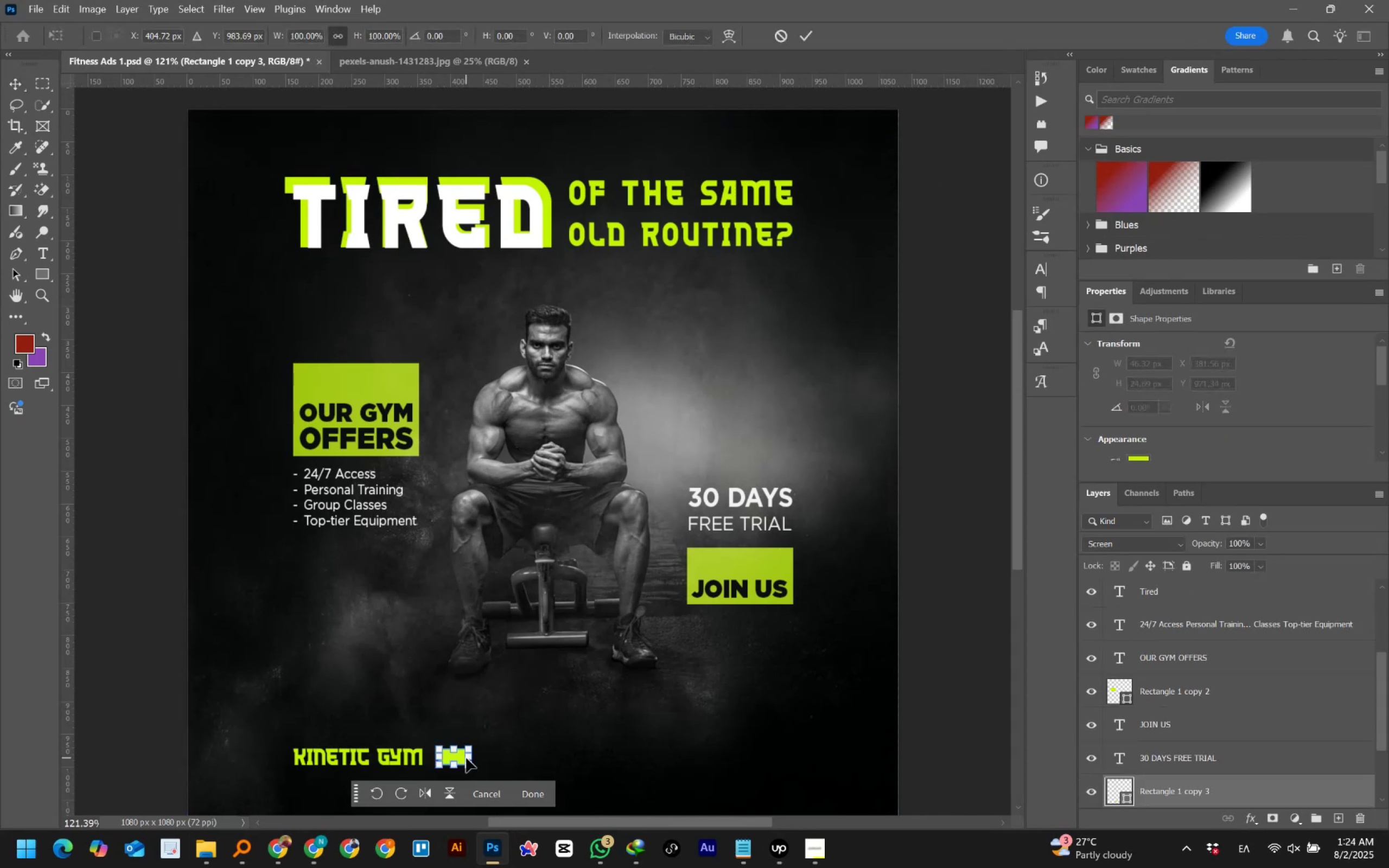 
hold_key(key=ShiftLeft, duration=1.54)
left_click_drag(start_coordinate=[473, 756], to_coordinate=[512, 755])
 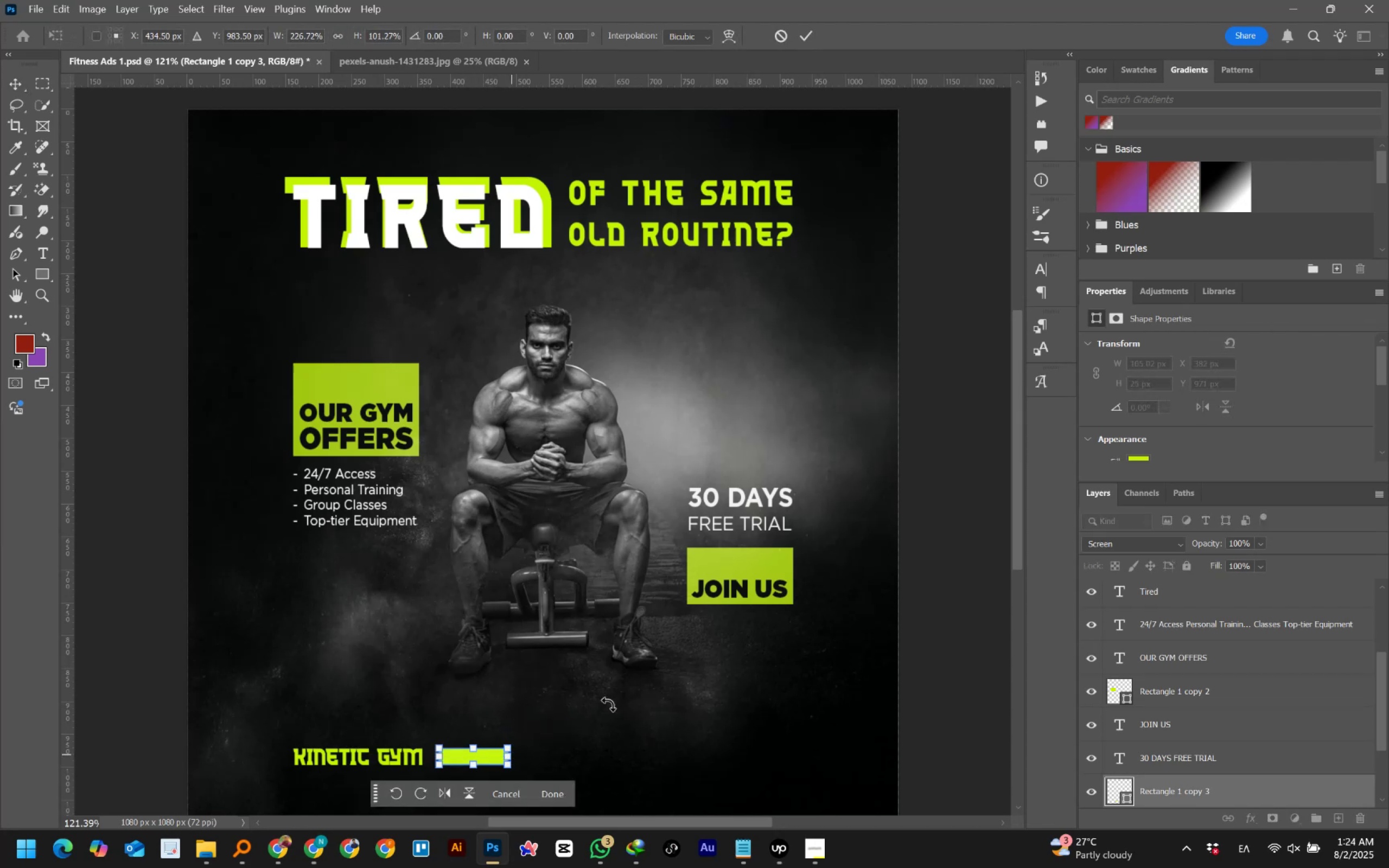 
hold_key(key=ShiftLeft, duration=1.38)
 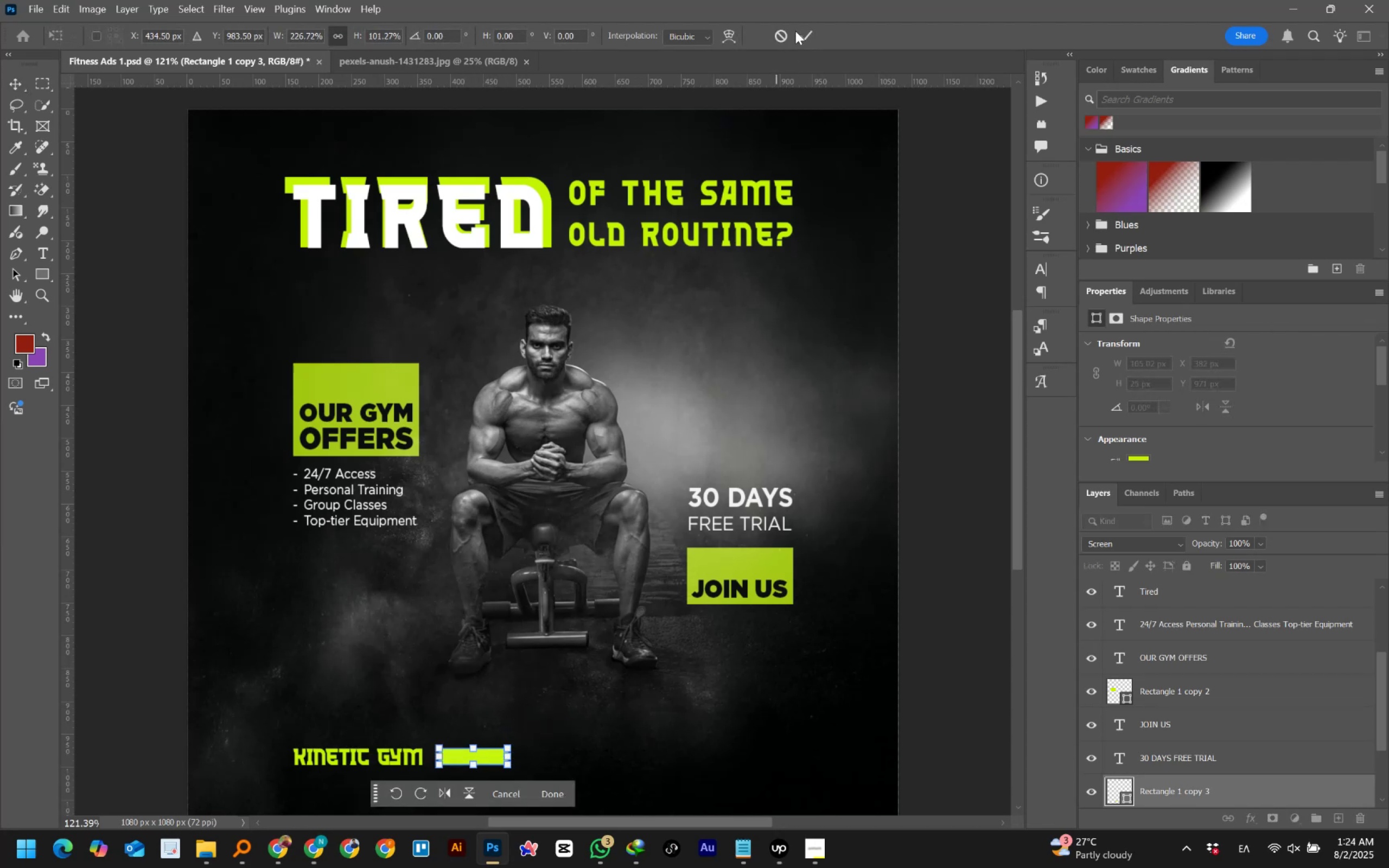 
left_click([797, 28])
 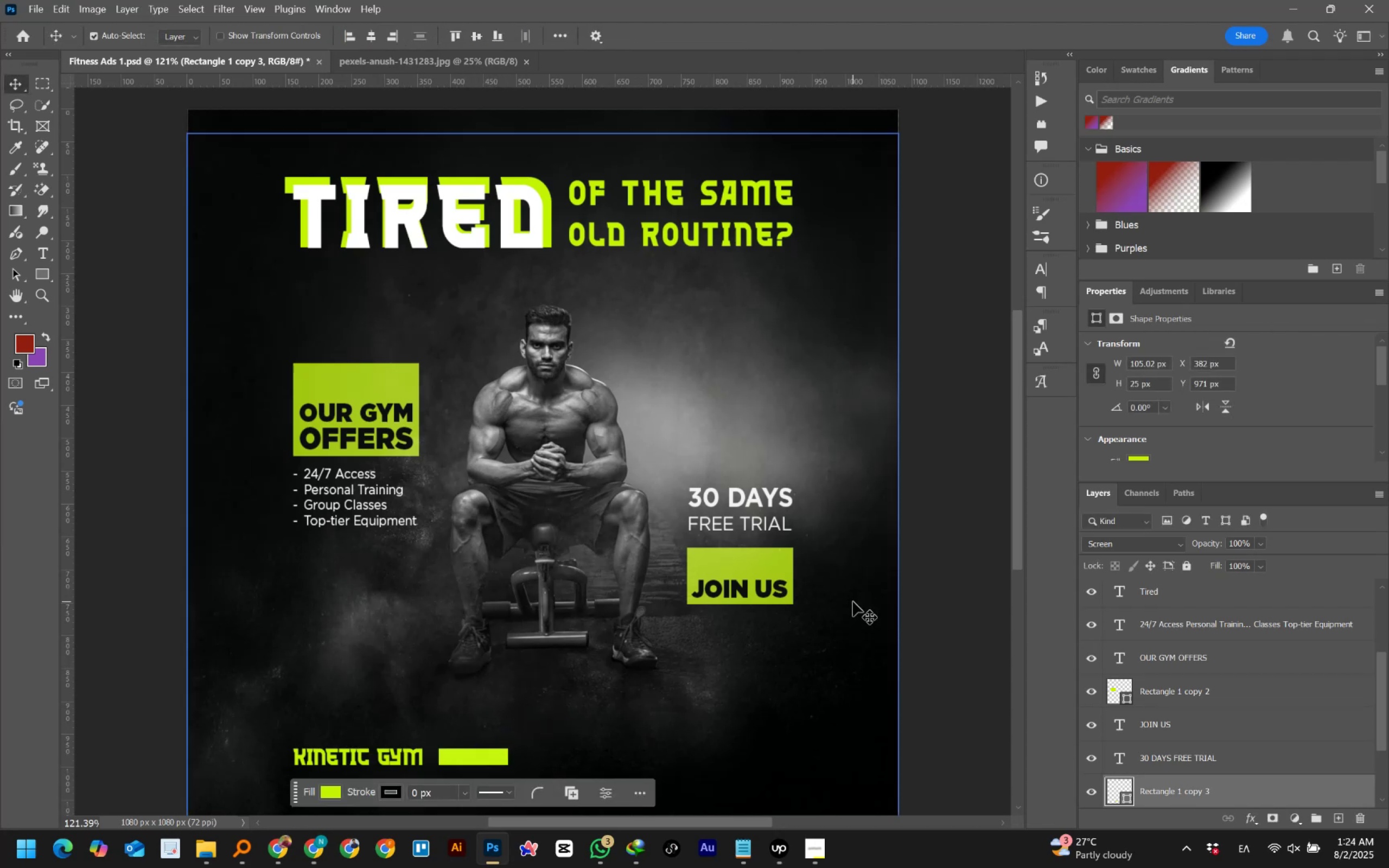 
left_click([902, 596])
 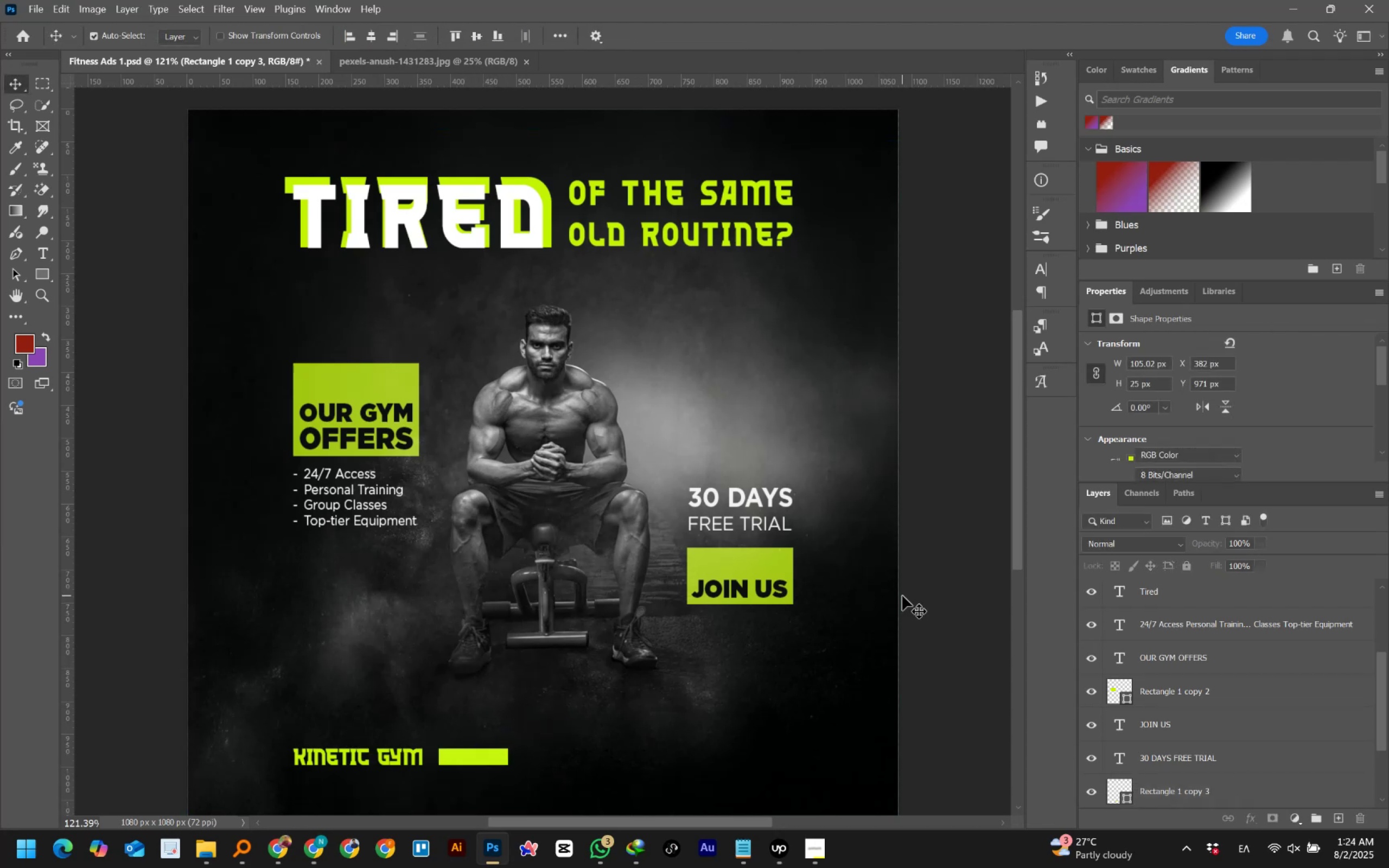 
scroll: coordinate [902, 596], scroll_direction: down, amount: 5.0
 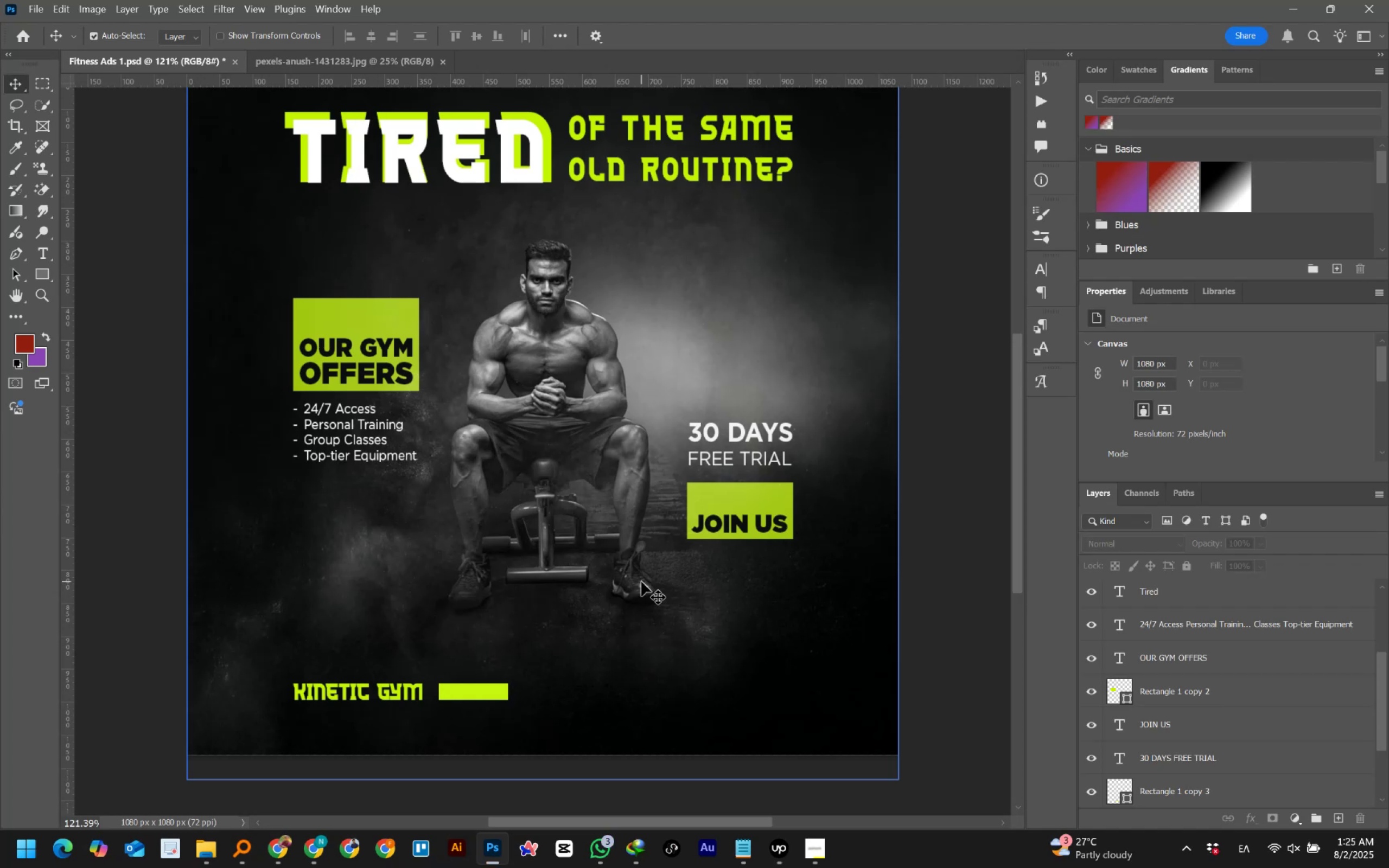 
wait(40.36)
 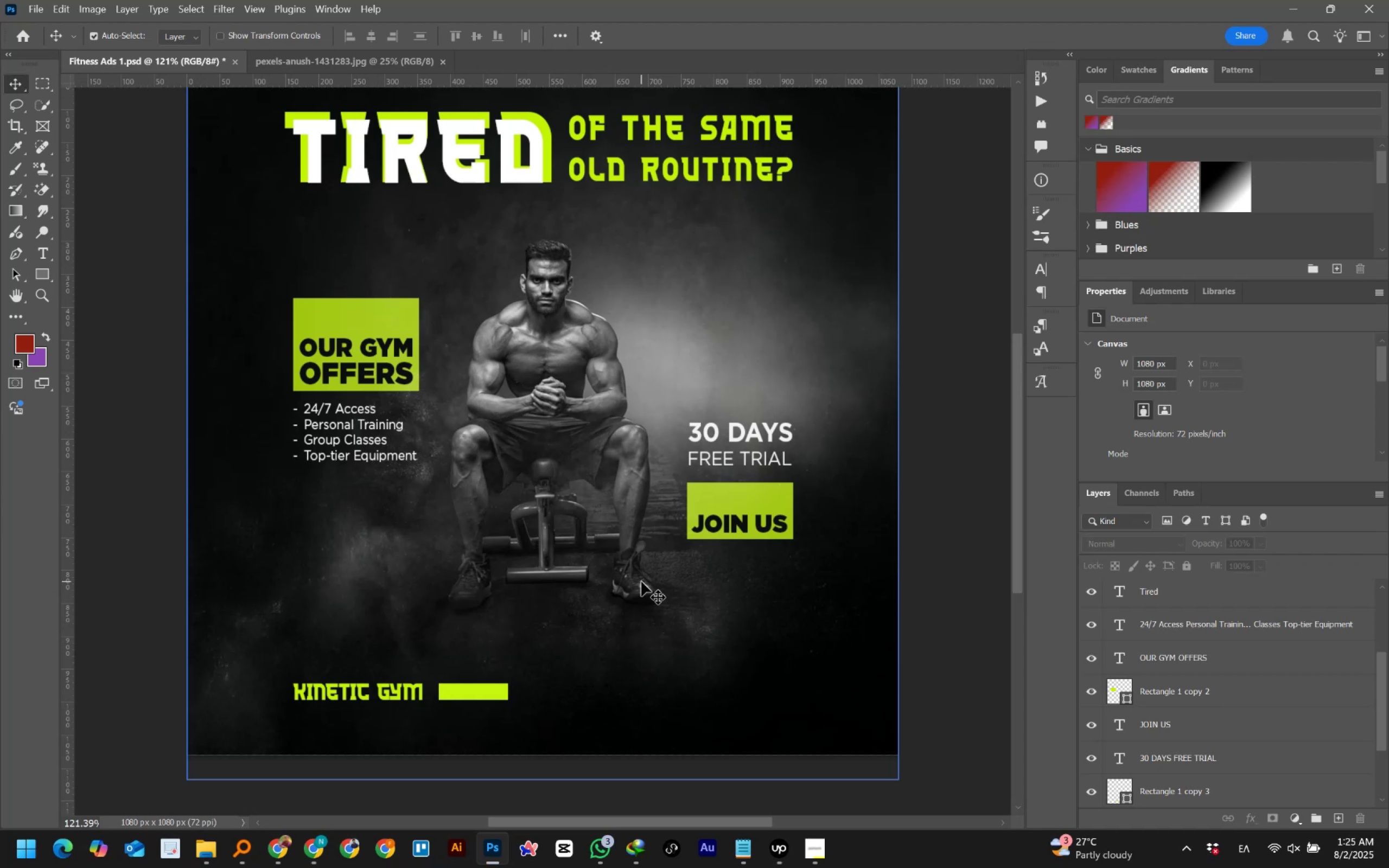 
hold_key(key=AltLeft, duration=0.37)
 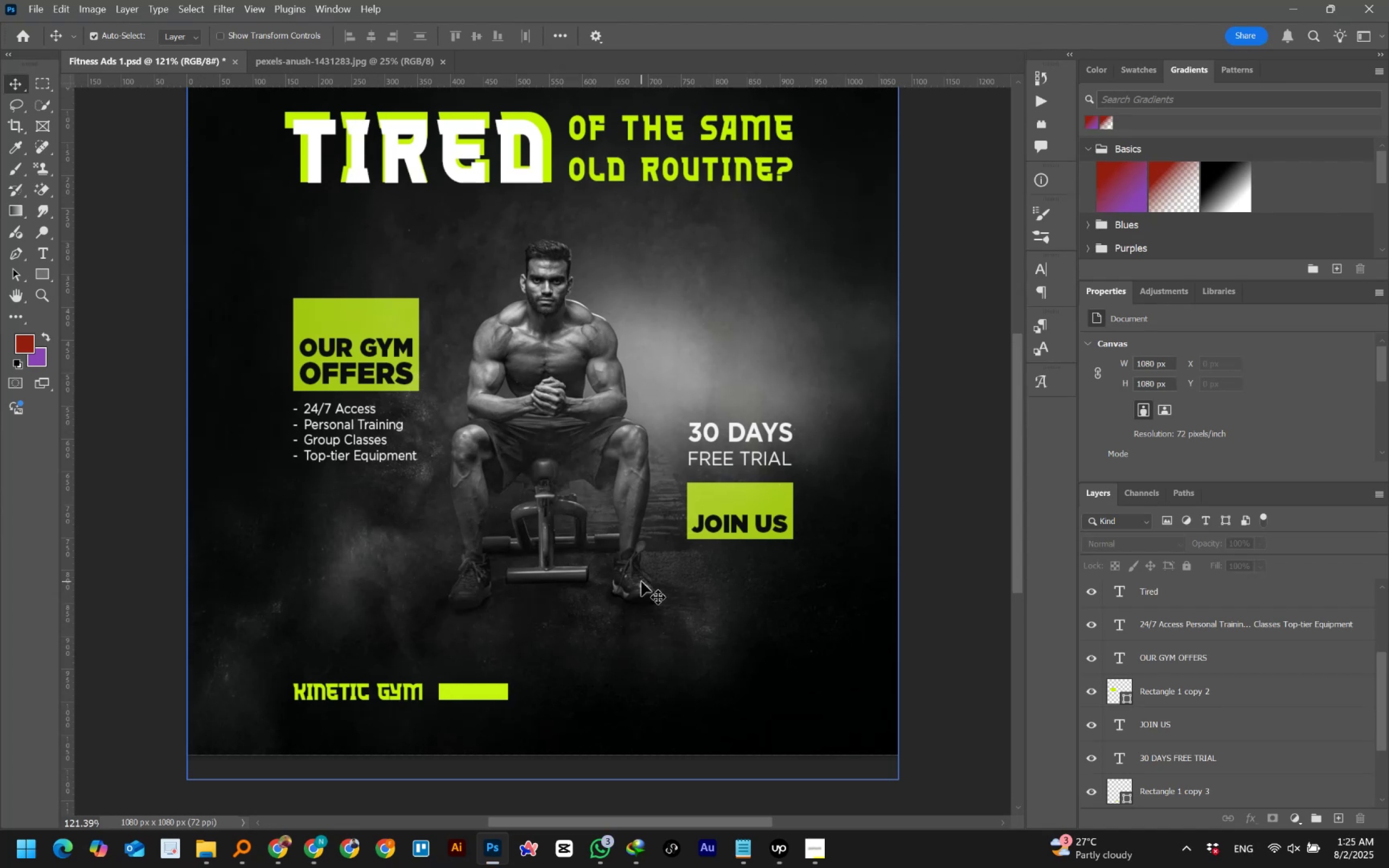 
key(Alt+Shift+ShiftLeft)
 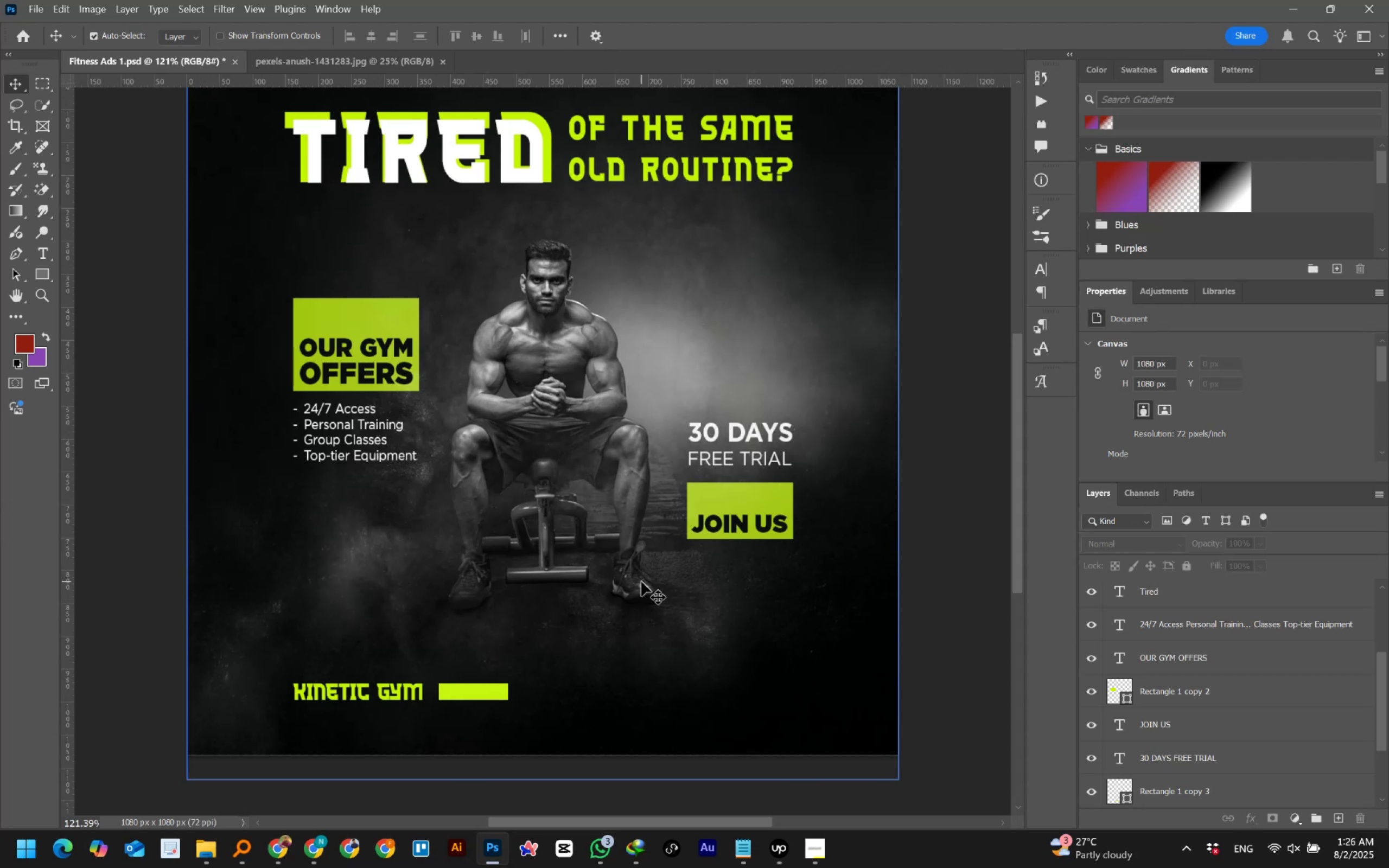 
wait(59.29)
 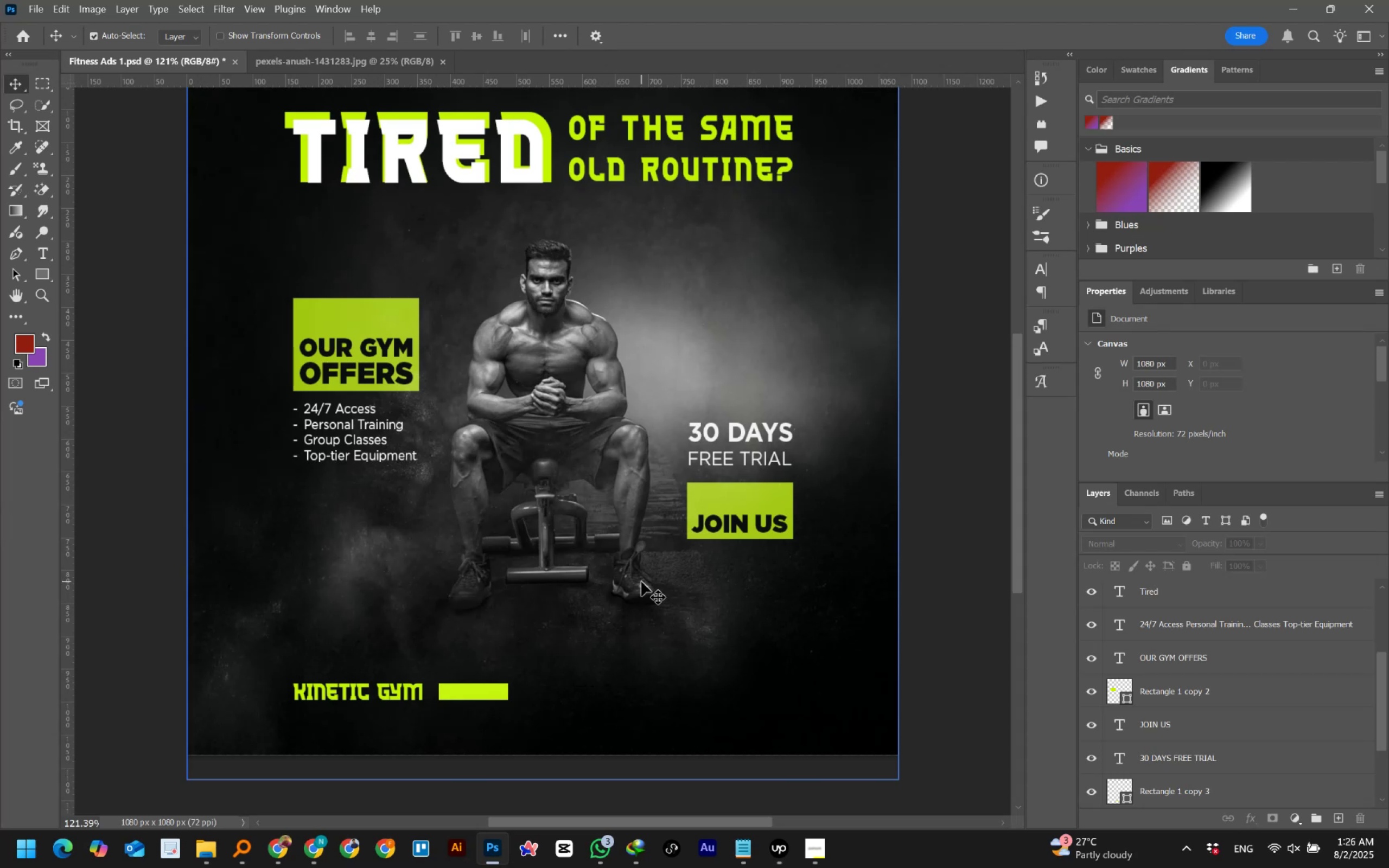 
scroll: coordinate [641, 582], scroll_direction: up, amount: 2.0
 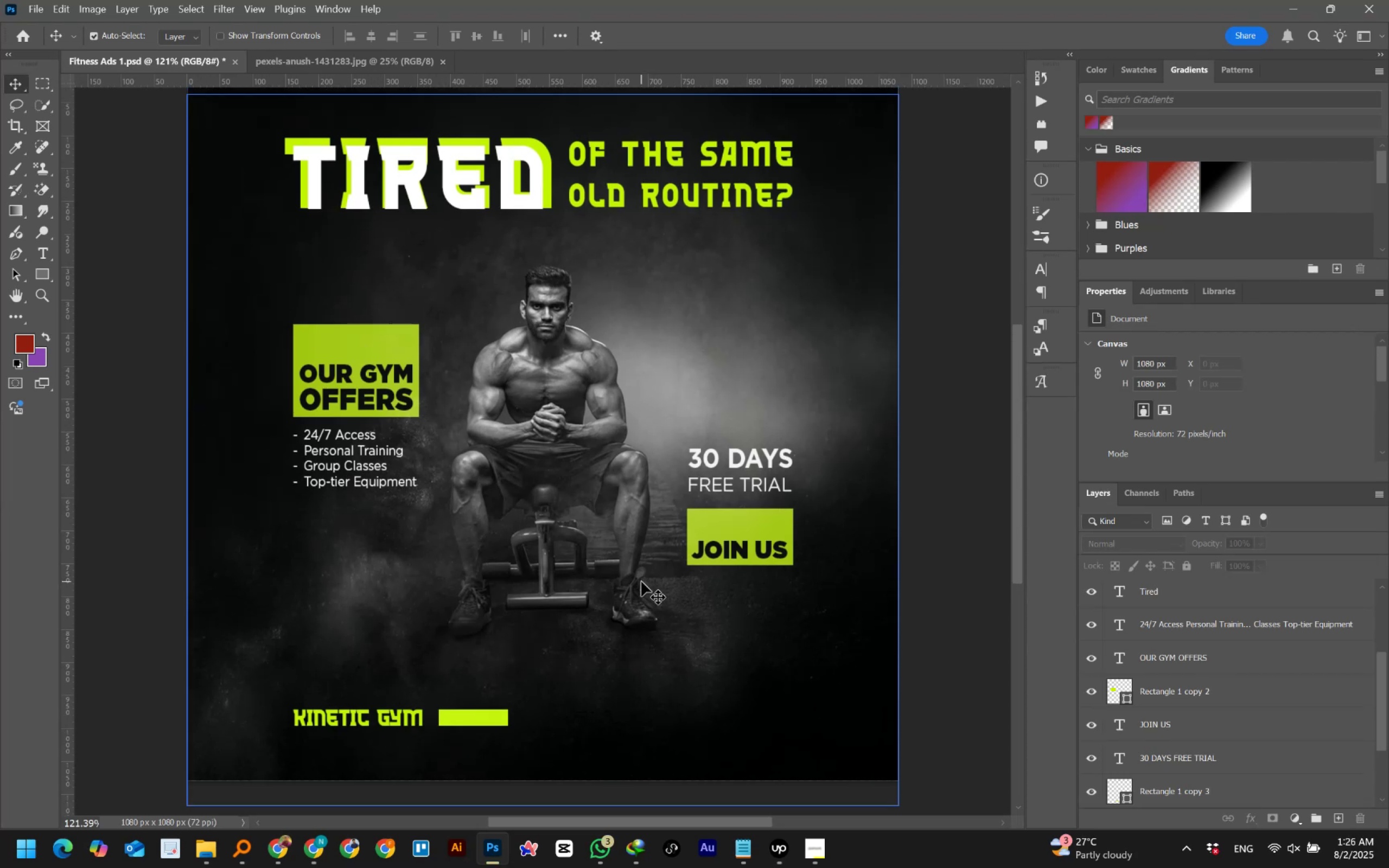 
key(Control+Numpad0)
 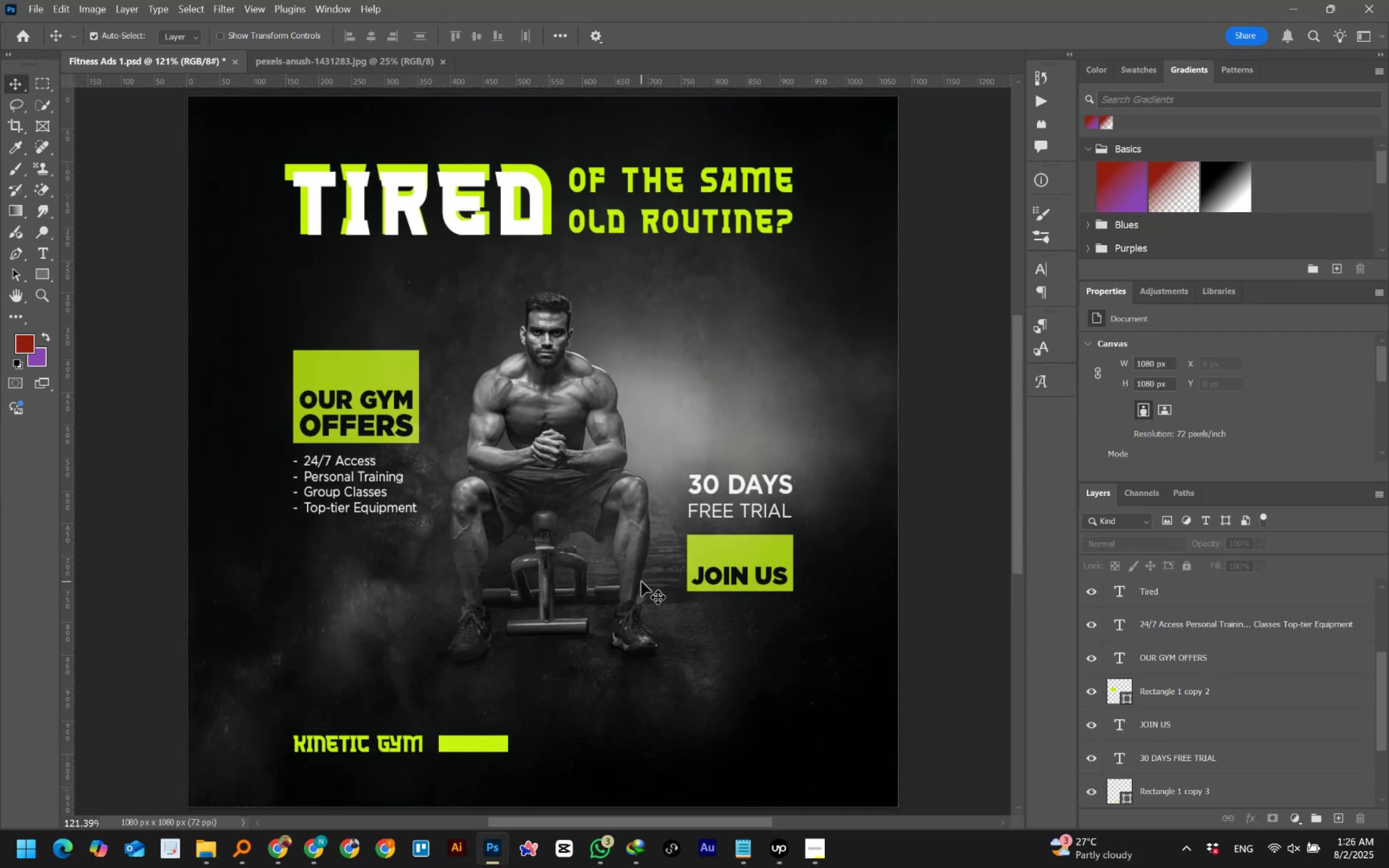 
hold_key(key=AltLeft, duration=1.11)
scroll: coordinate [502, 500], scroll_direction: down, amount: 1.0
 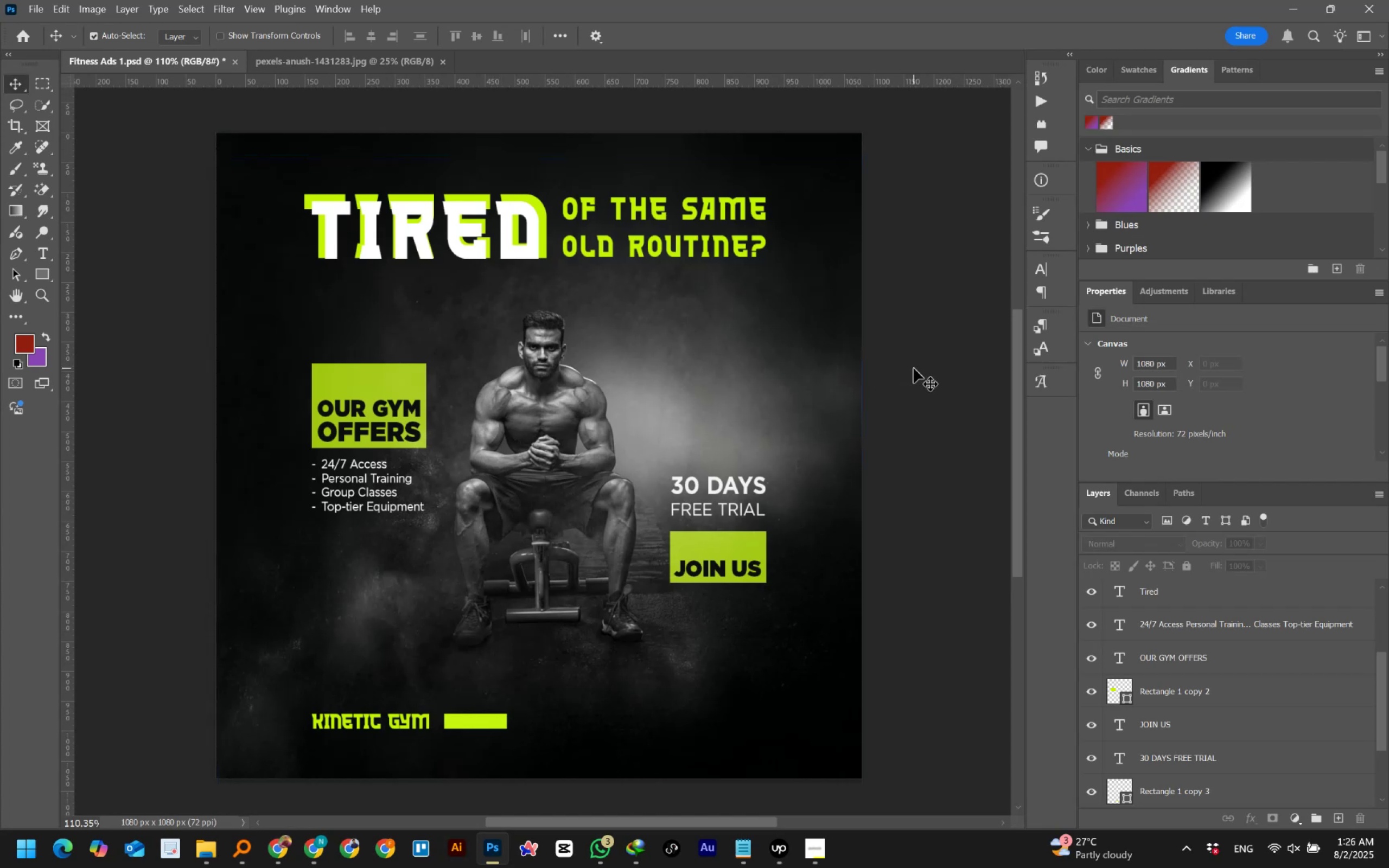 
left_click([914, 368])
 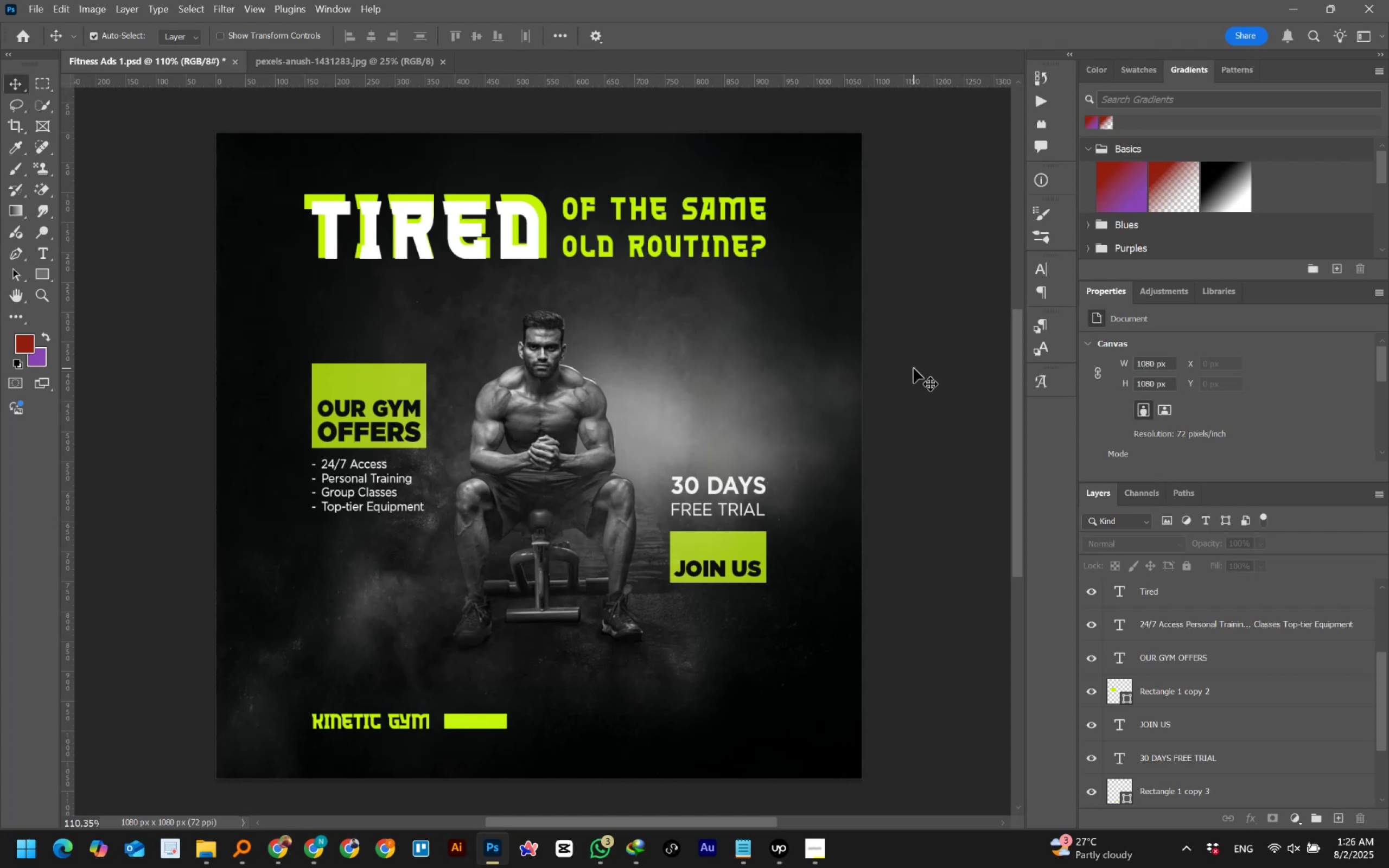 
wait(20.41)
 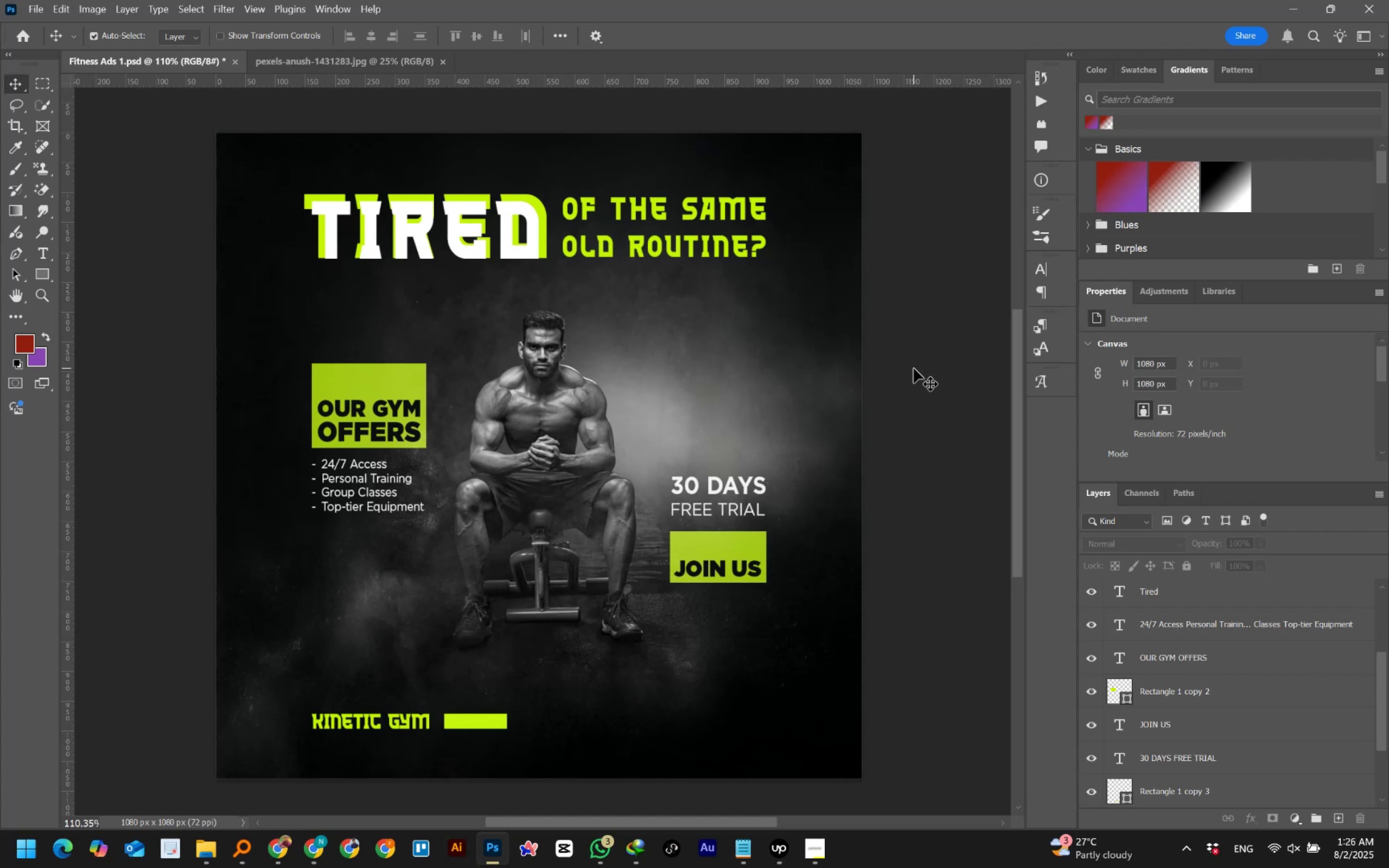 
left_click_drag(start_coordinate=[706, 487], to_coordinate=[558, 723])
 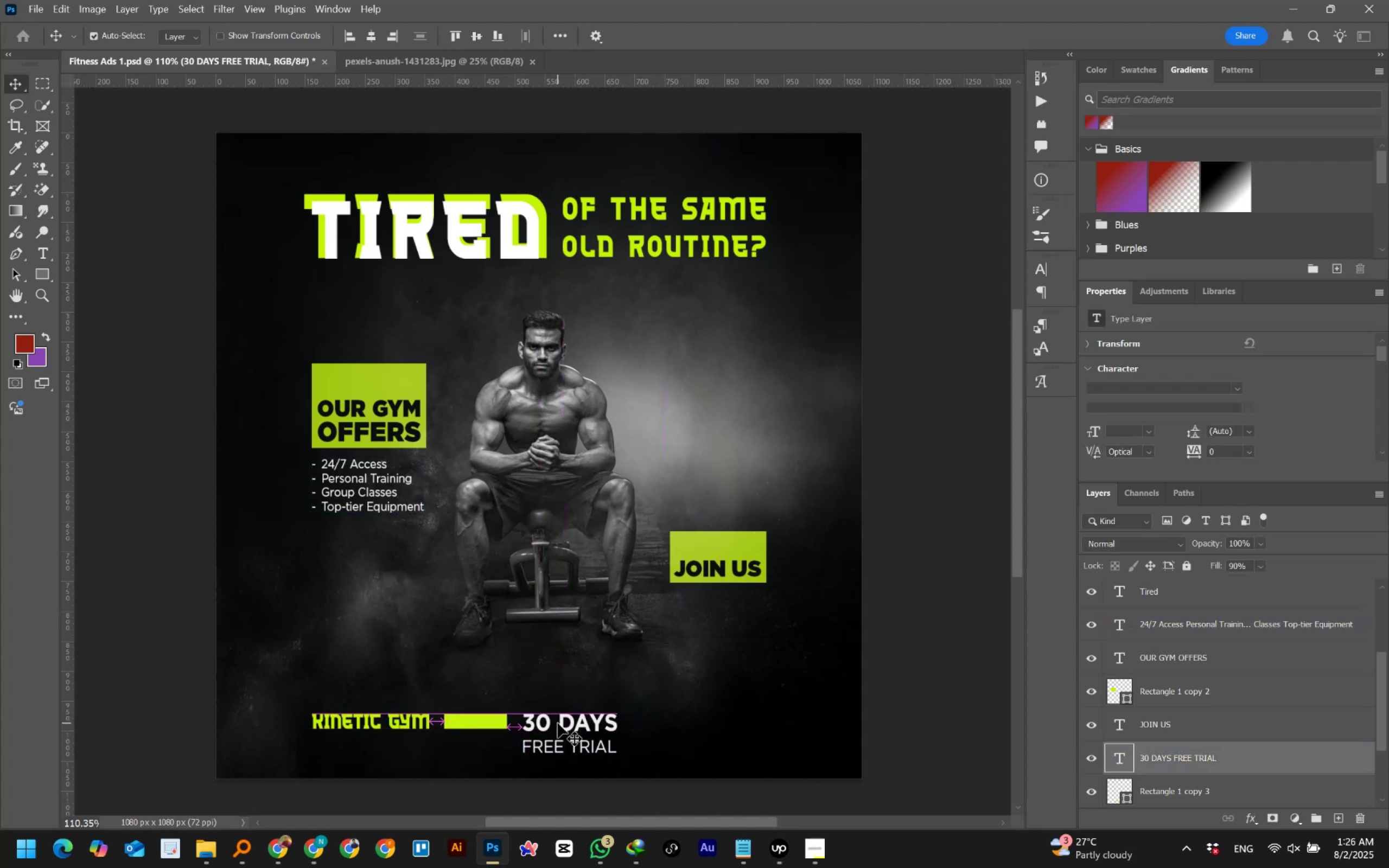 
hold_key(key=AltLeft, duration=1.5)
 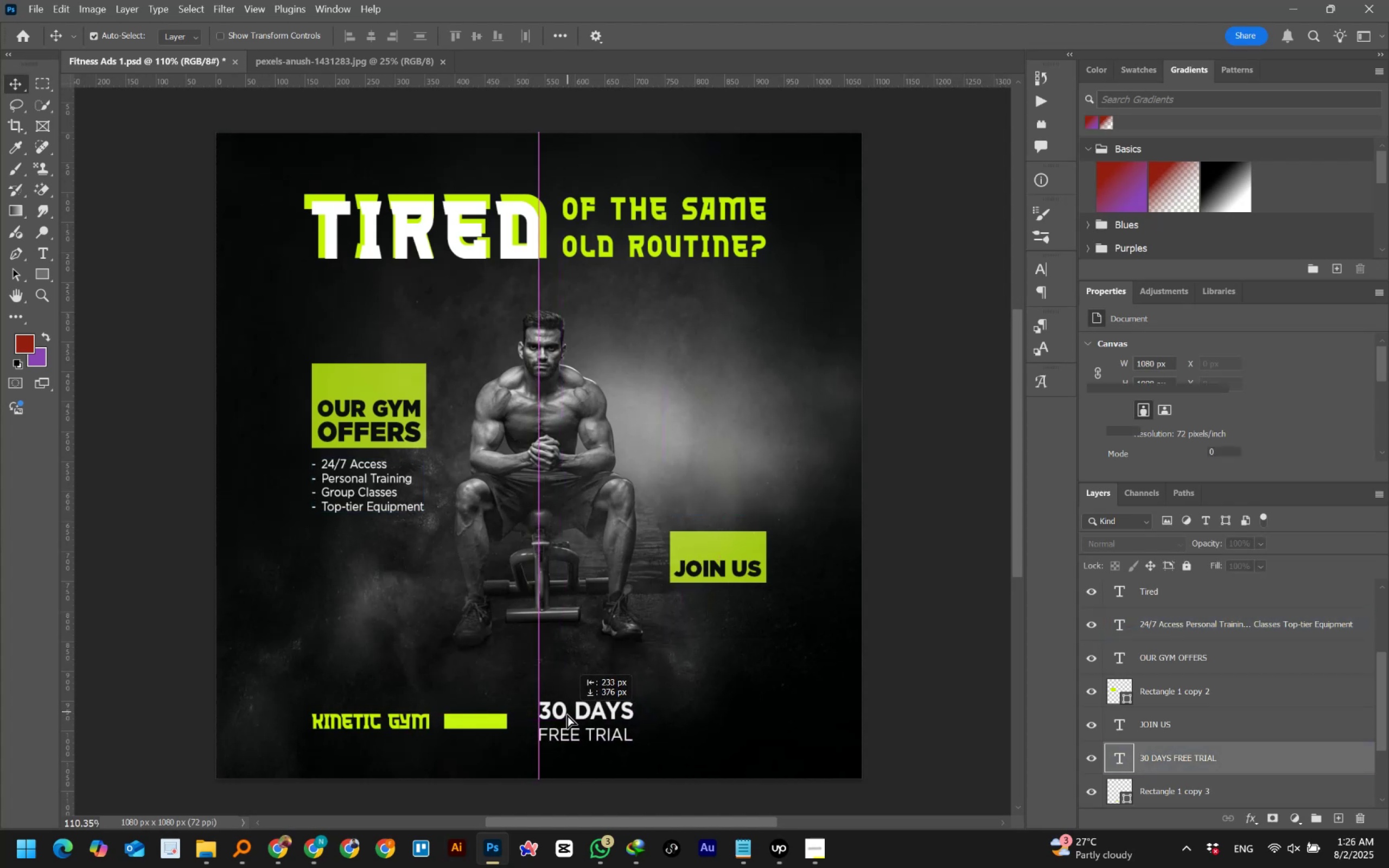 
hold_key(key=AltLeft, duration=1.52)
 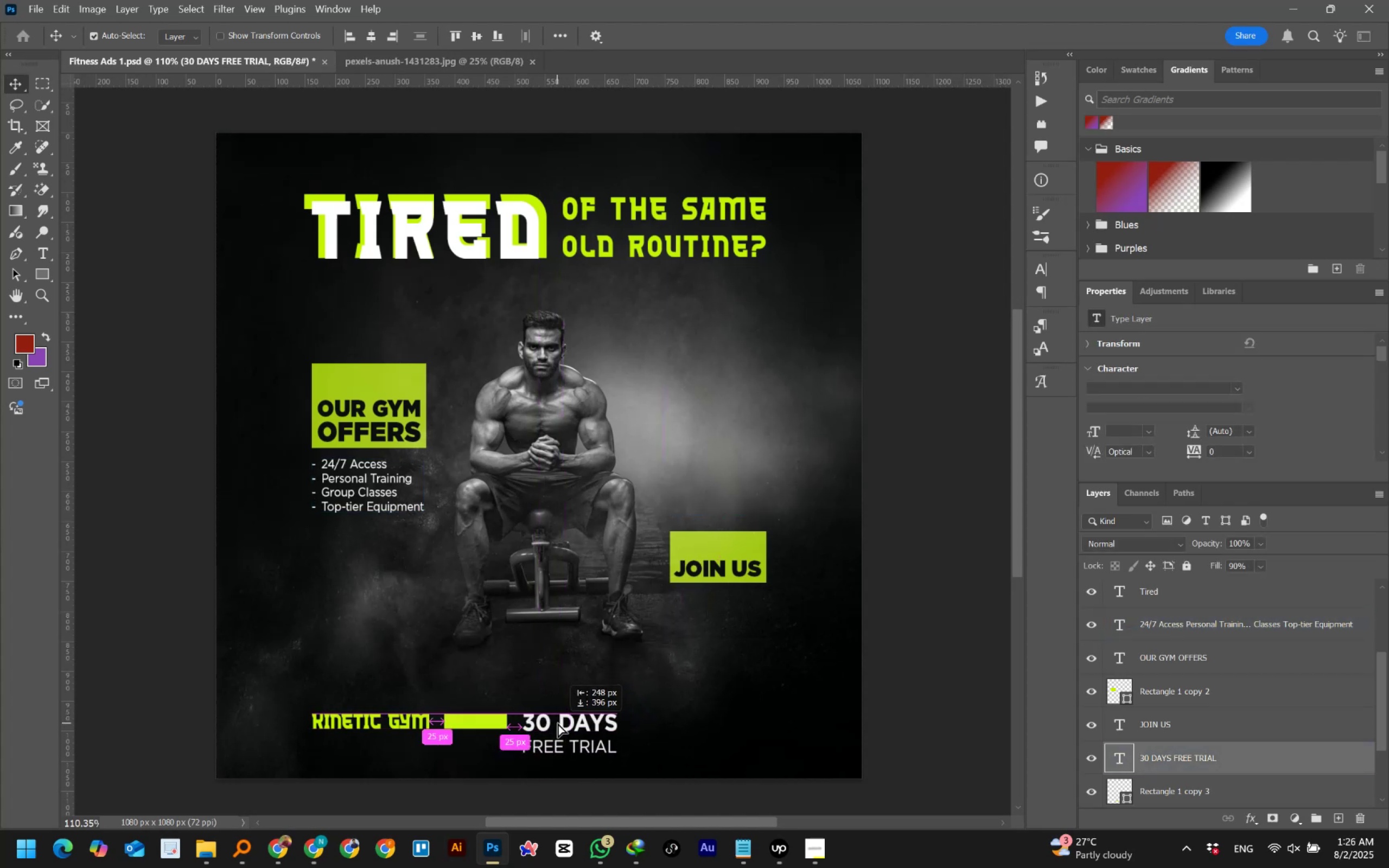 
hold_key(key=AltLeft, duration=0.81)
 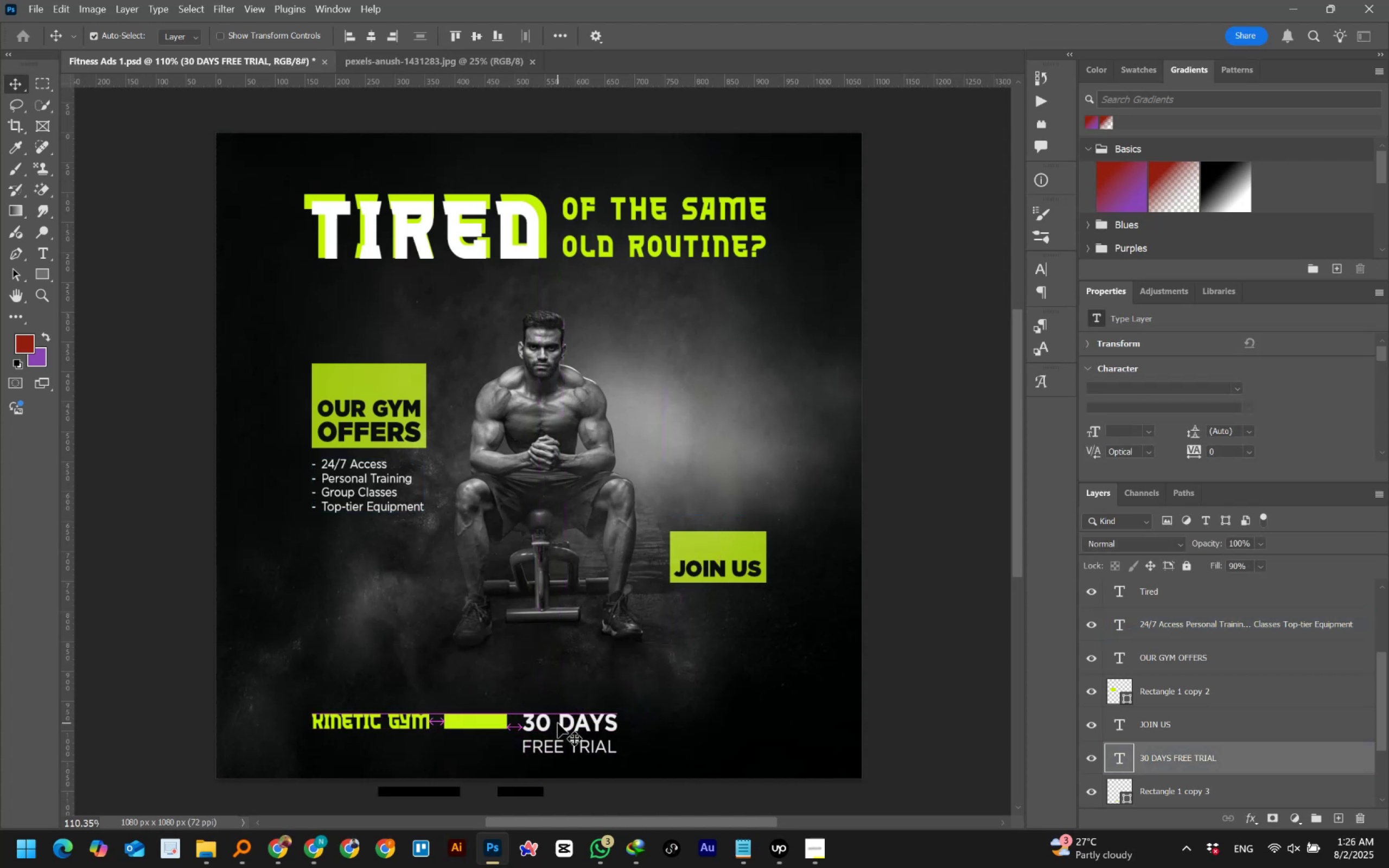 
double_click([558, 723])
 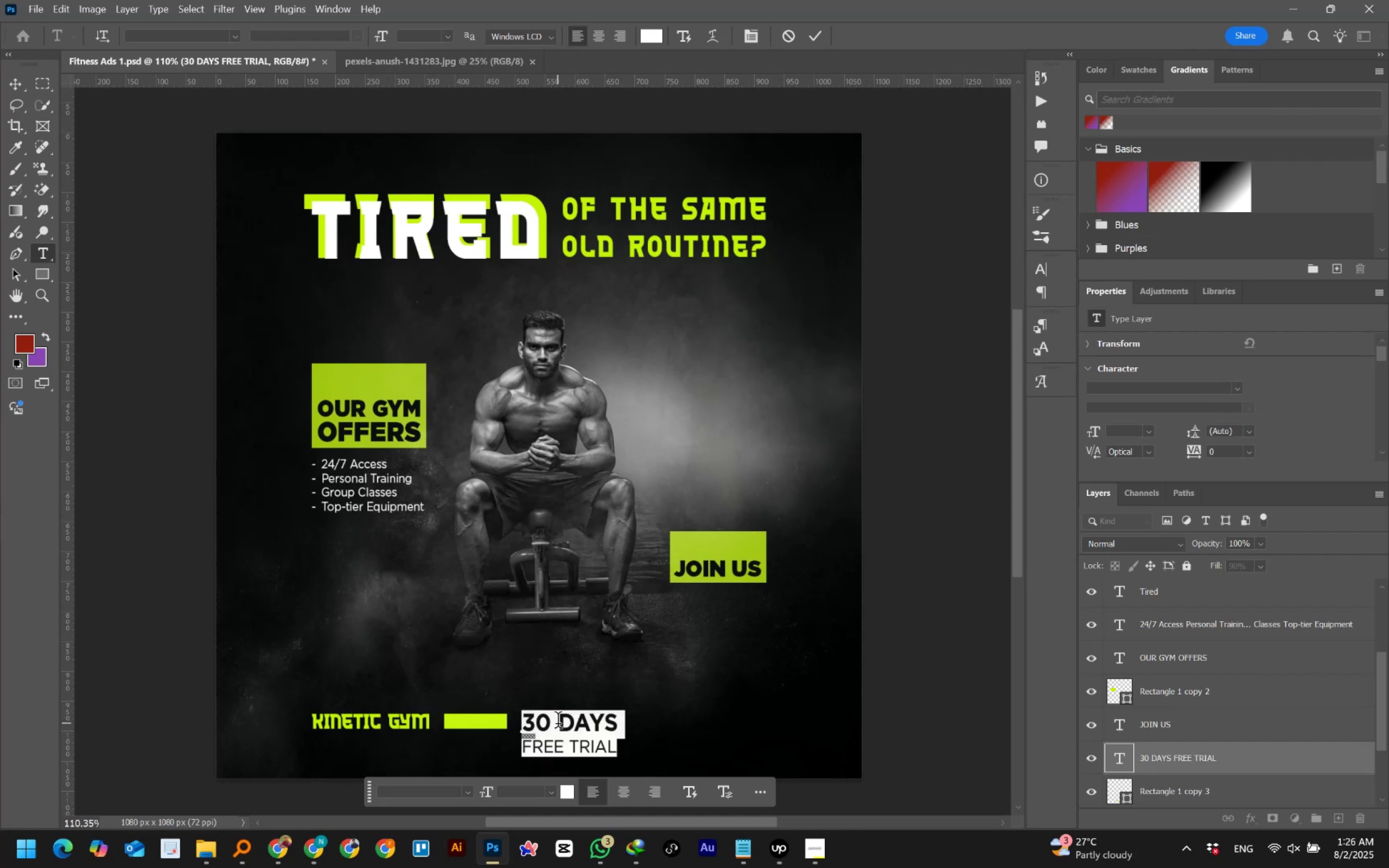 
key(Control+Z)
 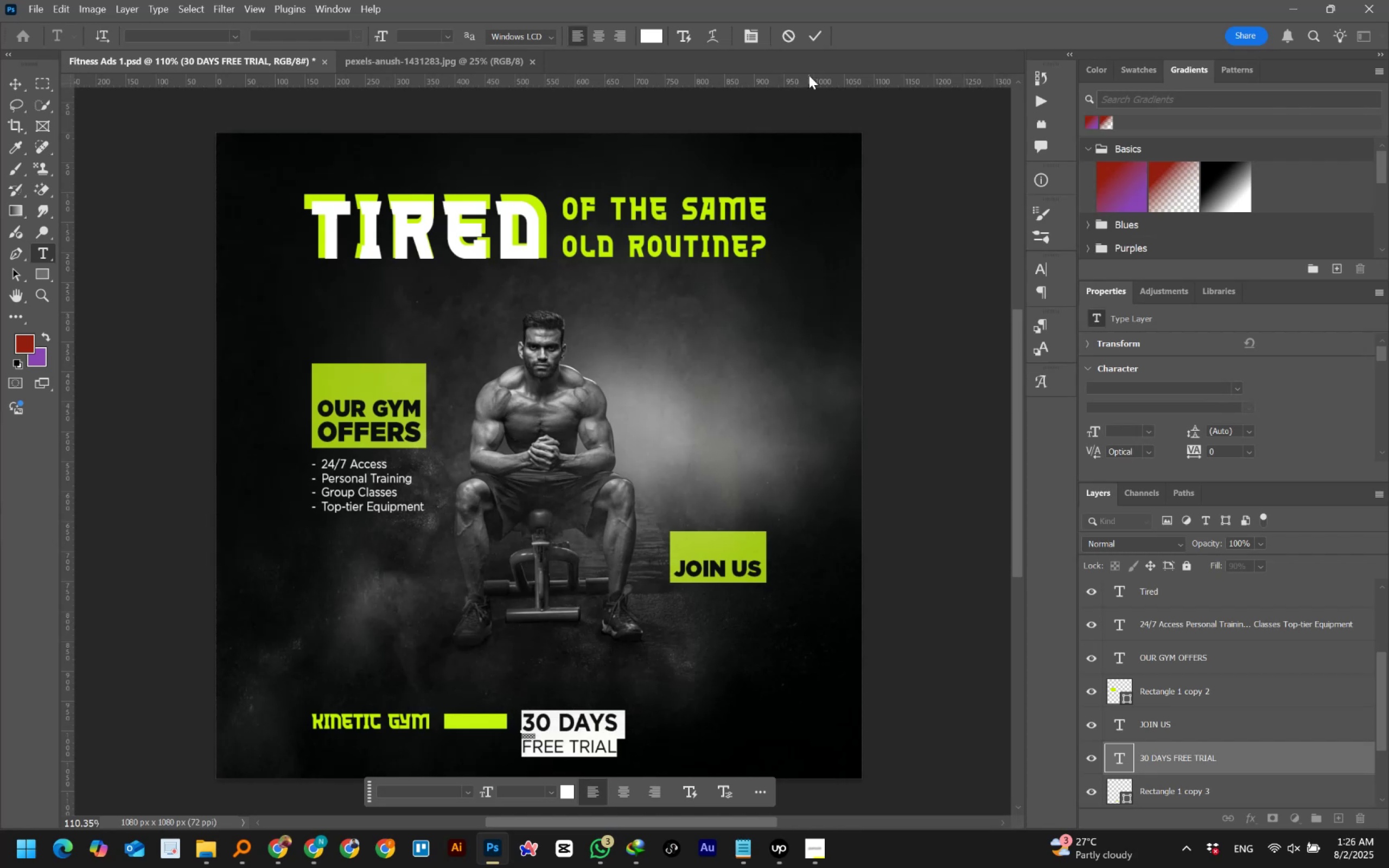 
left_click([786, 38])
 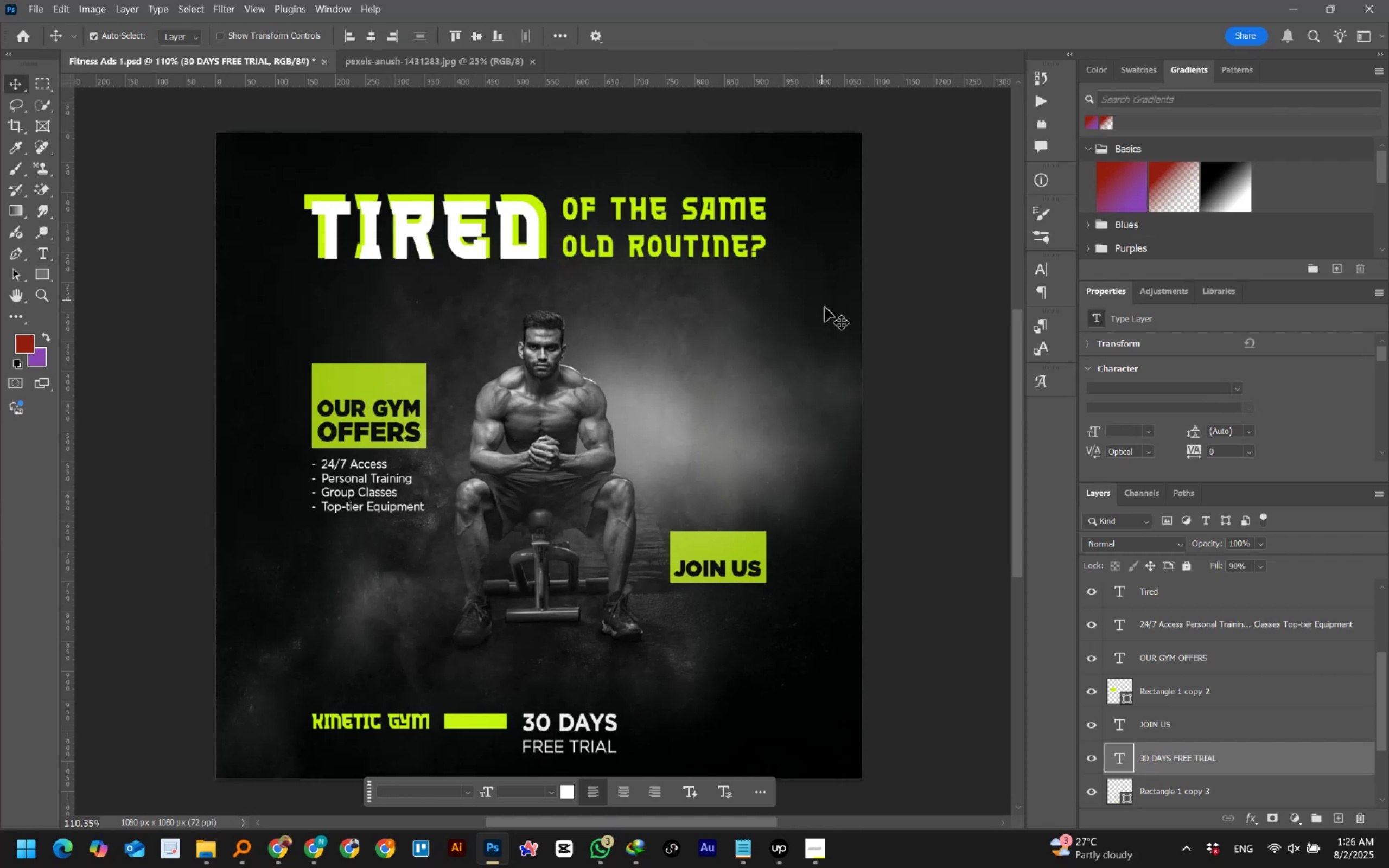 
hold_key(key=ControlLeft, duration=0.97)
 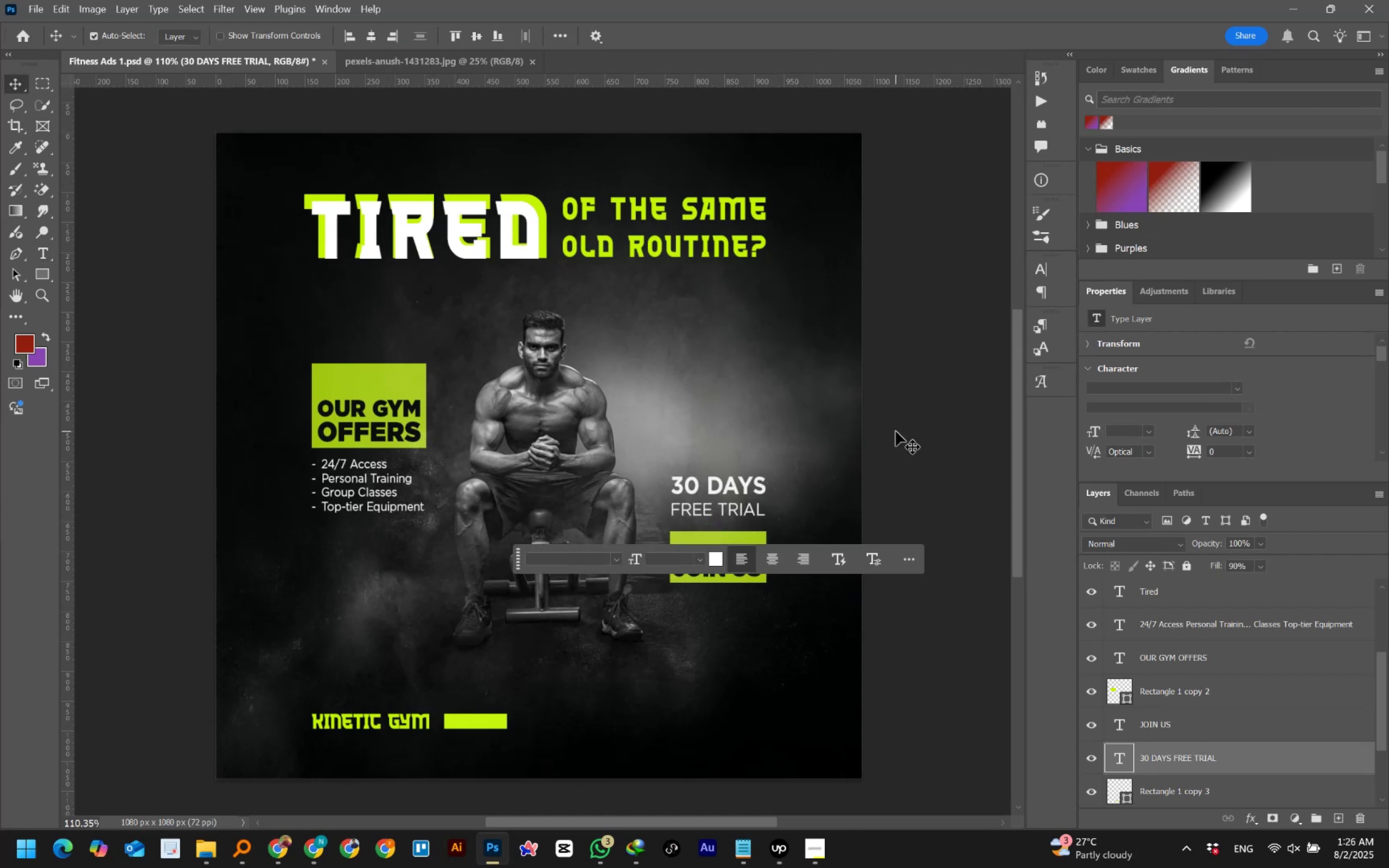 
hold_key(key=Z, duration=0.33)
 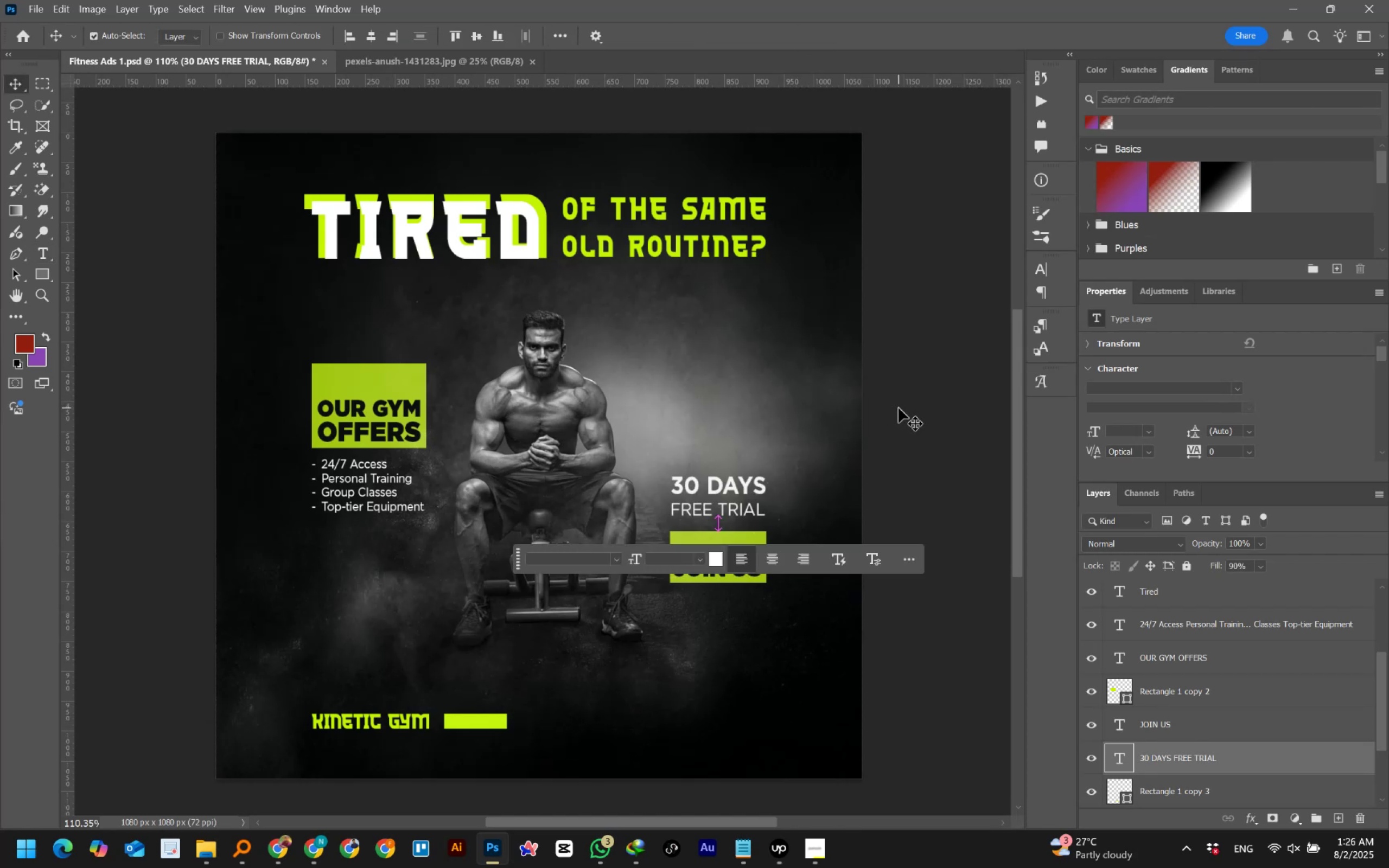 
left_click([896, 431])
 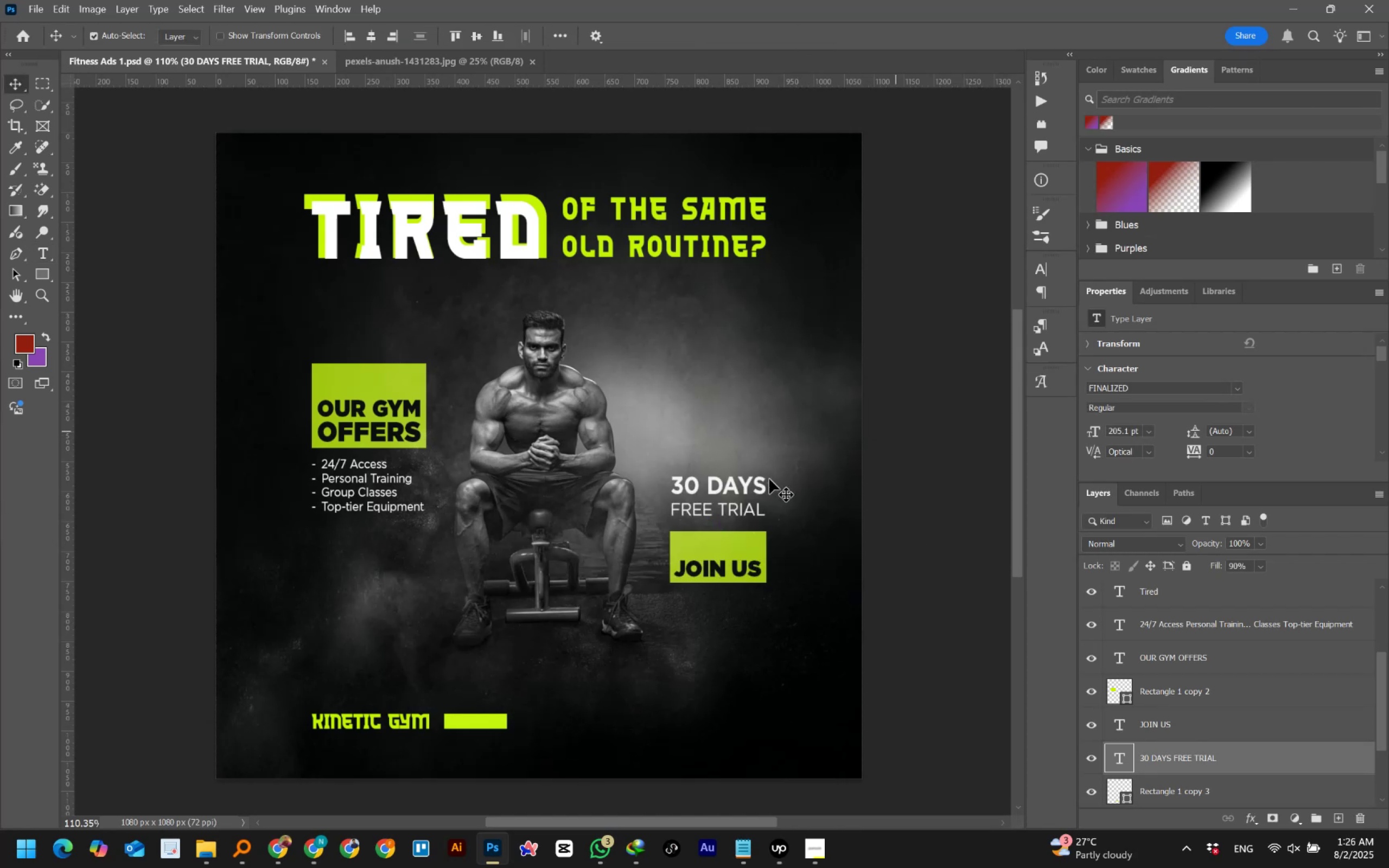 
hold_key(key=AltLeft, duration=1.53)
left_click_drag(start_coordinate=[754, 483], to_coordinate=[615, 695])
 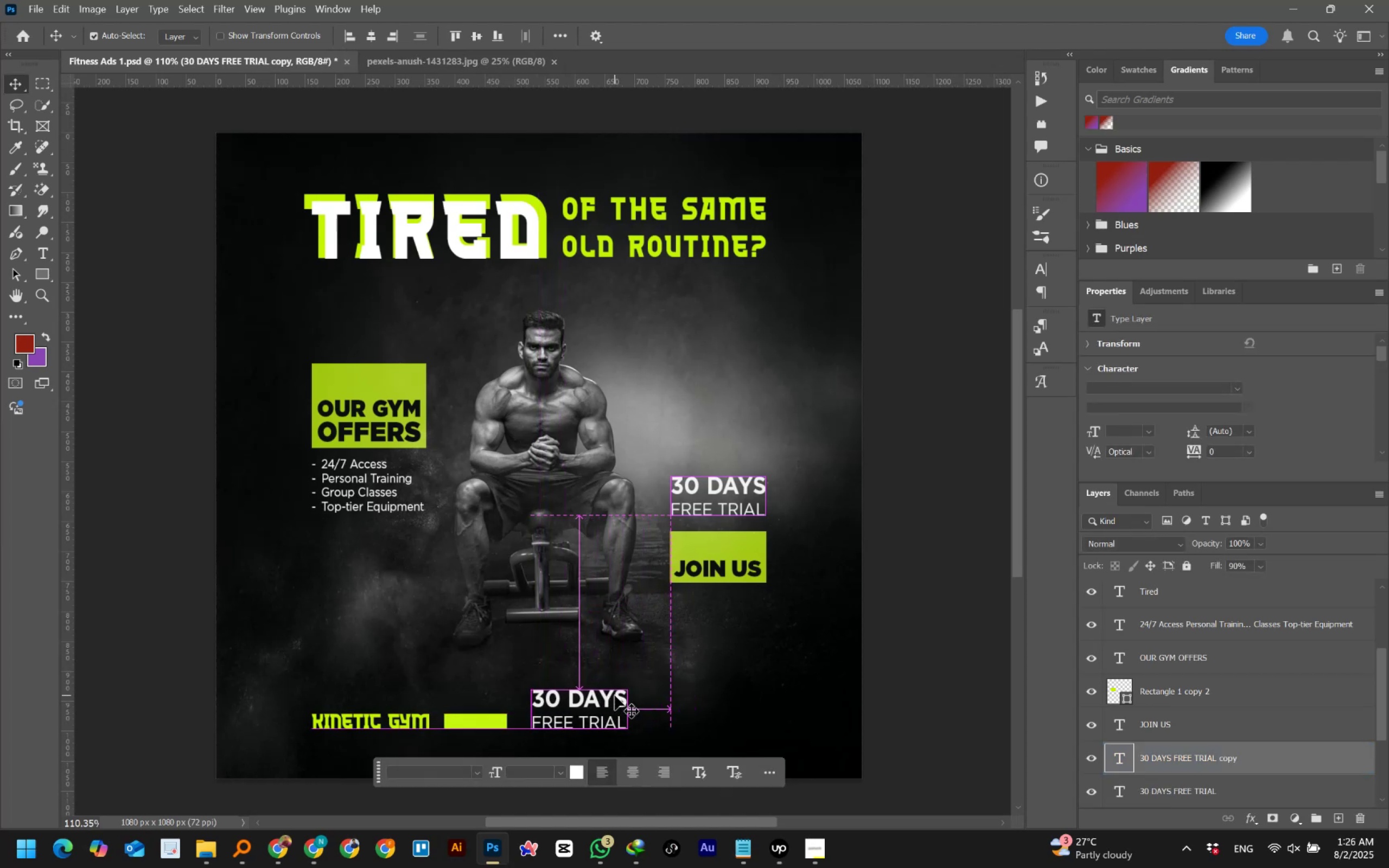 
hold_key(key=AltLeft, duration=1.53)
 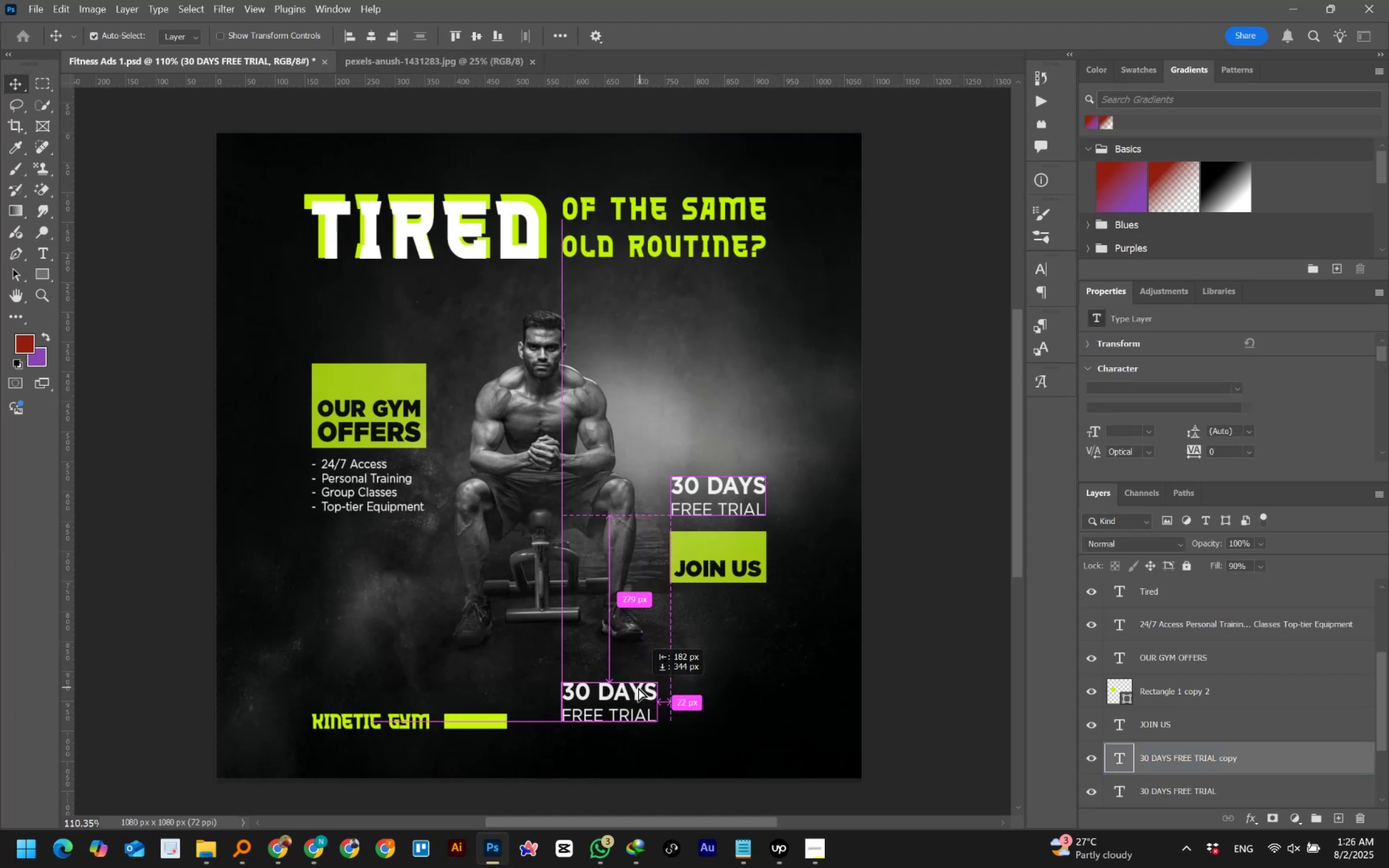 
hold_key(key=AltLeft, duration=1.51)
 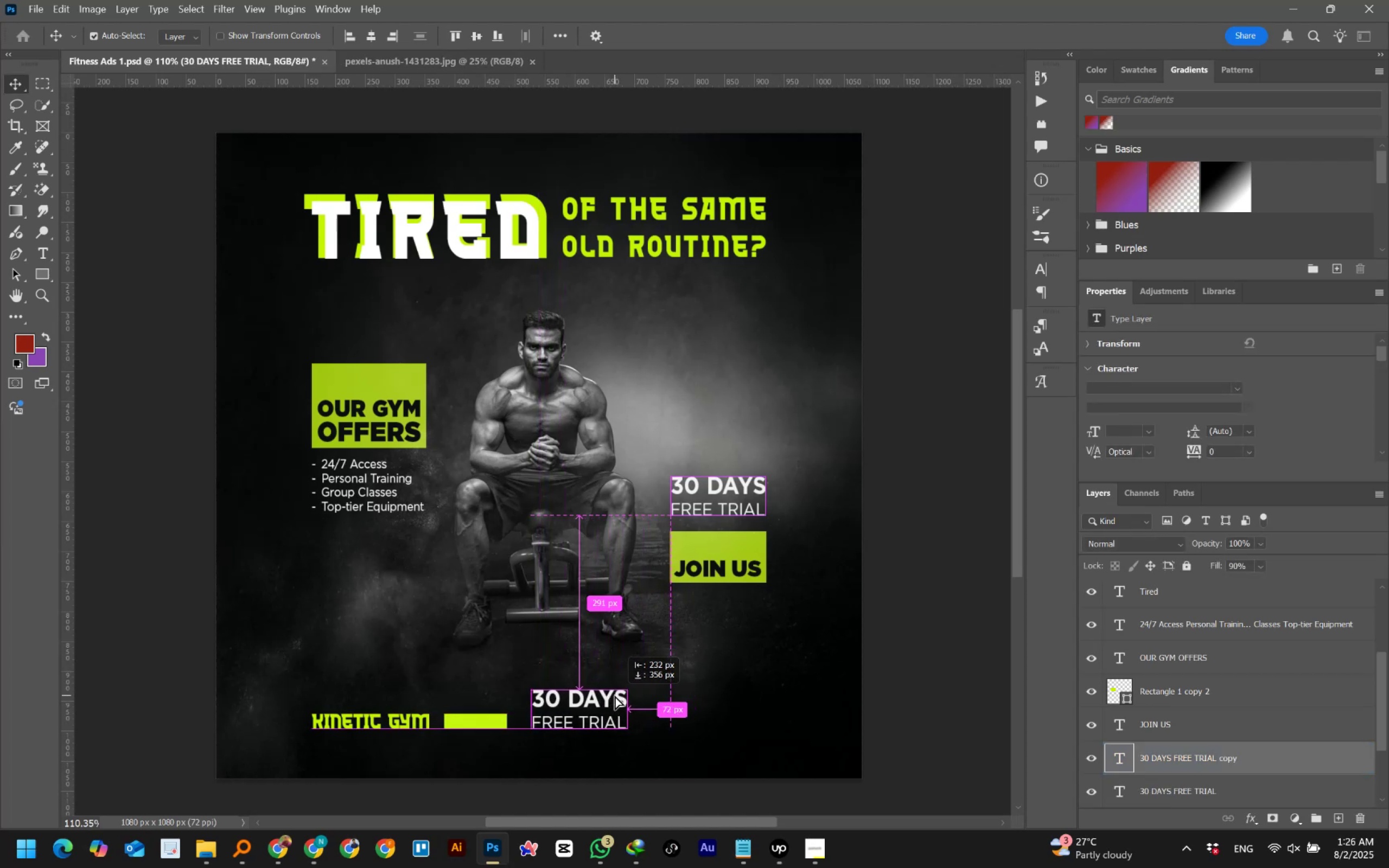 
key(Alt+AltLeft)
 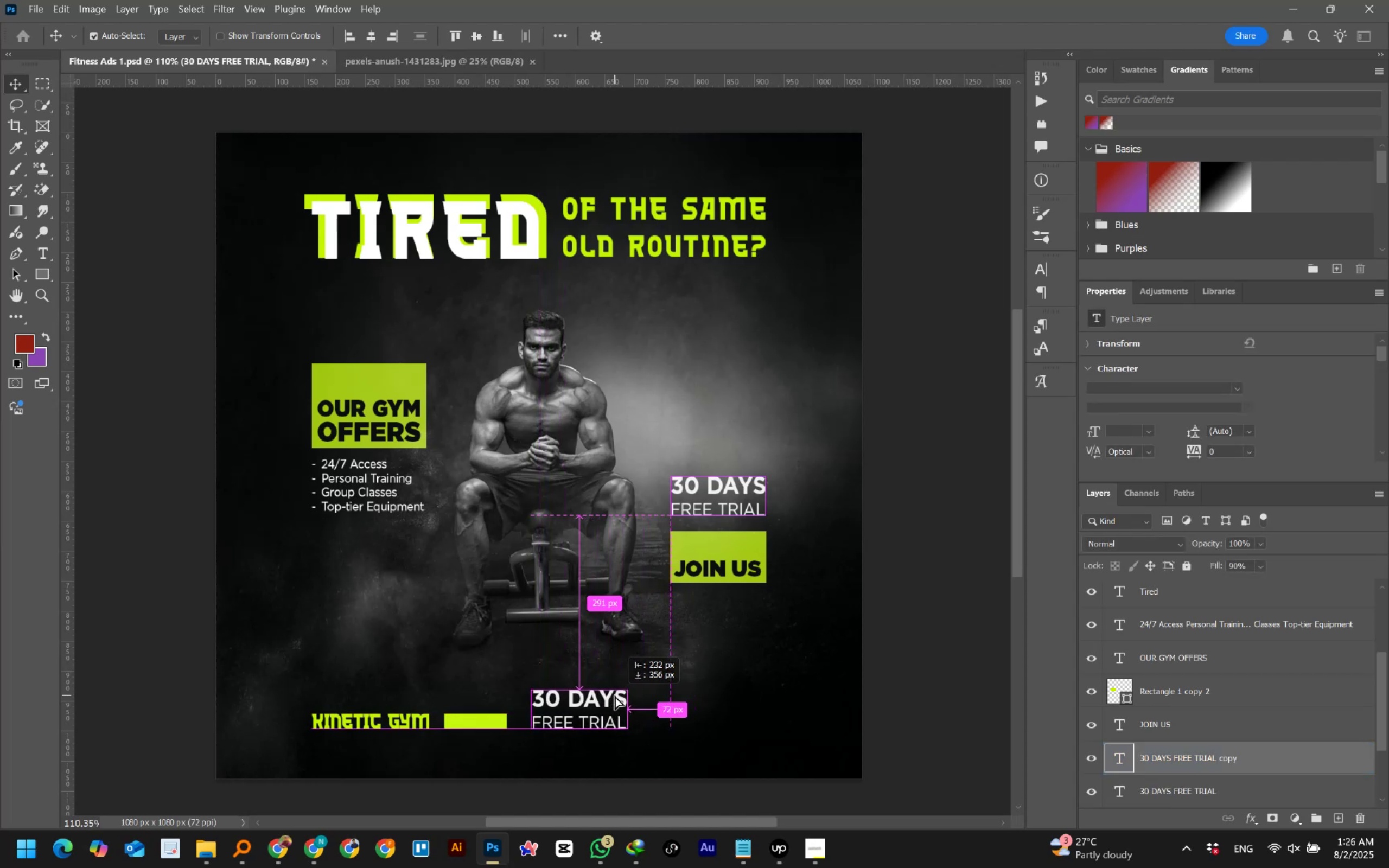 
key(Alt+AltLeft)
 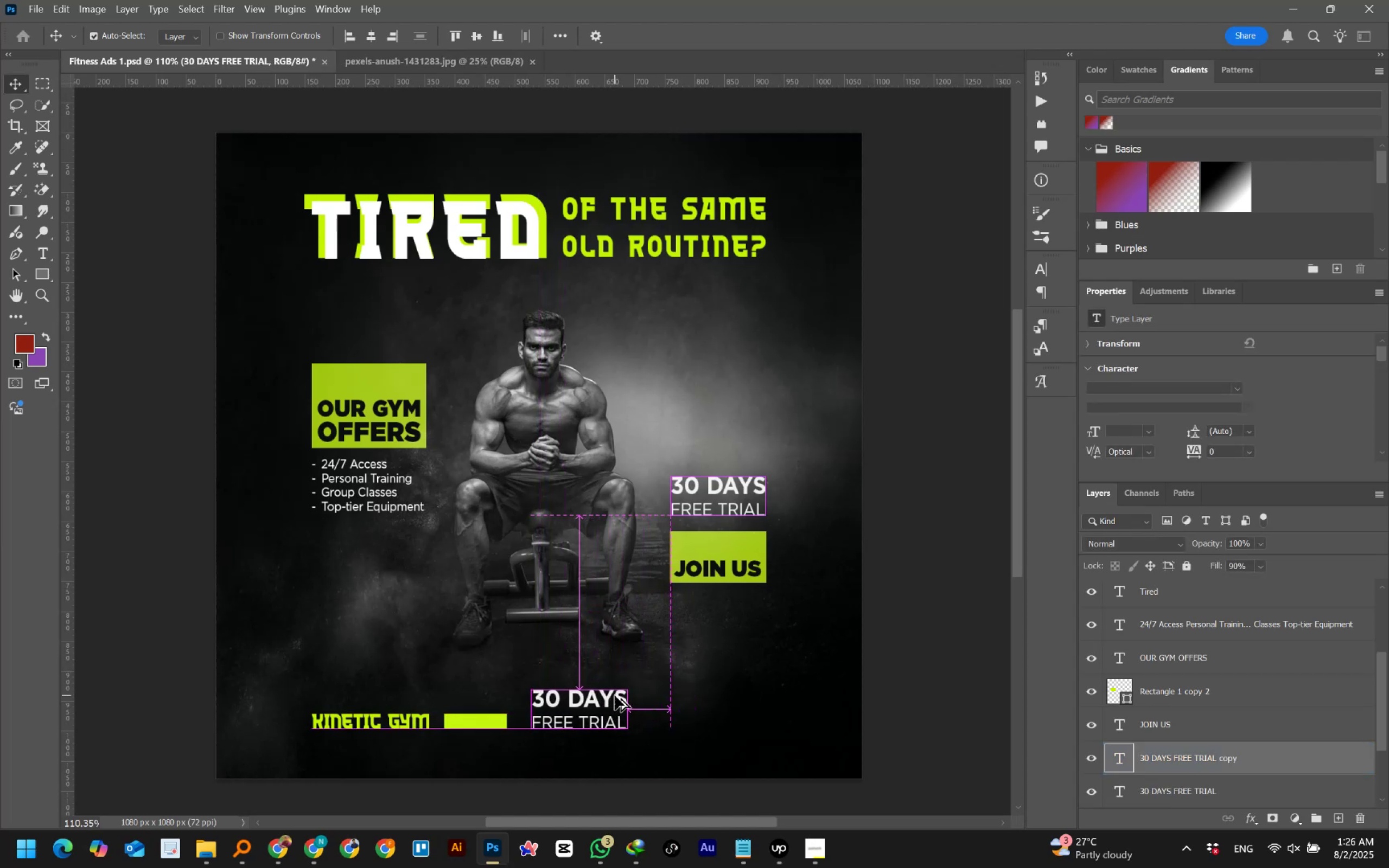 
key(Alt+AltLeft)
 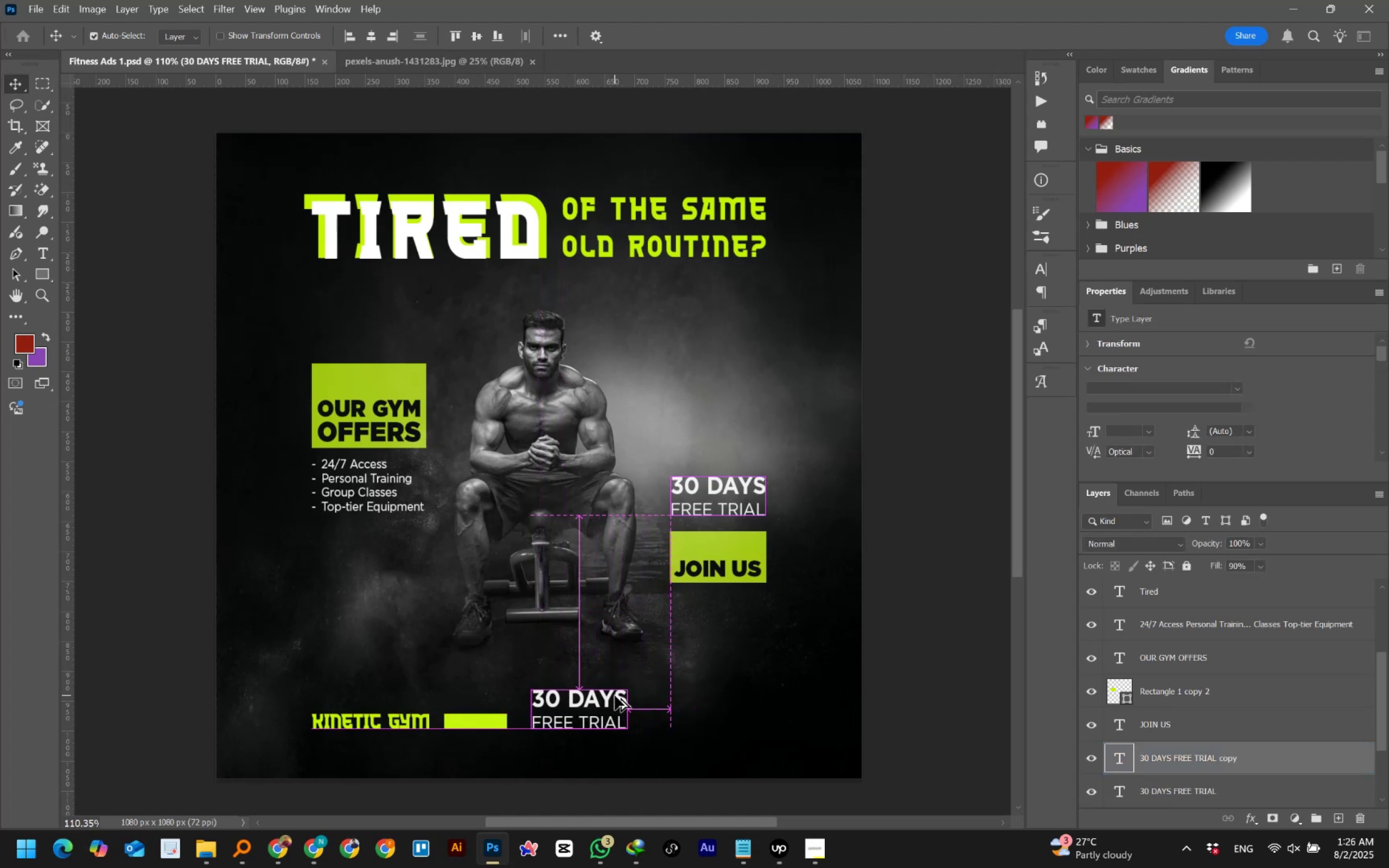 
key(Alt+AltLeft)
 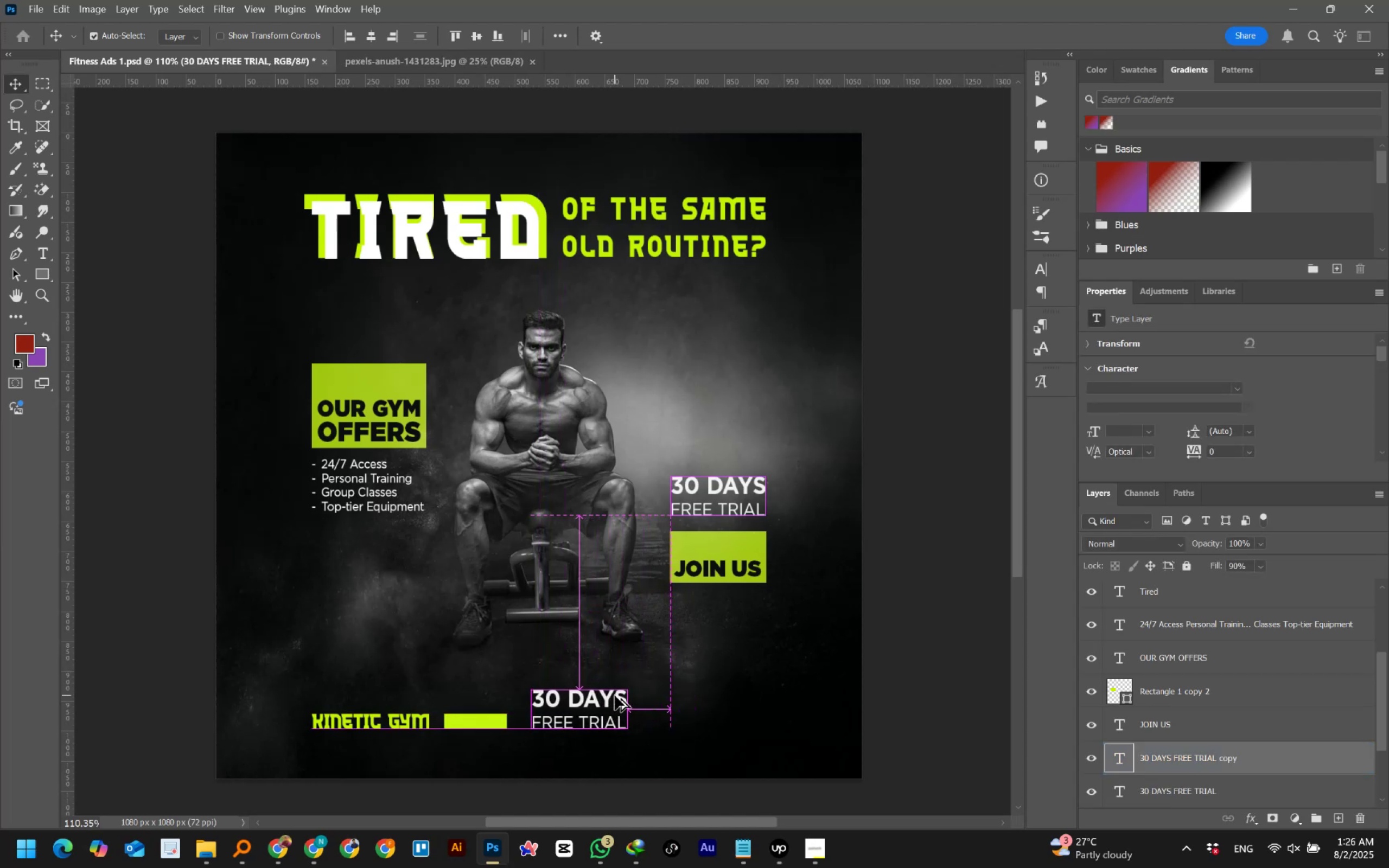 
key(Alt+AltLeft)
 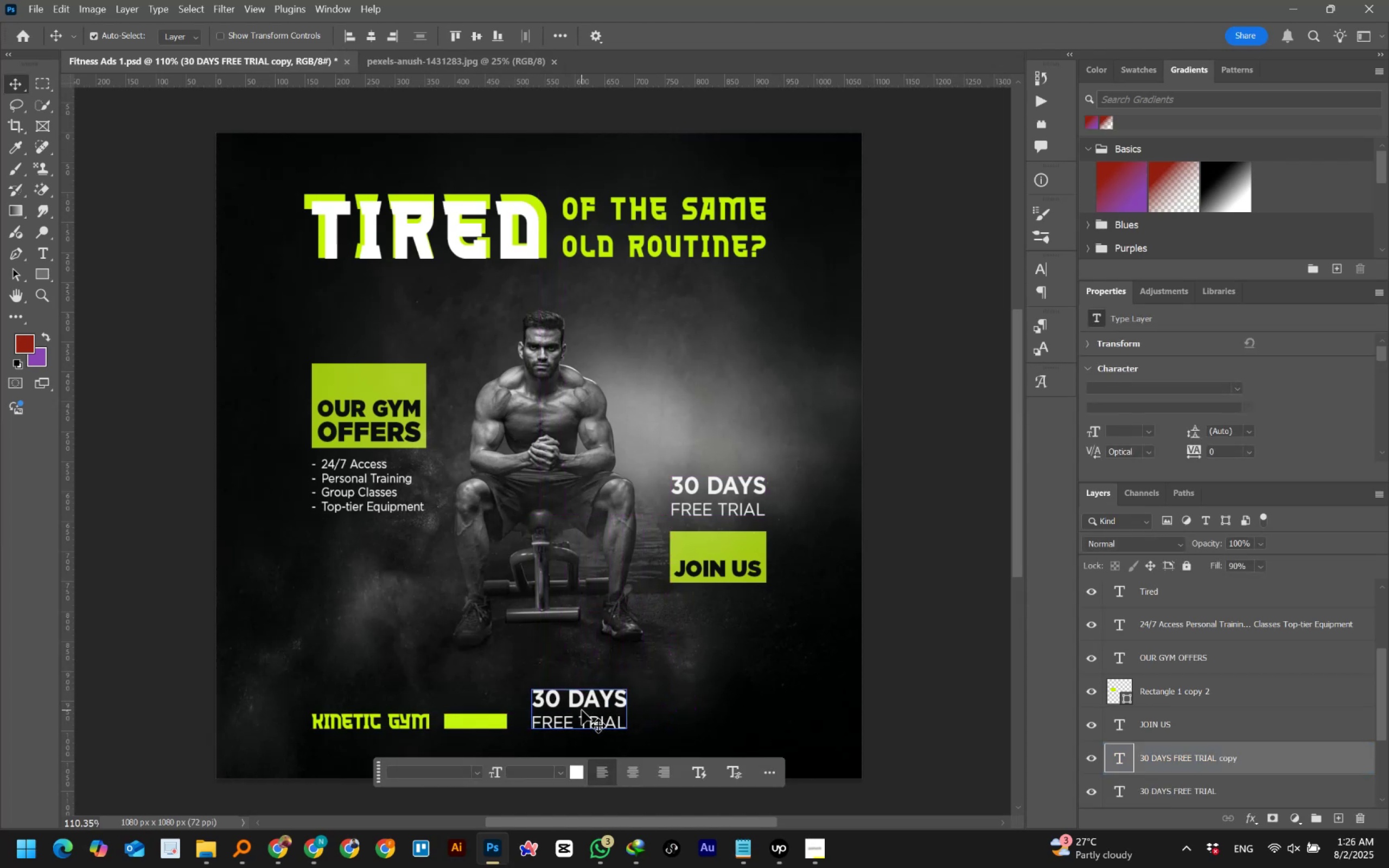 
double_click([582, 710])
 